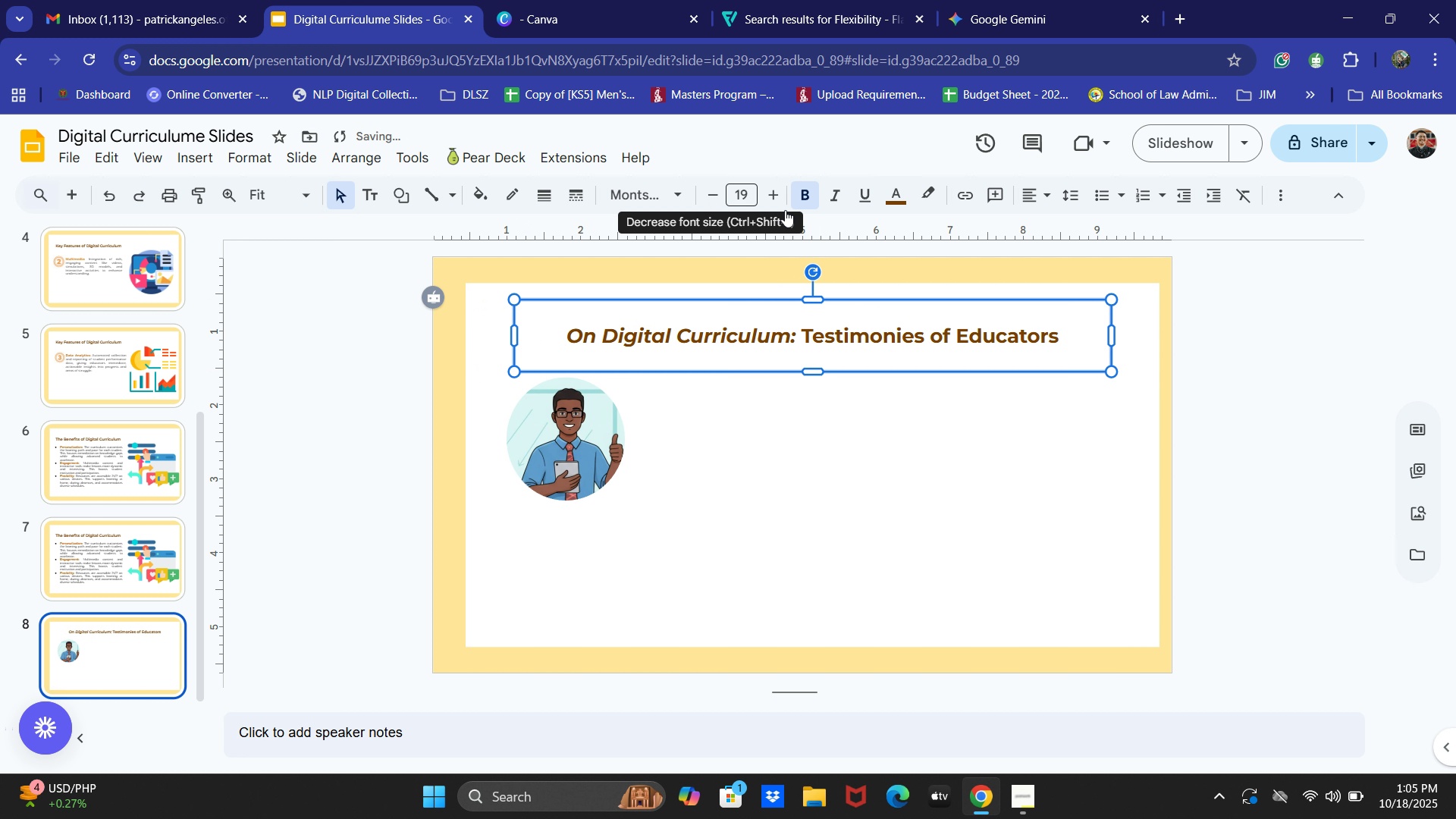 
double_click([777, 204])
 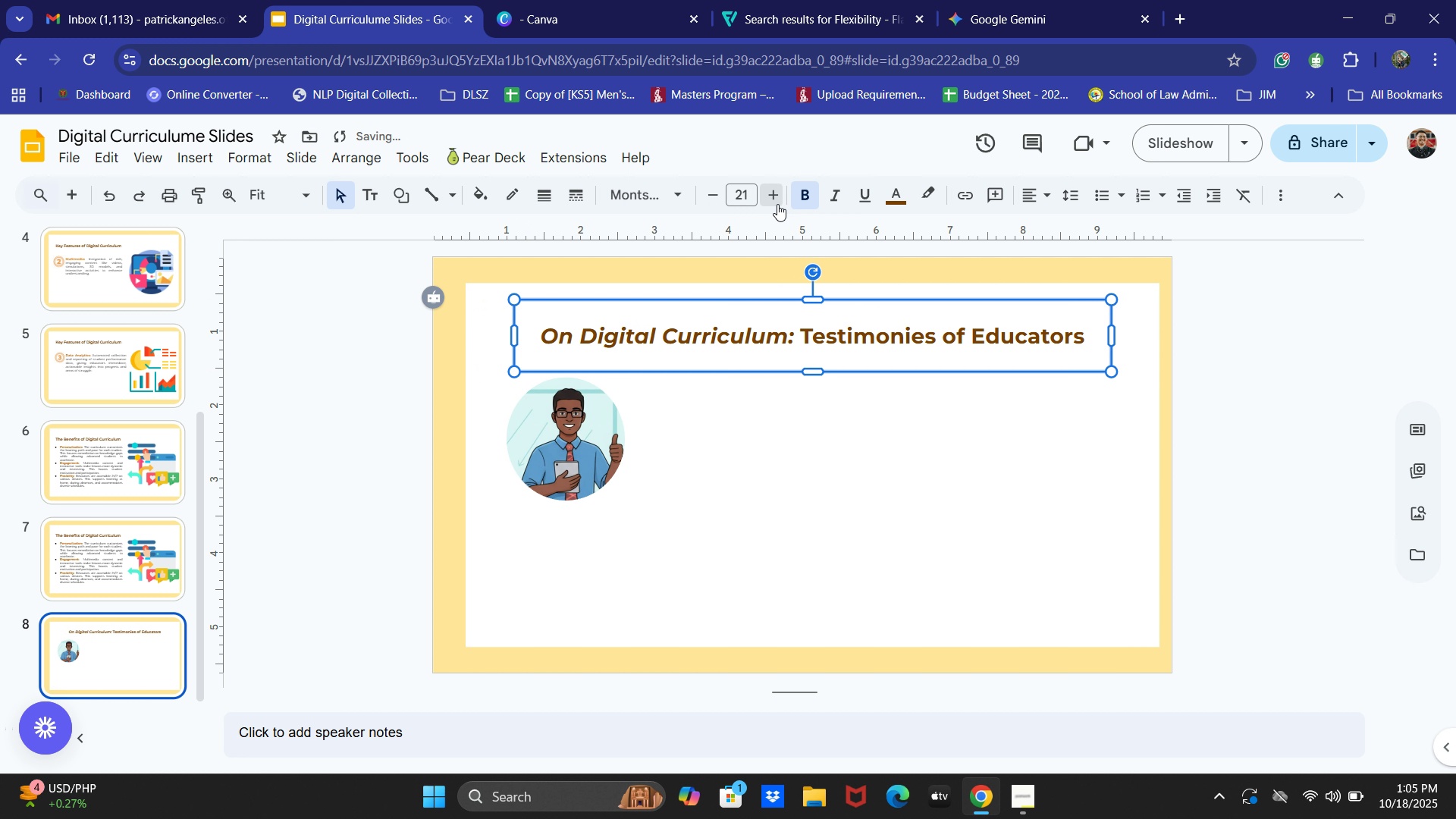 
triple_click([777, 204])
 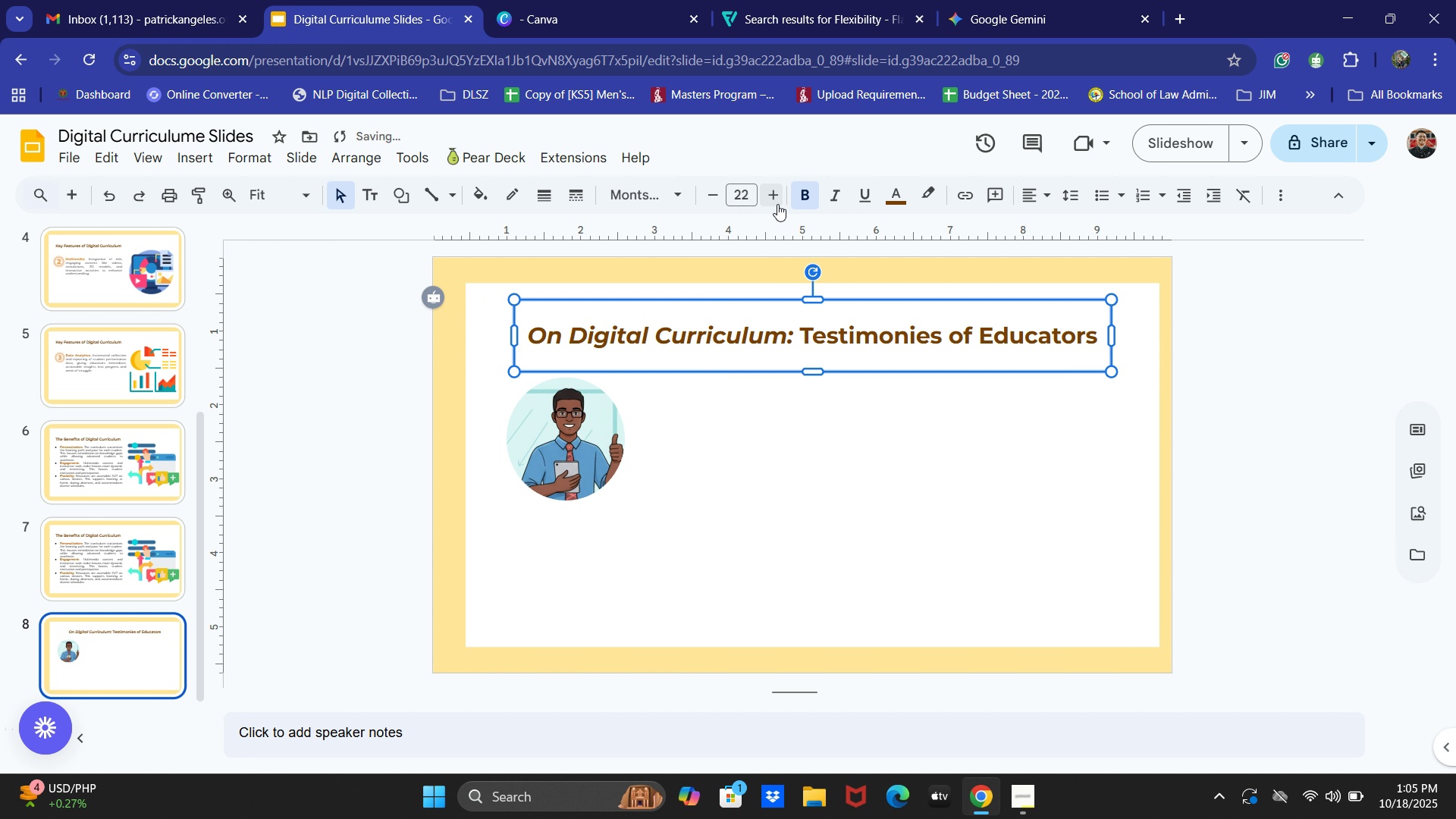 
triple_click([777, 204])
 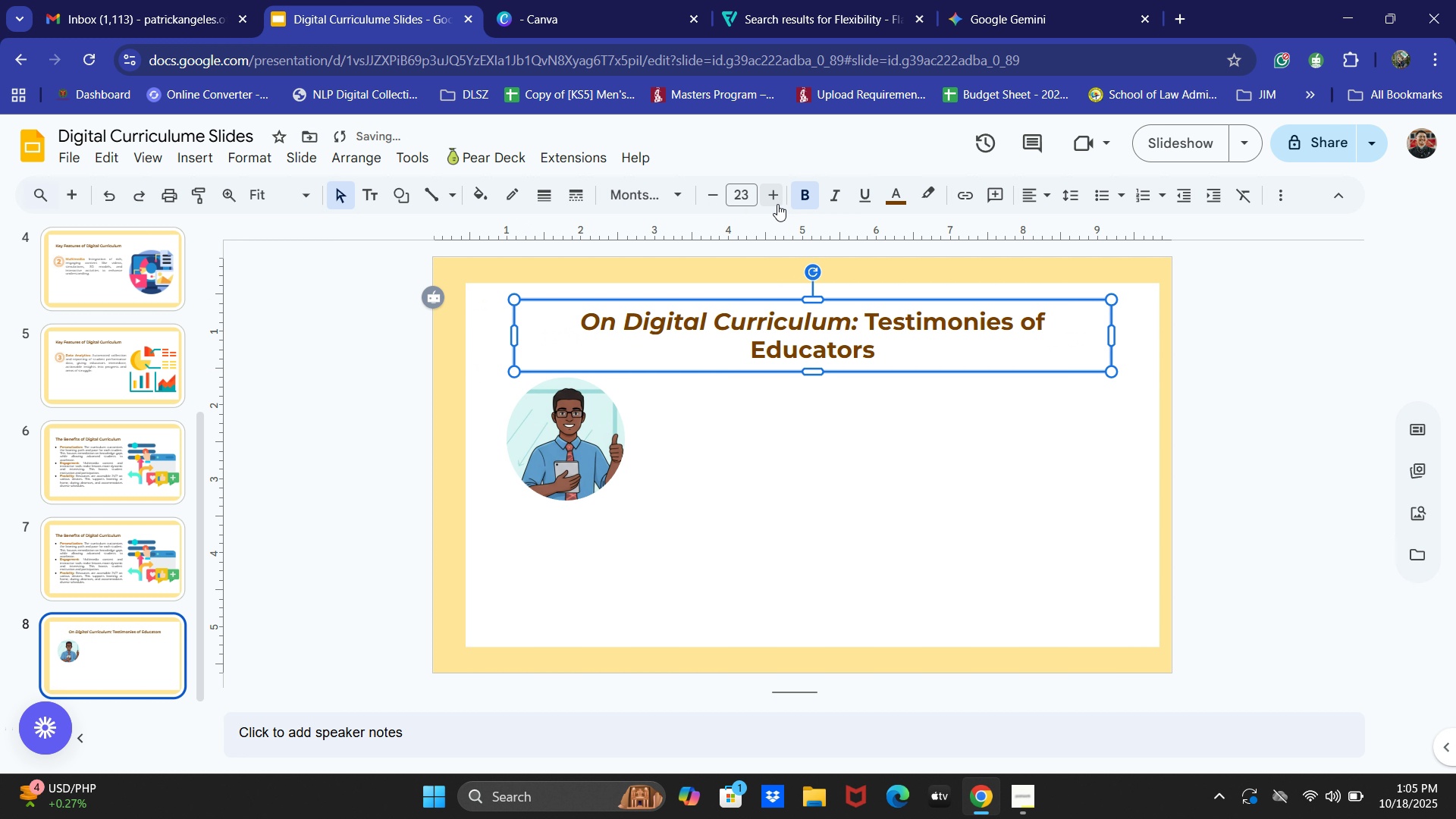 
triple_click([777, 204])
 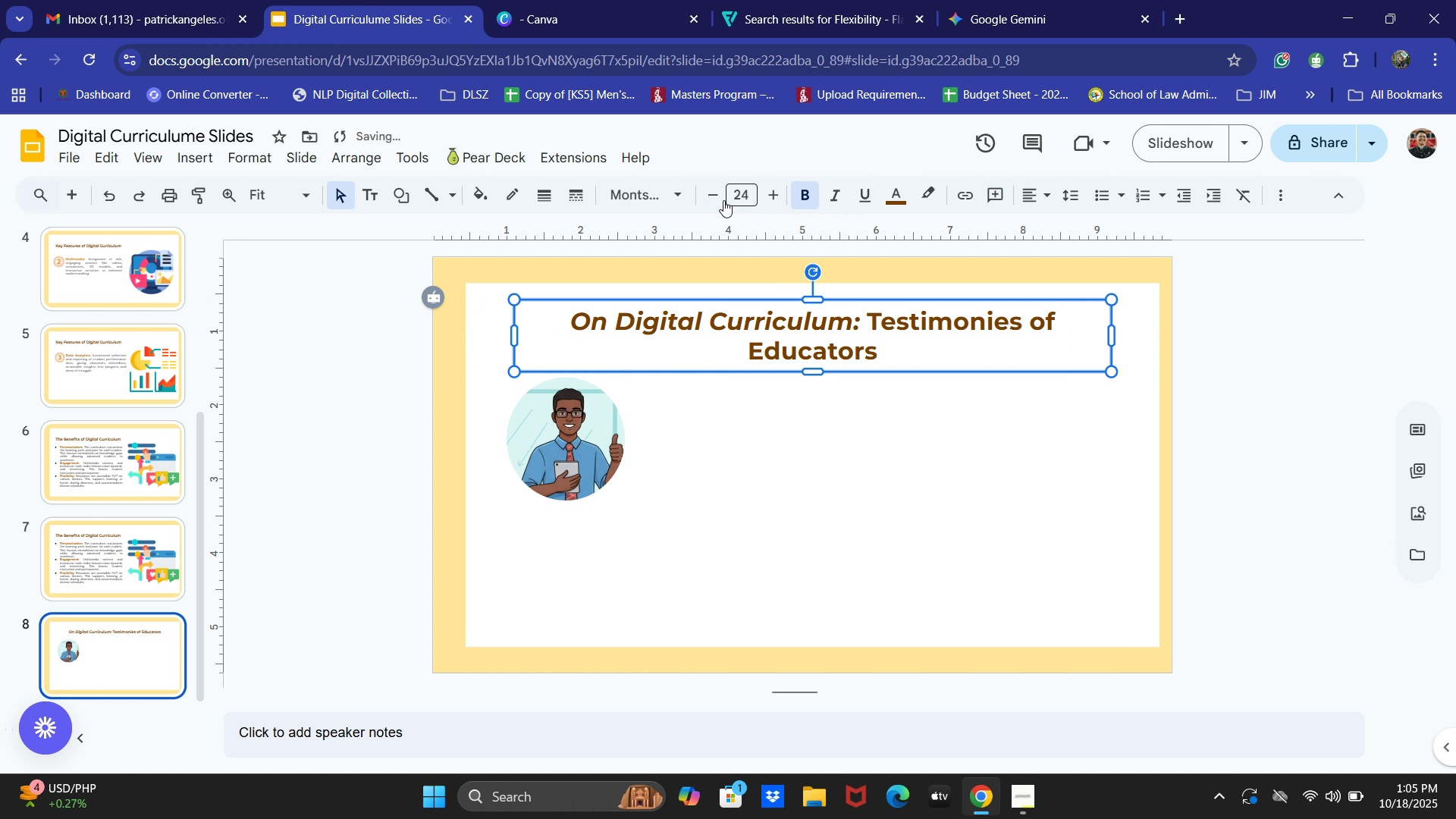 
left_click([717, 199])
 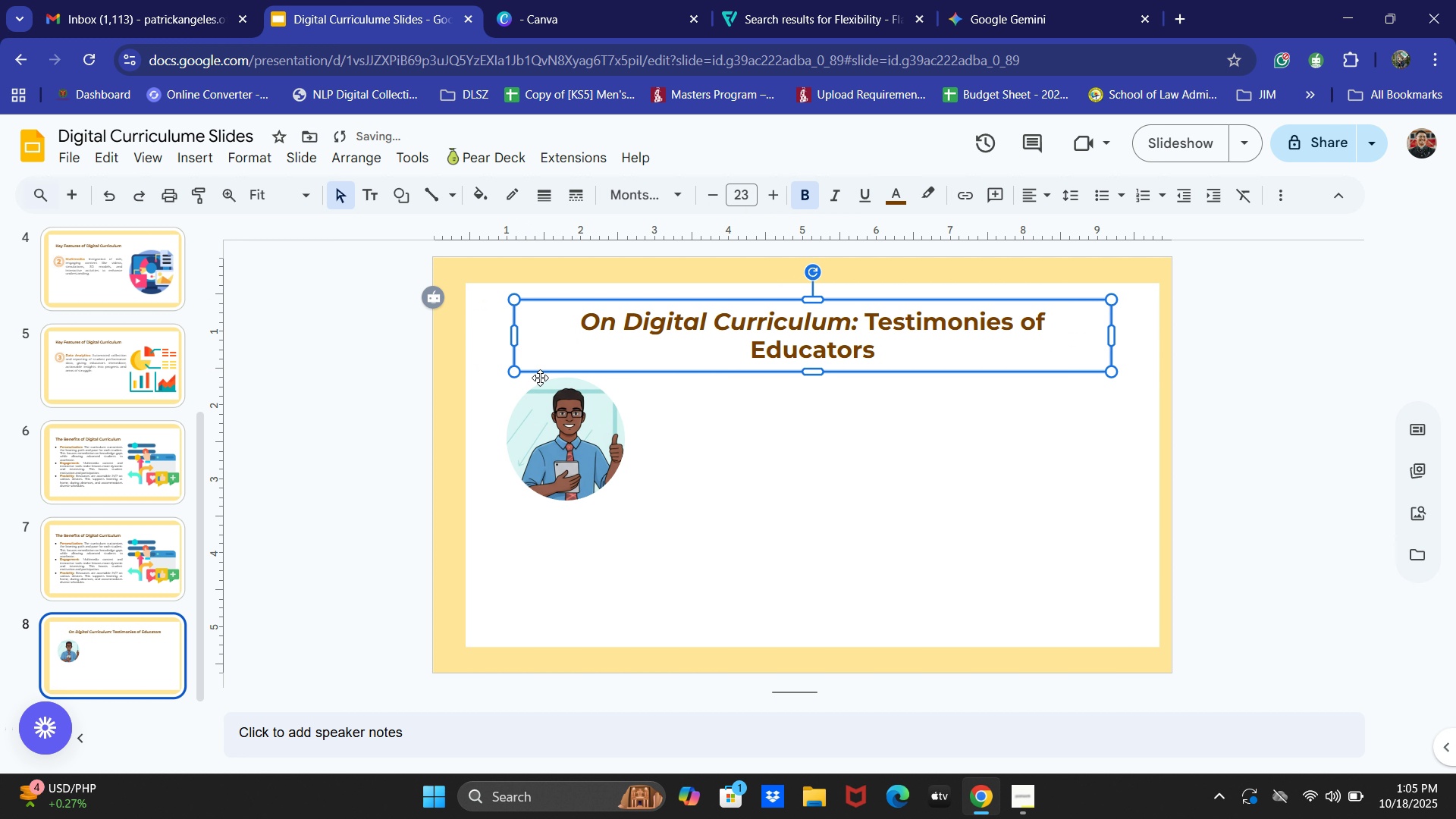 
left_click([451, 376])
 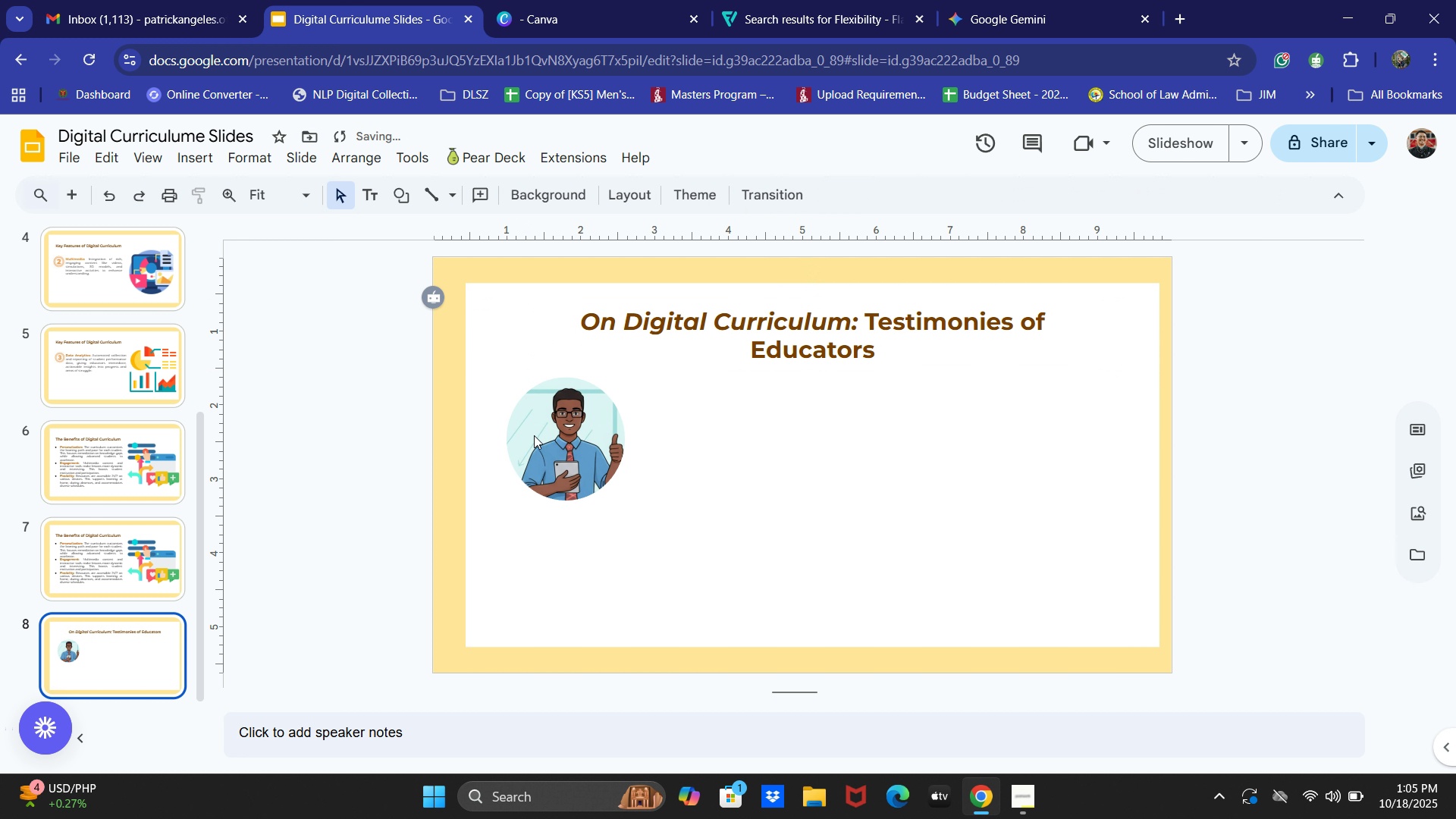 
left_click([535, 435])
 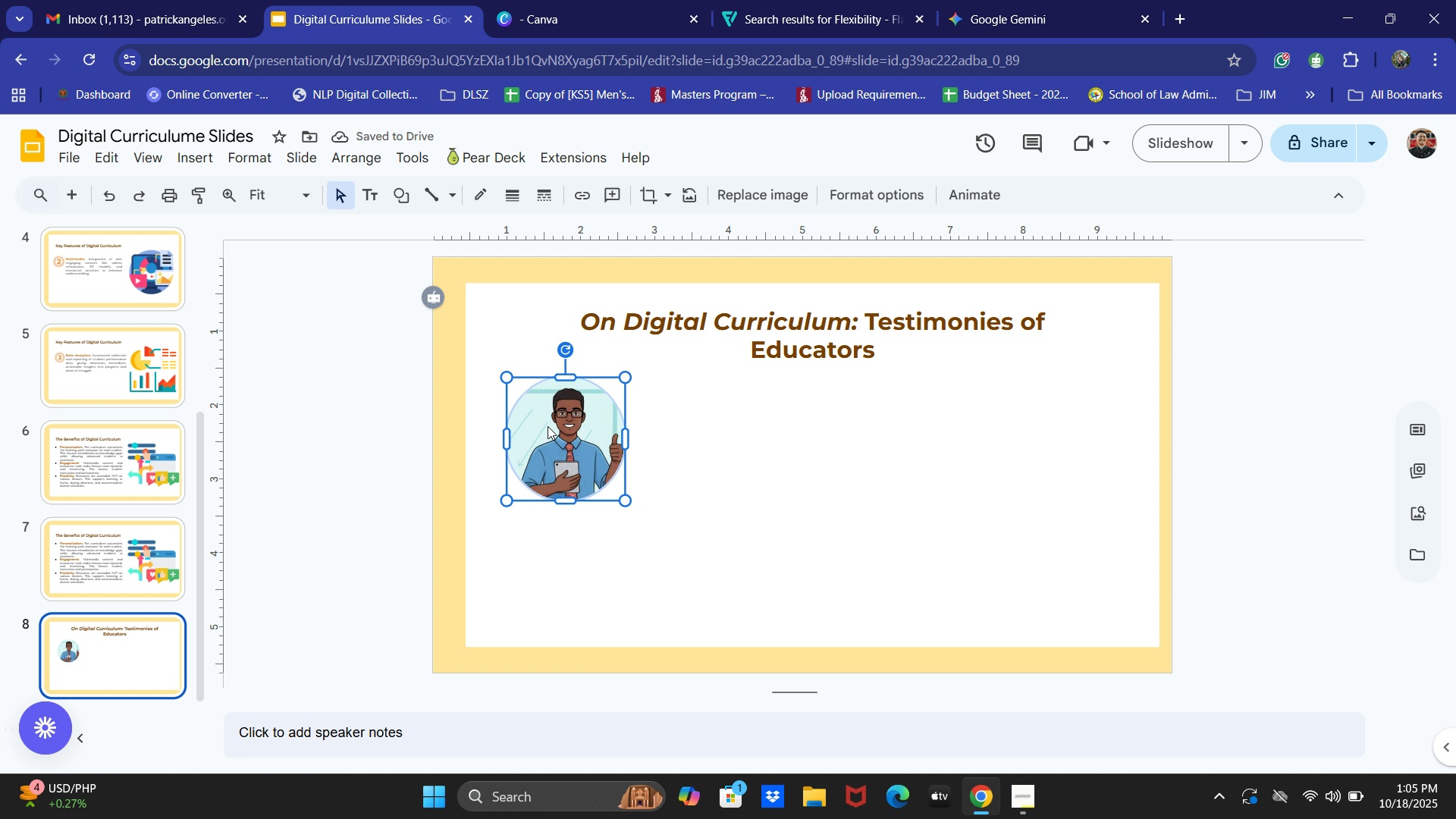 
left_click_drag(start_coordinate=[582, 428], to_coordinate=[612, 439])
 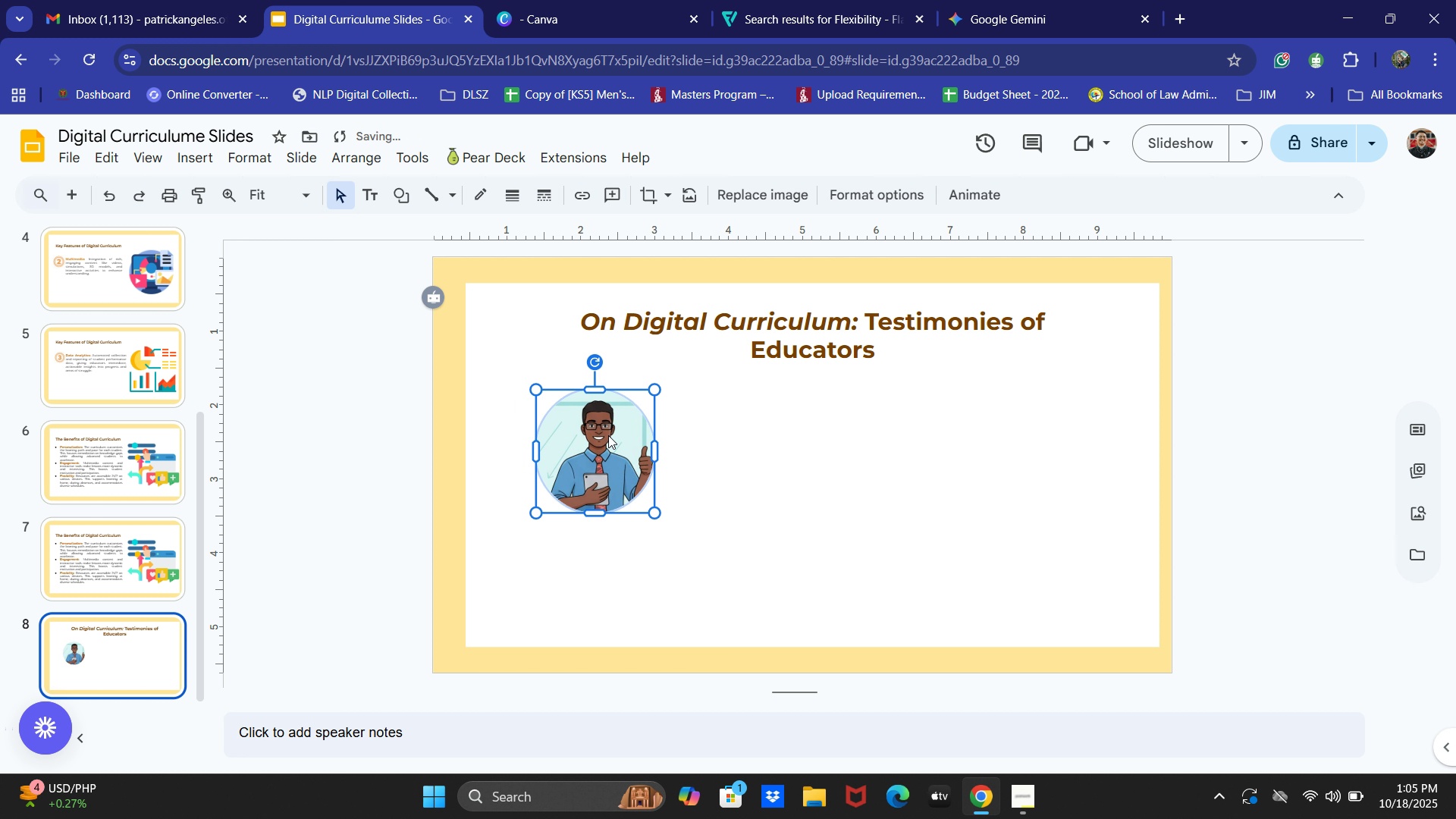 
left_click_drag(start_coordinate=[608, 435], to_coordinate=[594, 436])
 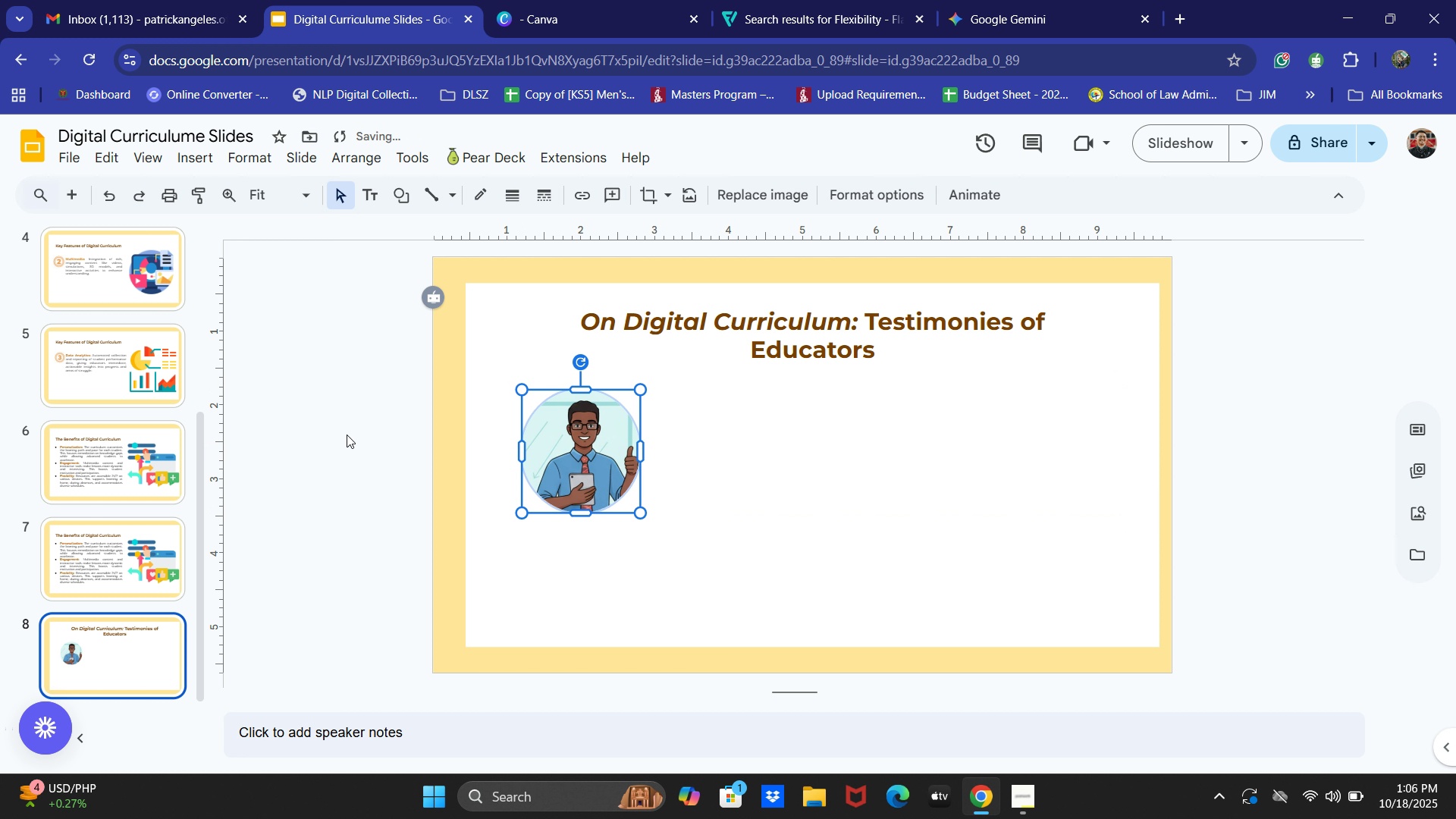 
left_click([347, 435])
 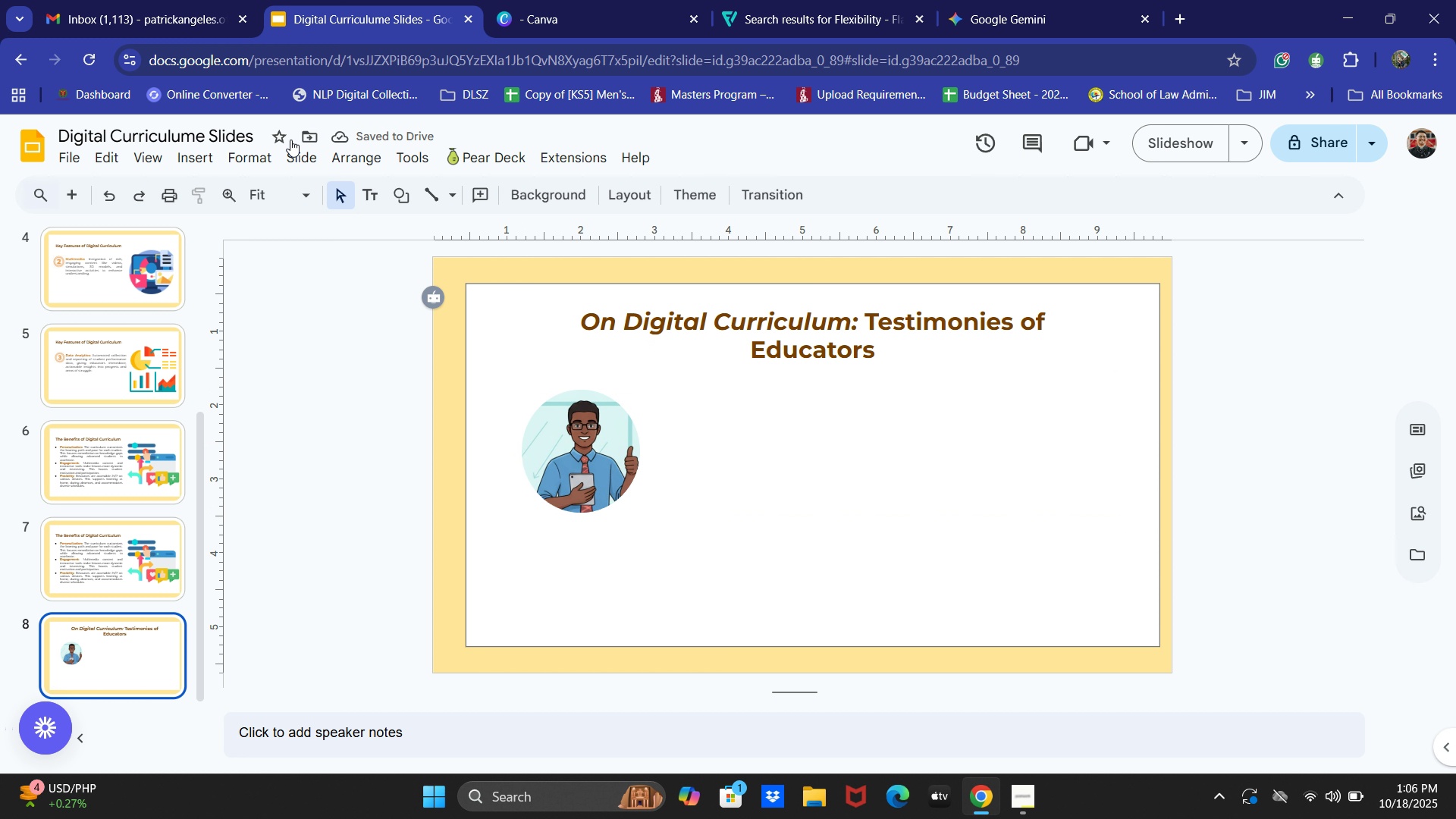 
left_click([369, 199])
 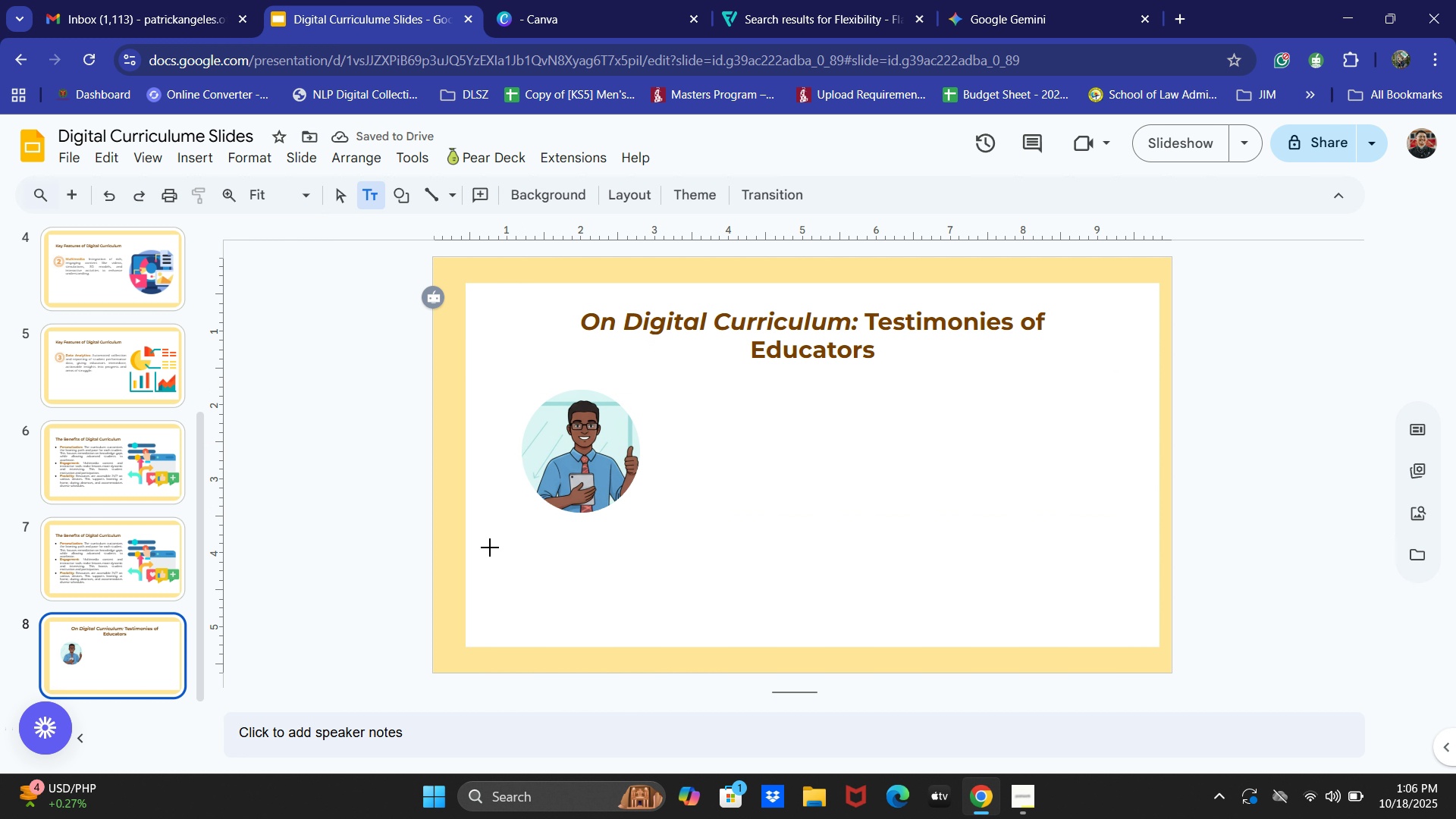 
left_click_drag(start_coordinate=[481, 541], to_coordinate=[696, 585])
 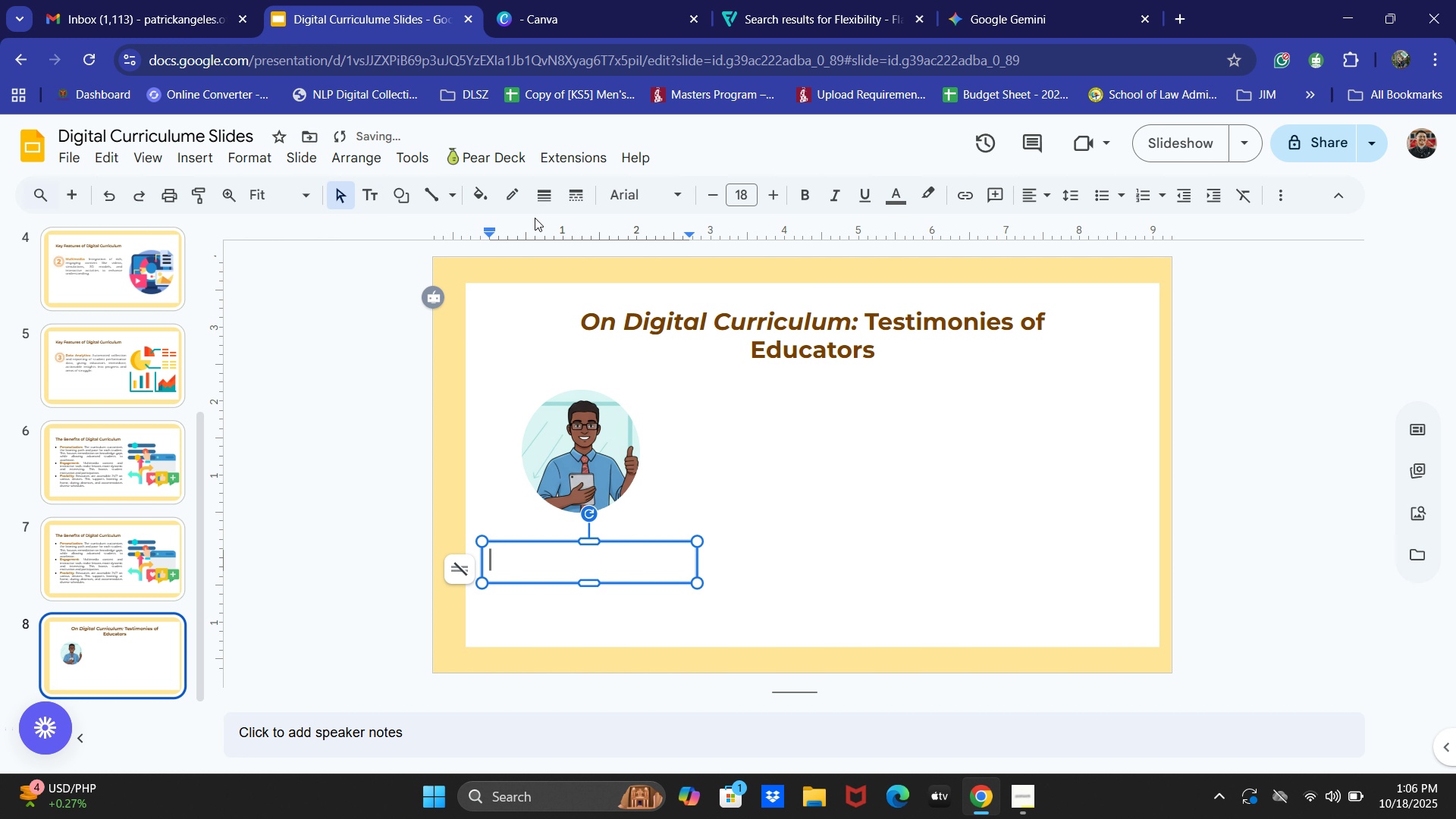 
left_click([648, 191])
 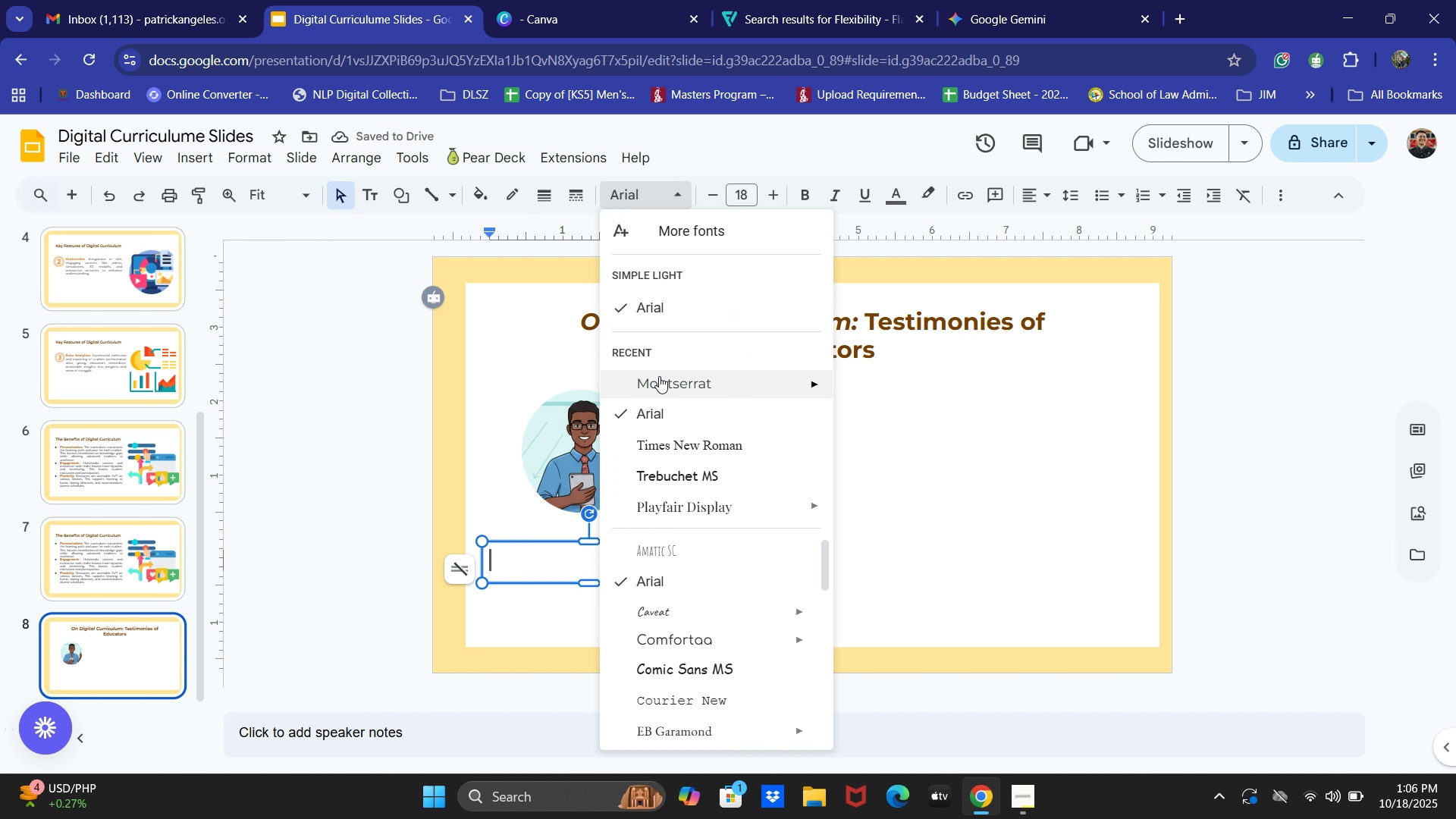 
left_click([657, 381])
 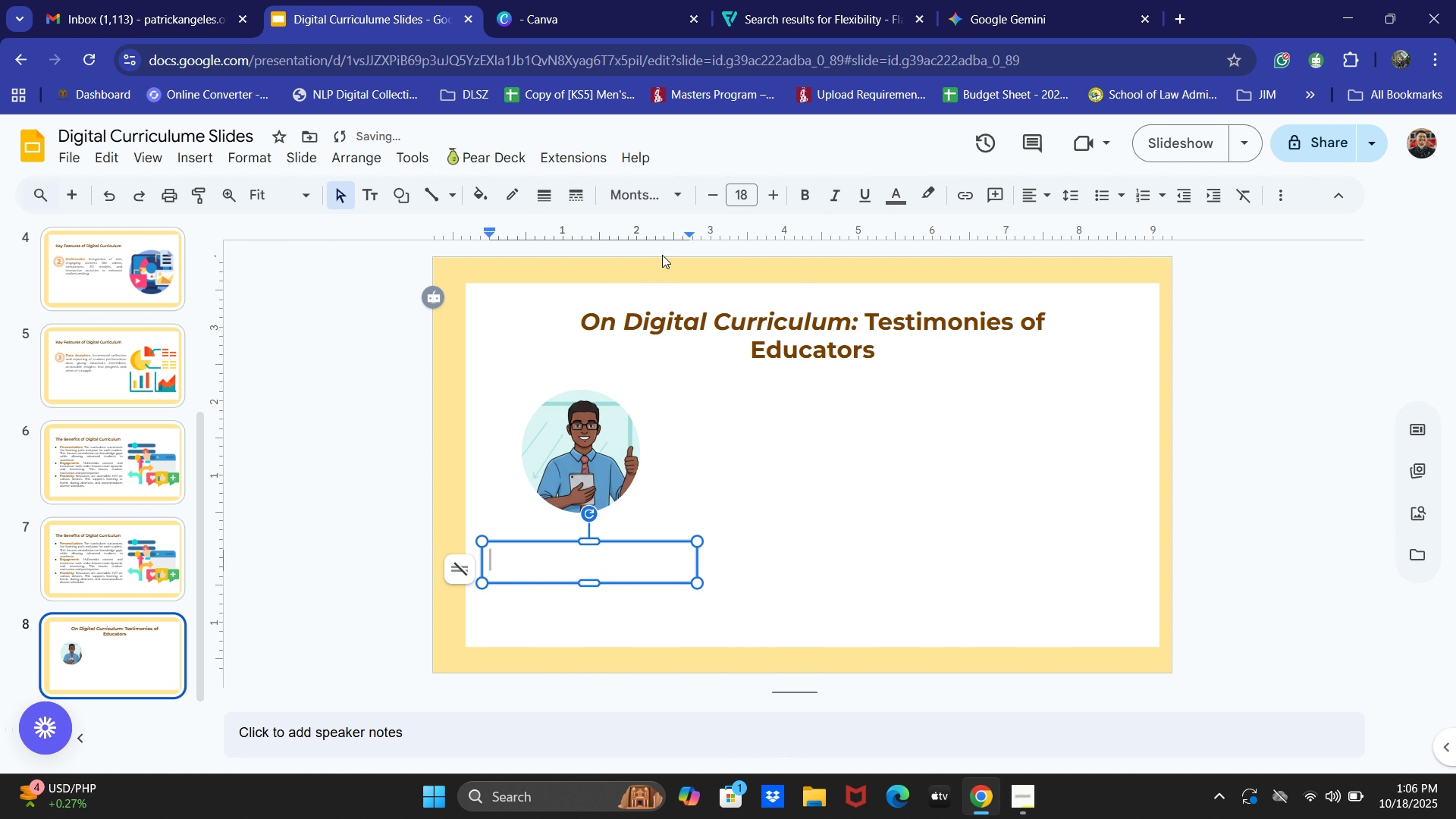 
left_click([633, 197])
 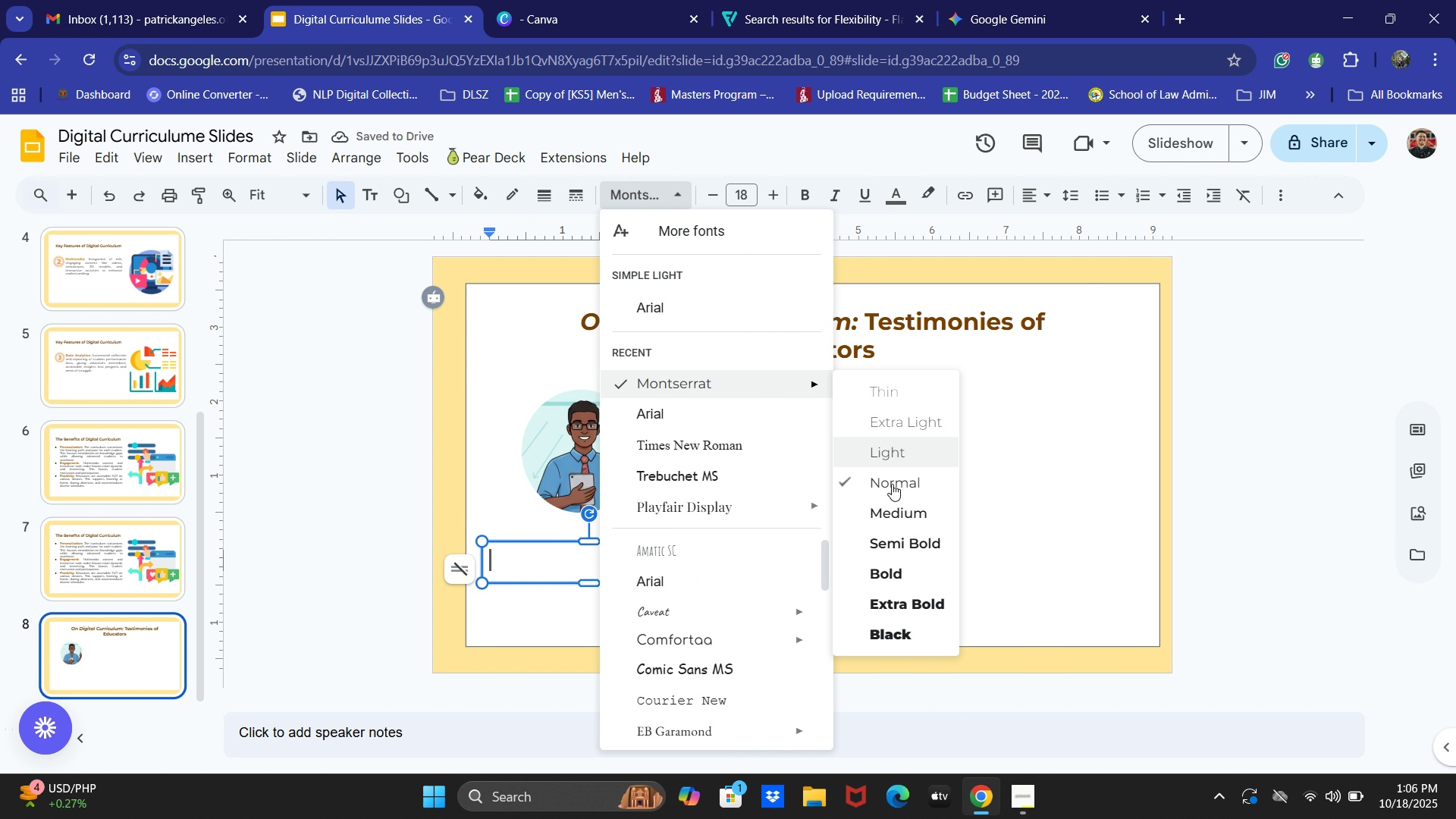 
left_click([901, 537])
 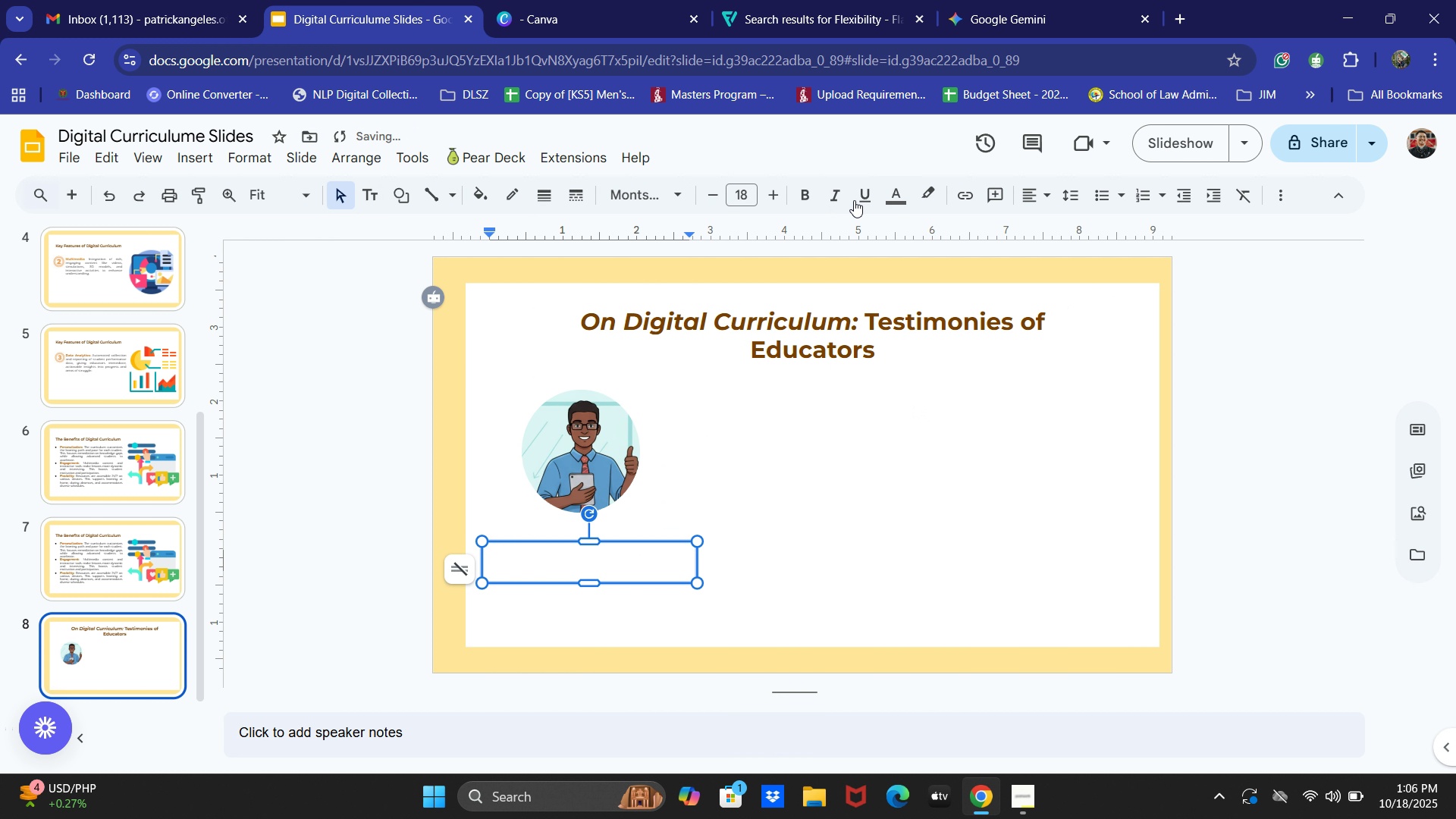 
left_click([893, 190])
 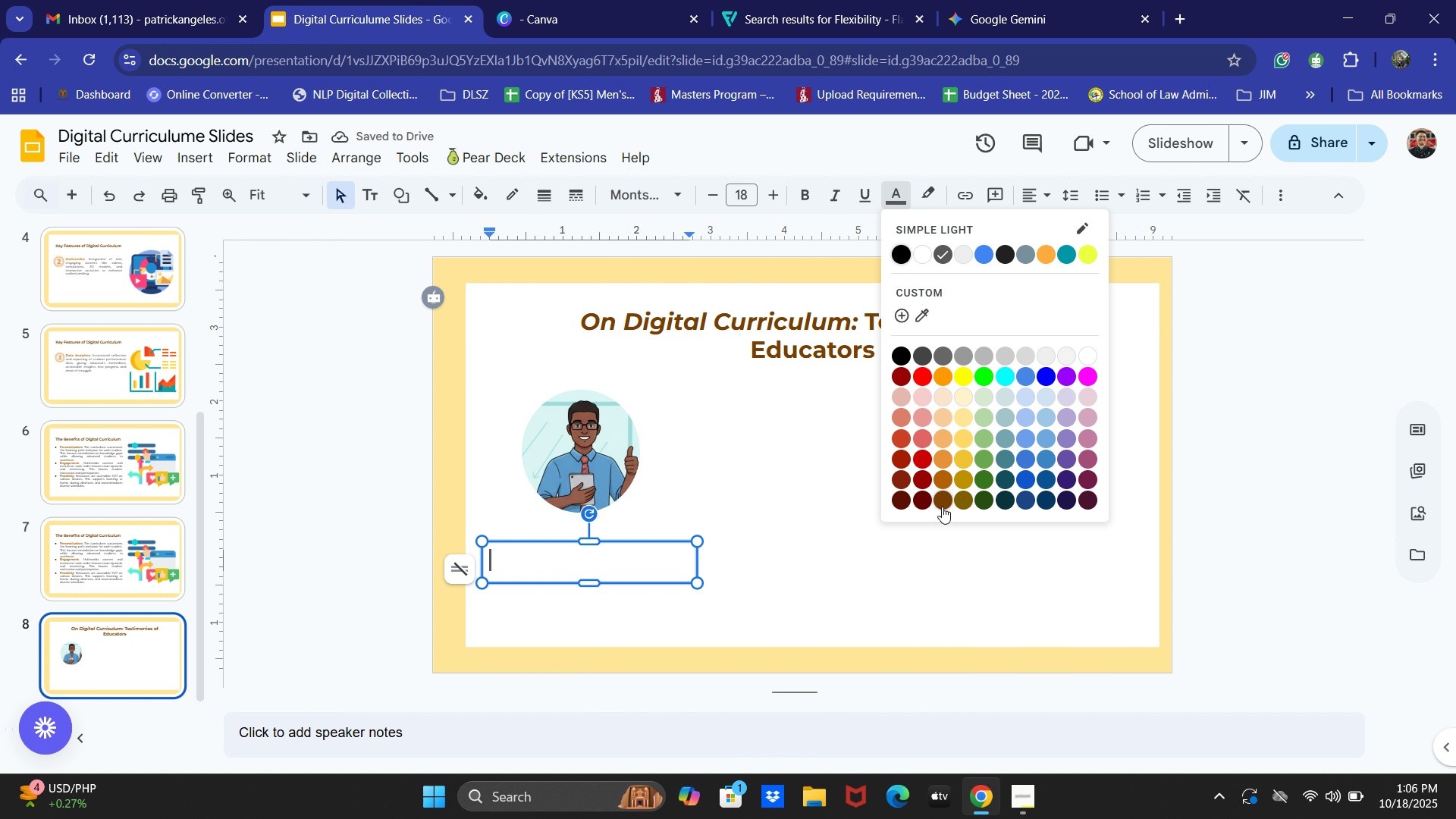 
left_click([942, 507])
 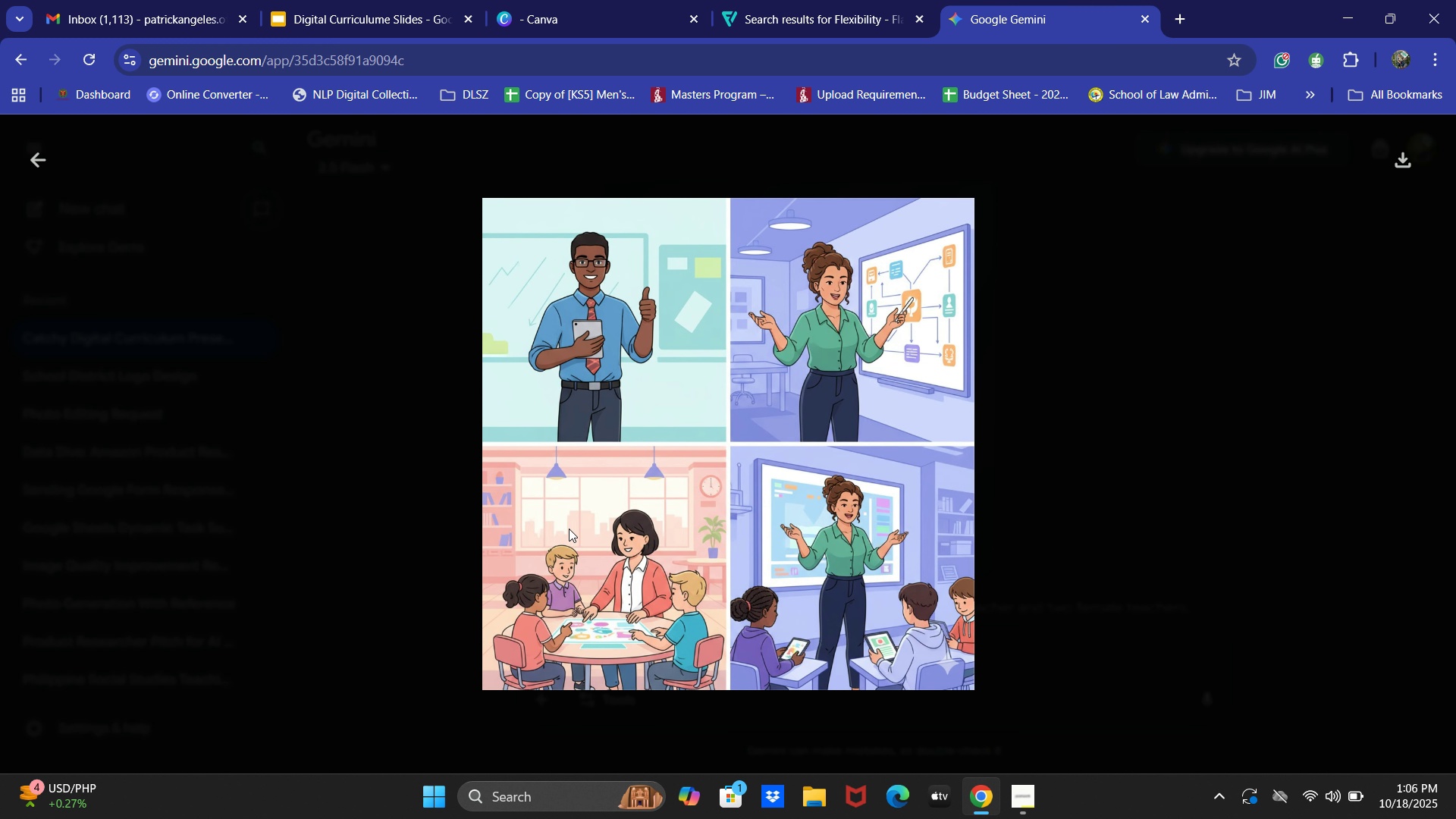 
left_click([371, 438])
 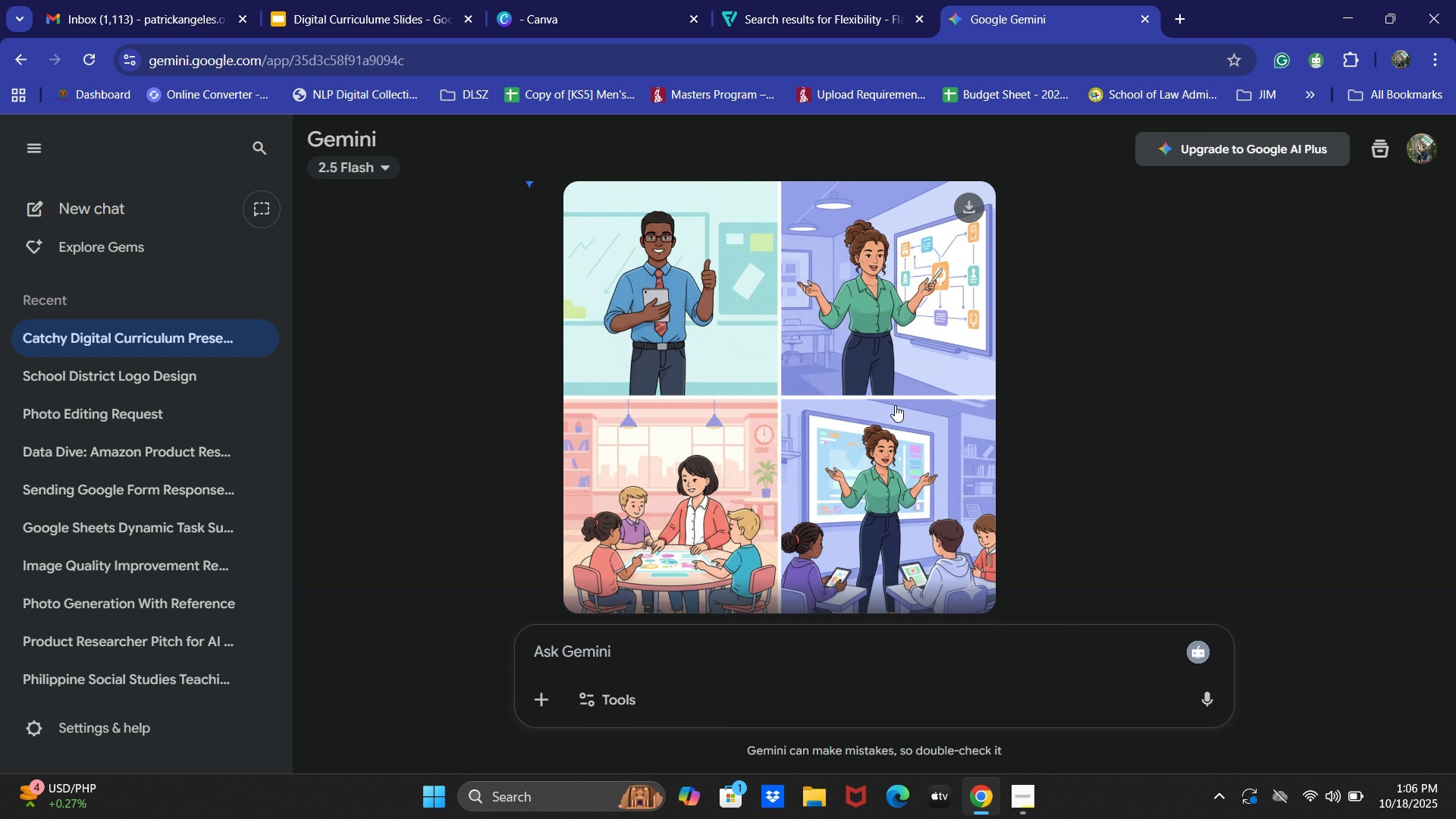 
scroll: coordinate [928, 392], scroll_direction: up, amount: 4.0
 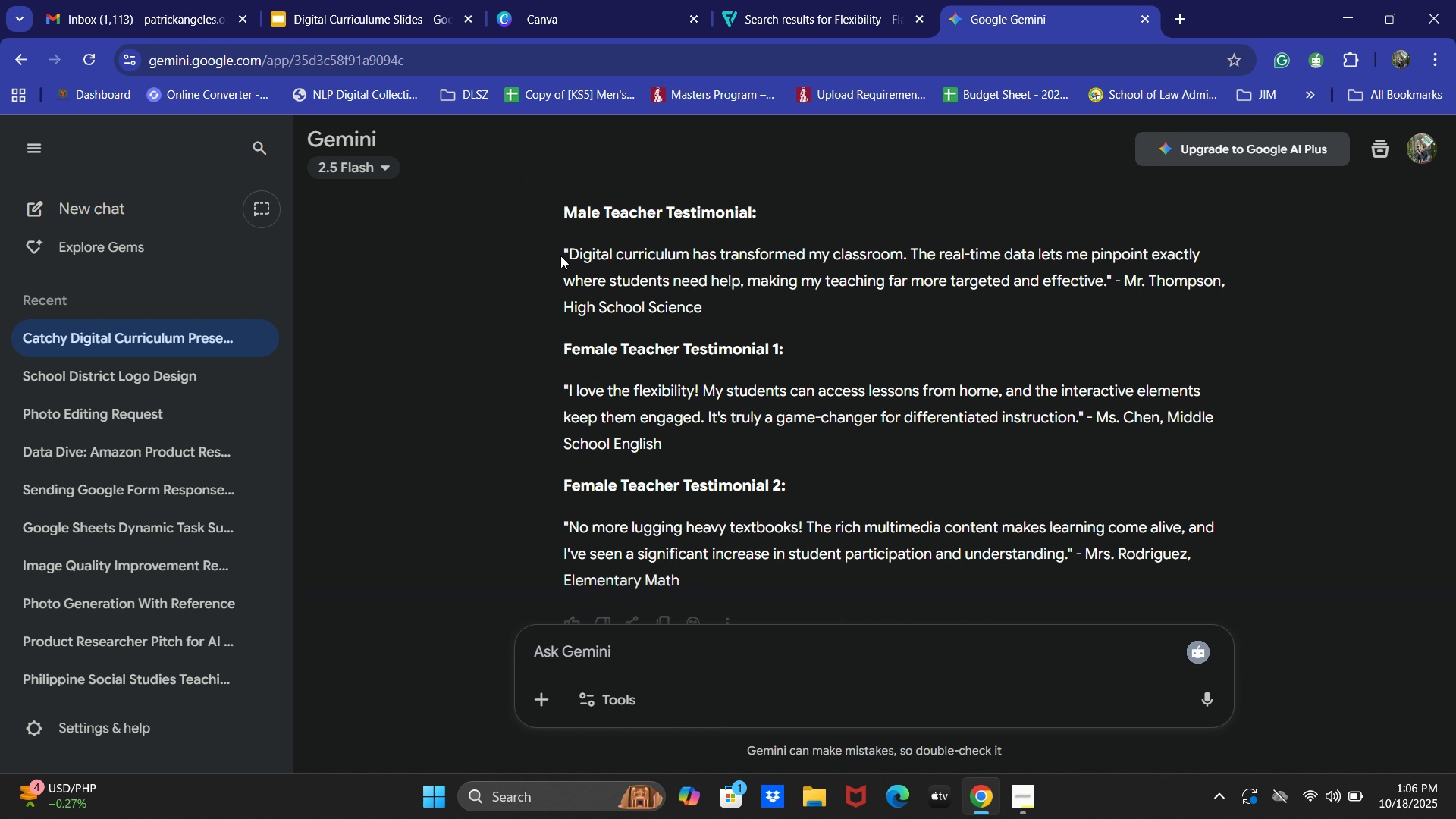 
left_click_drag(start_coordinate=[560, 256], to_coordinate=[723, 312])
 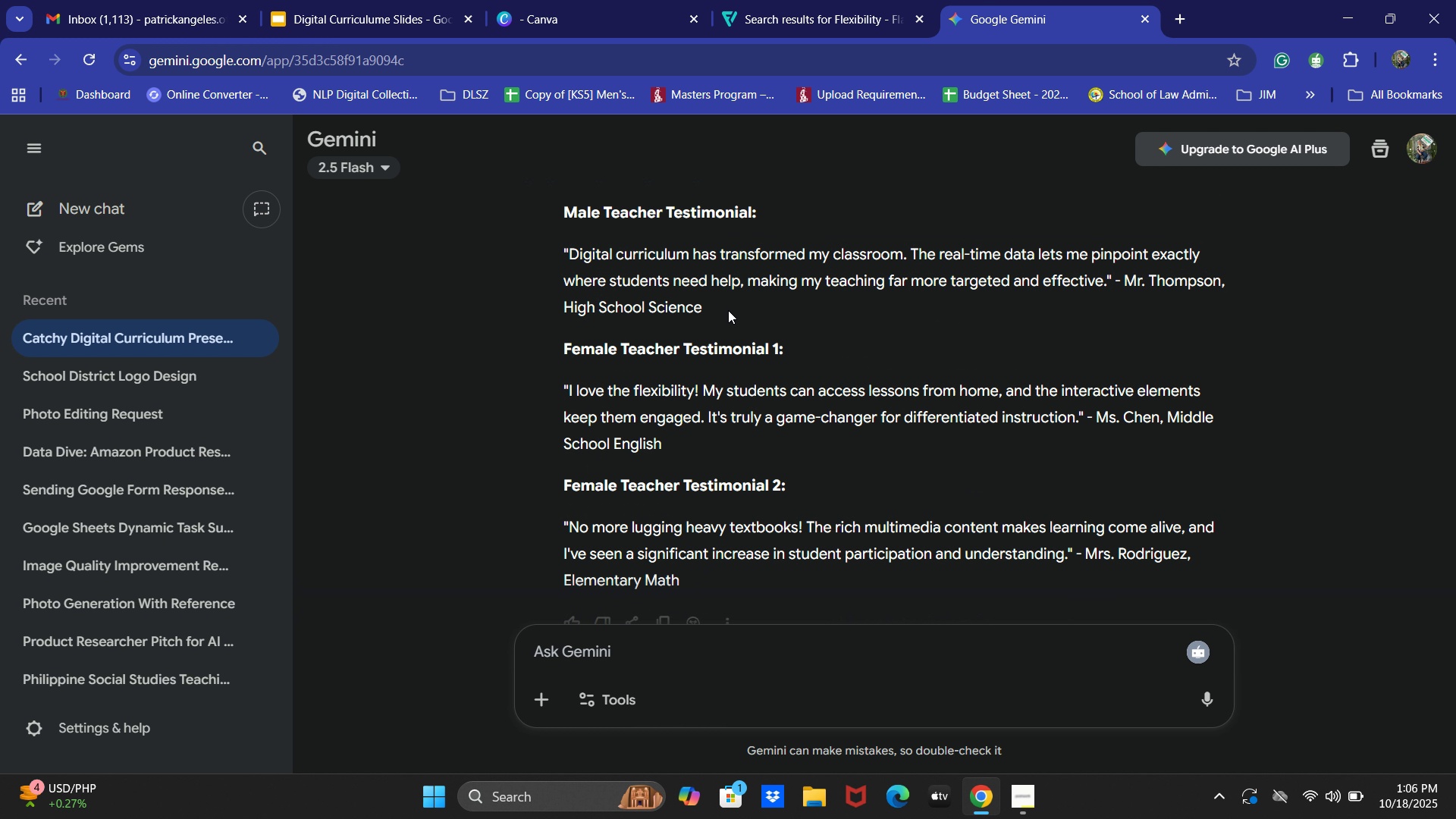 
left_click([728, 310])
 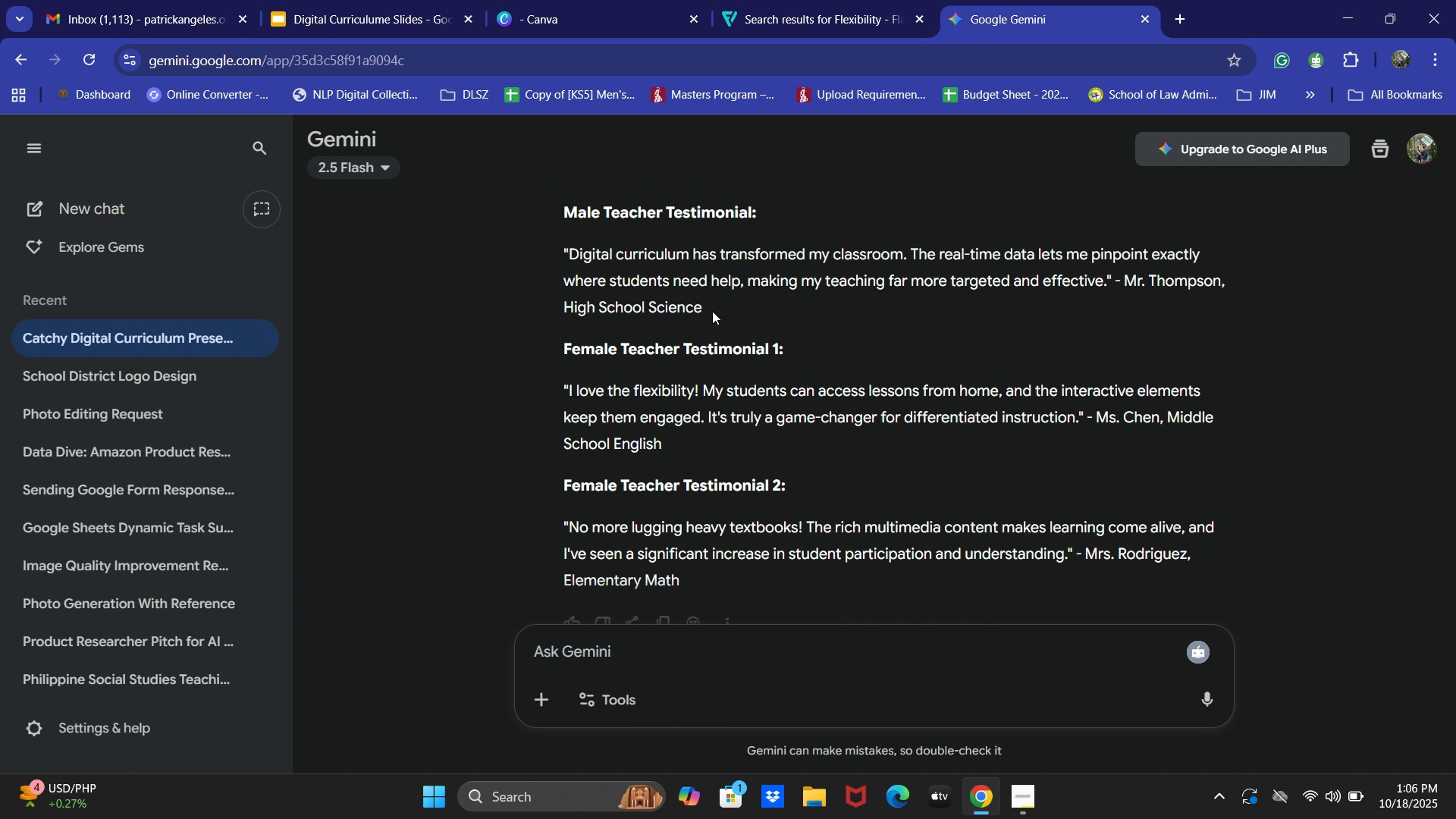 
left_click_drag(start_coordinate=[712, 311], to_coordinate=[566, 253])
 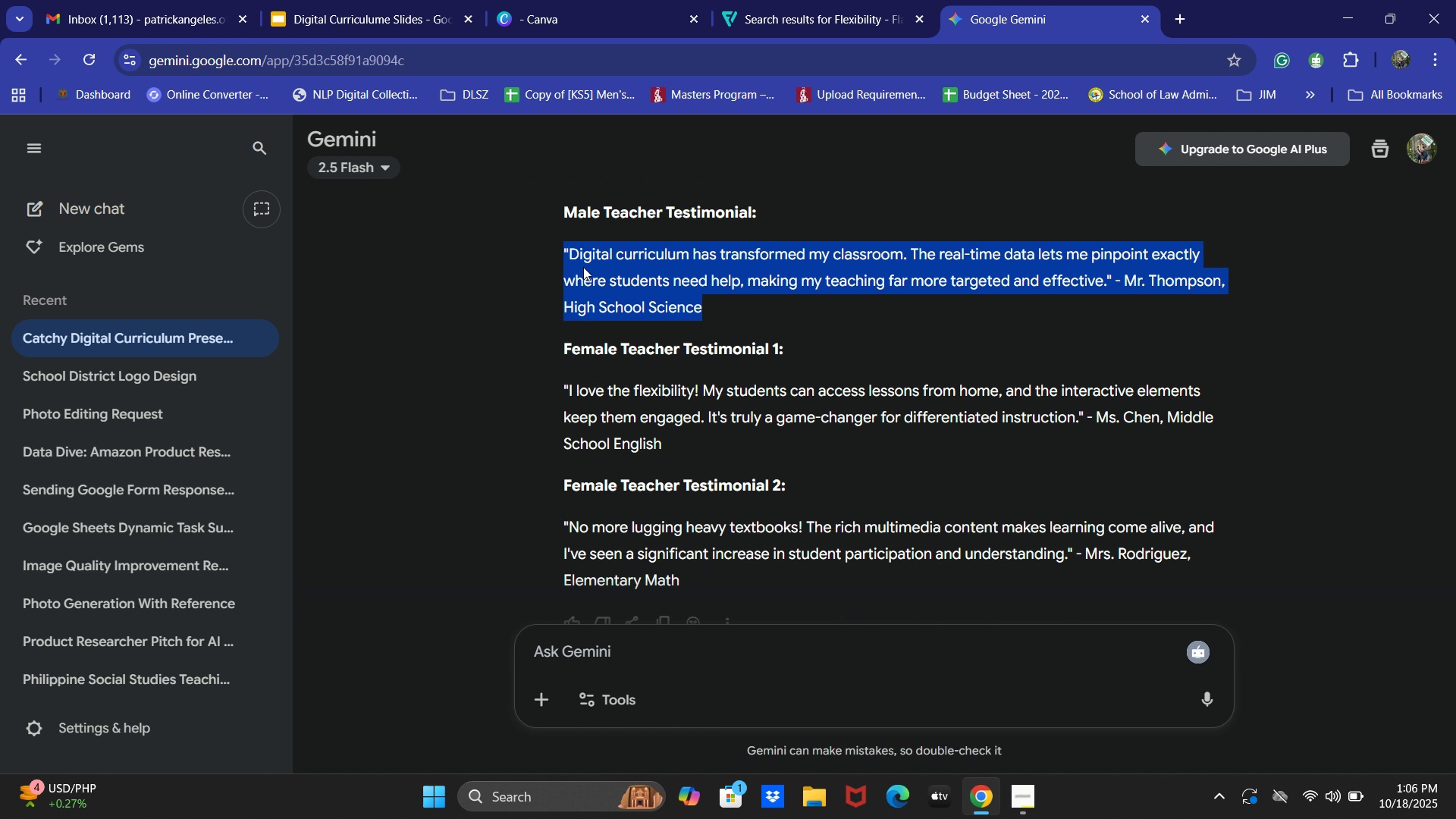 
key(Control+C)
 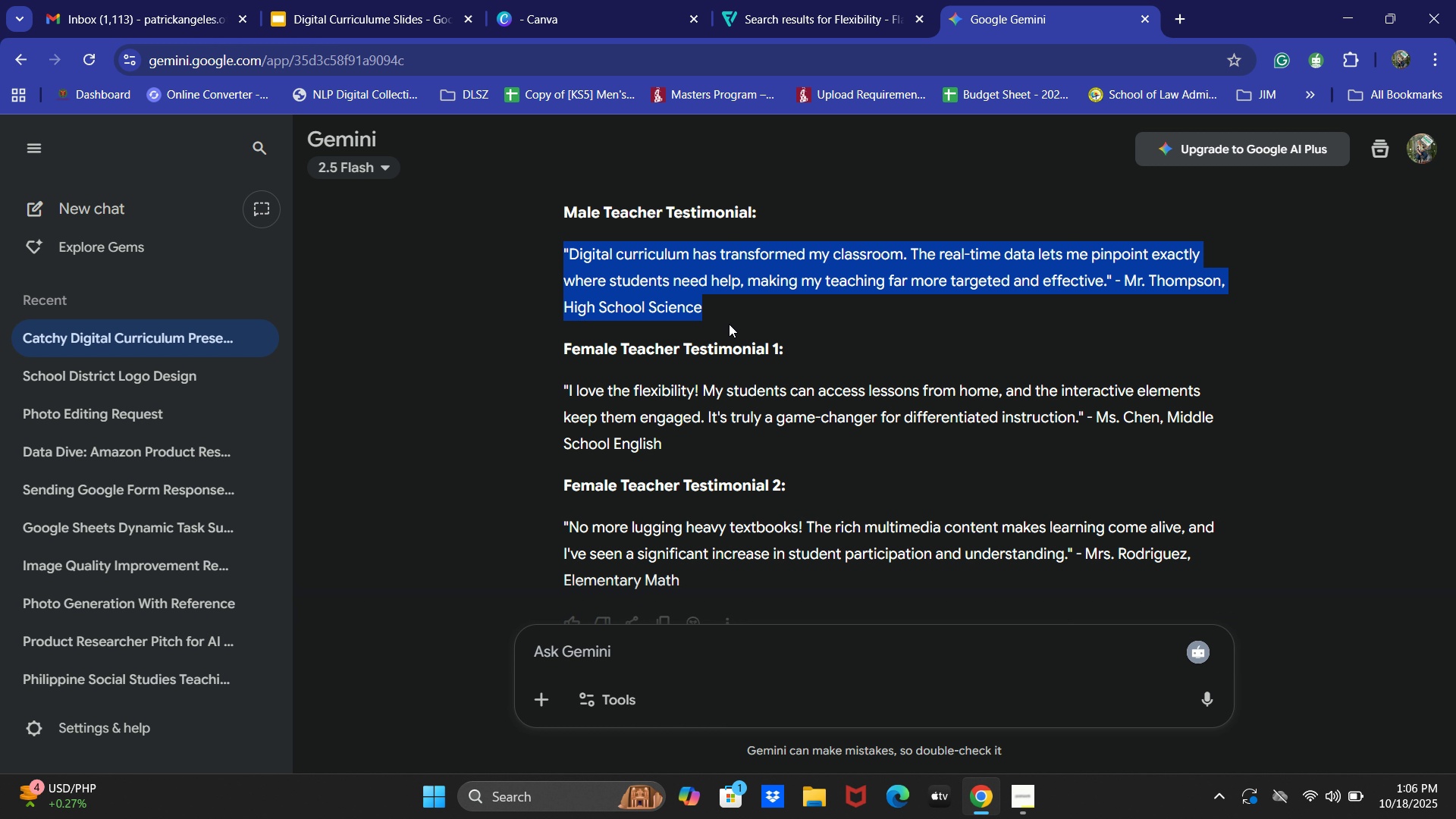 
key(Control+C)
 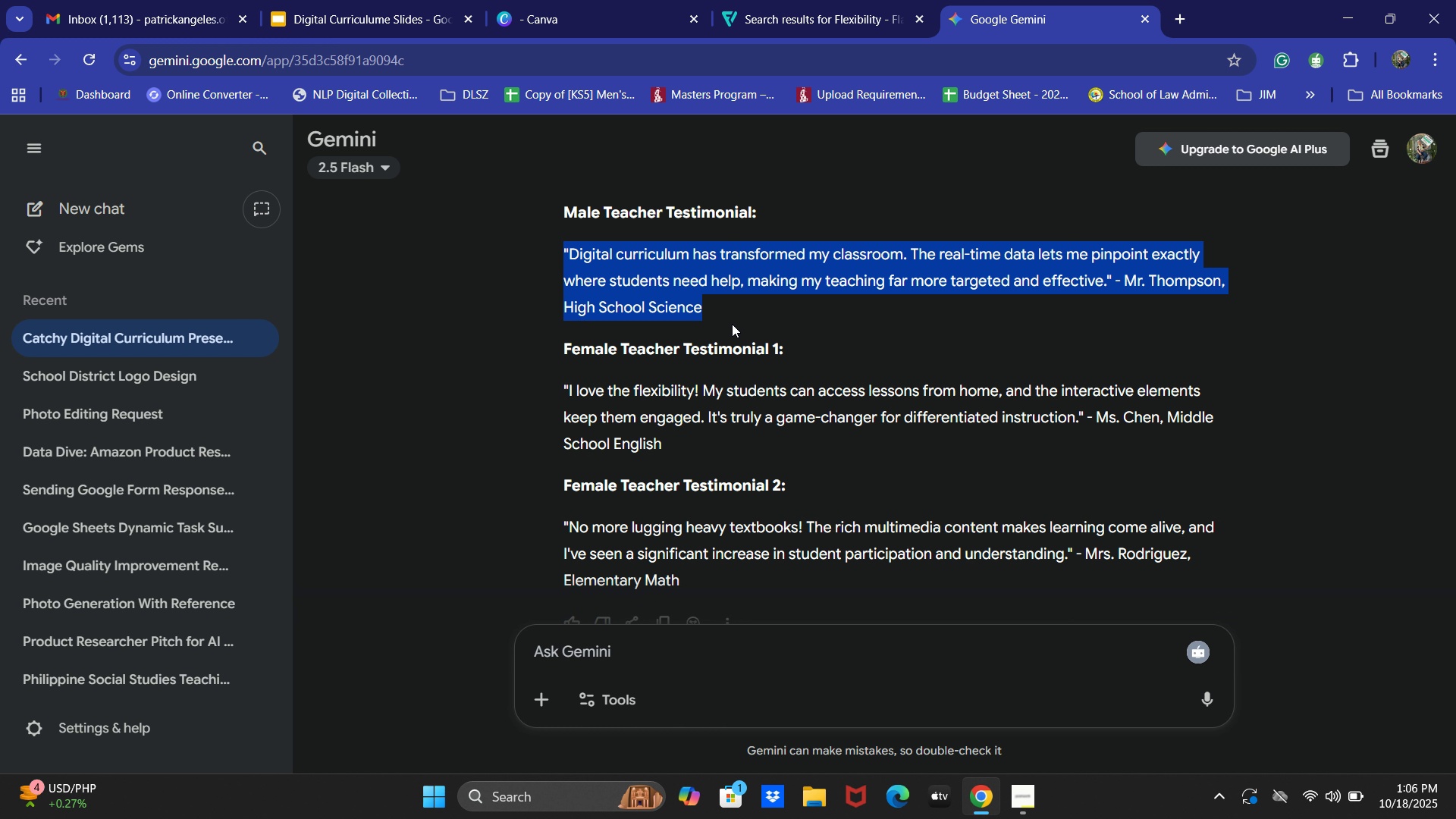 
key(Control+C)
 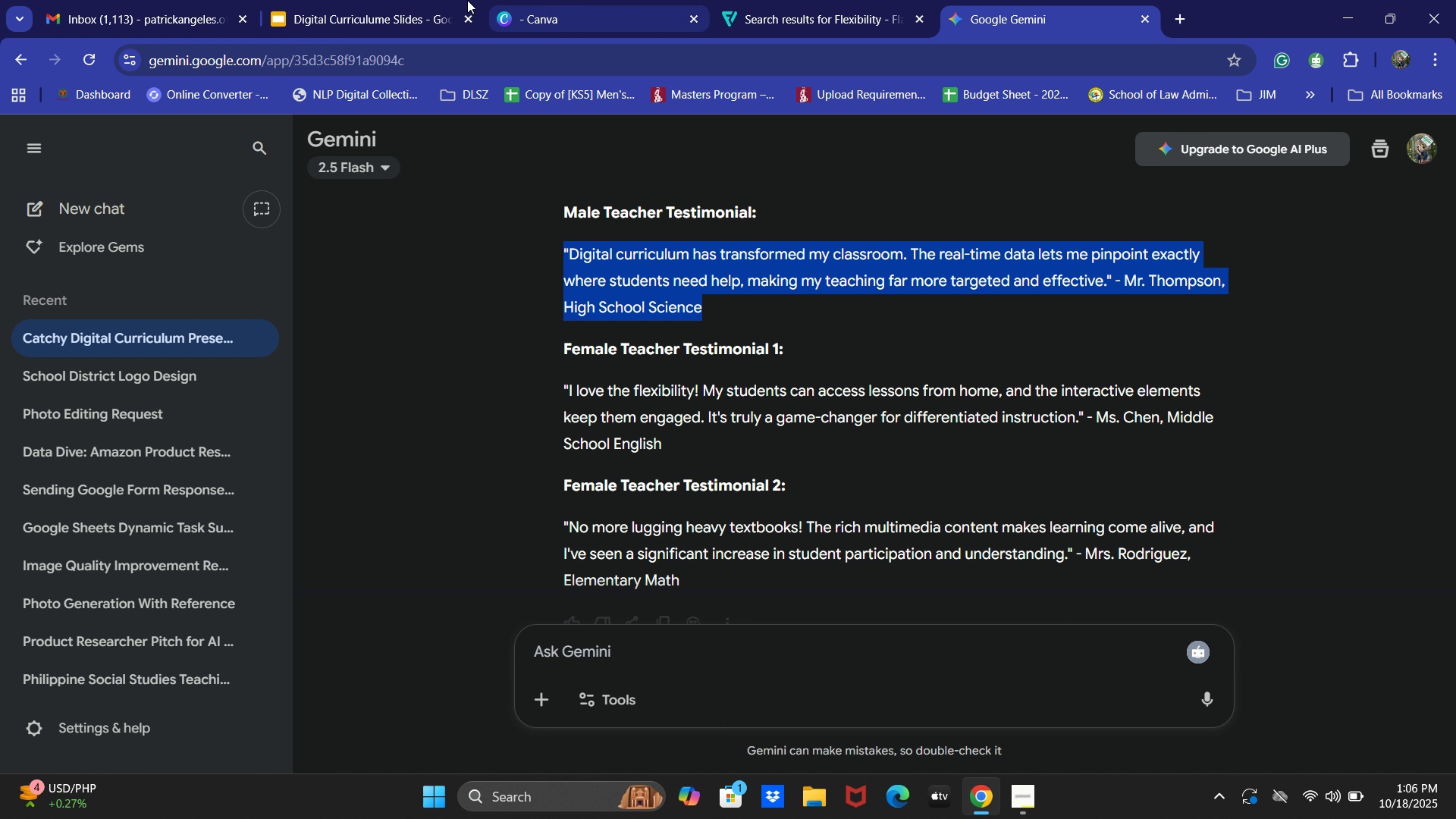 
left_click([354, 0])
 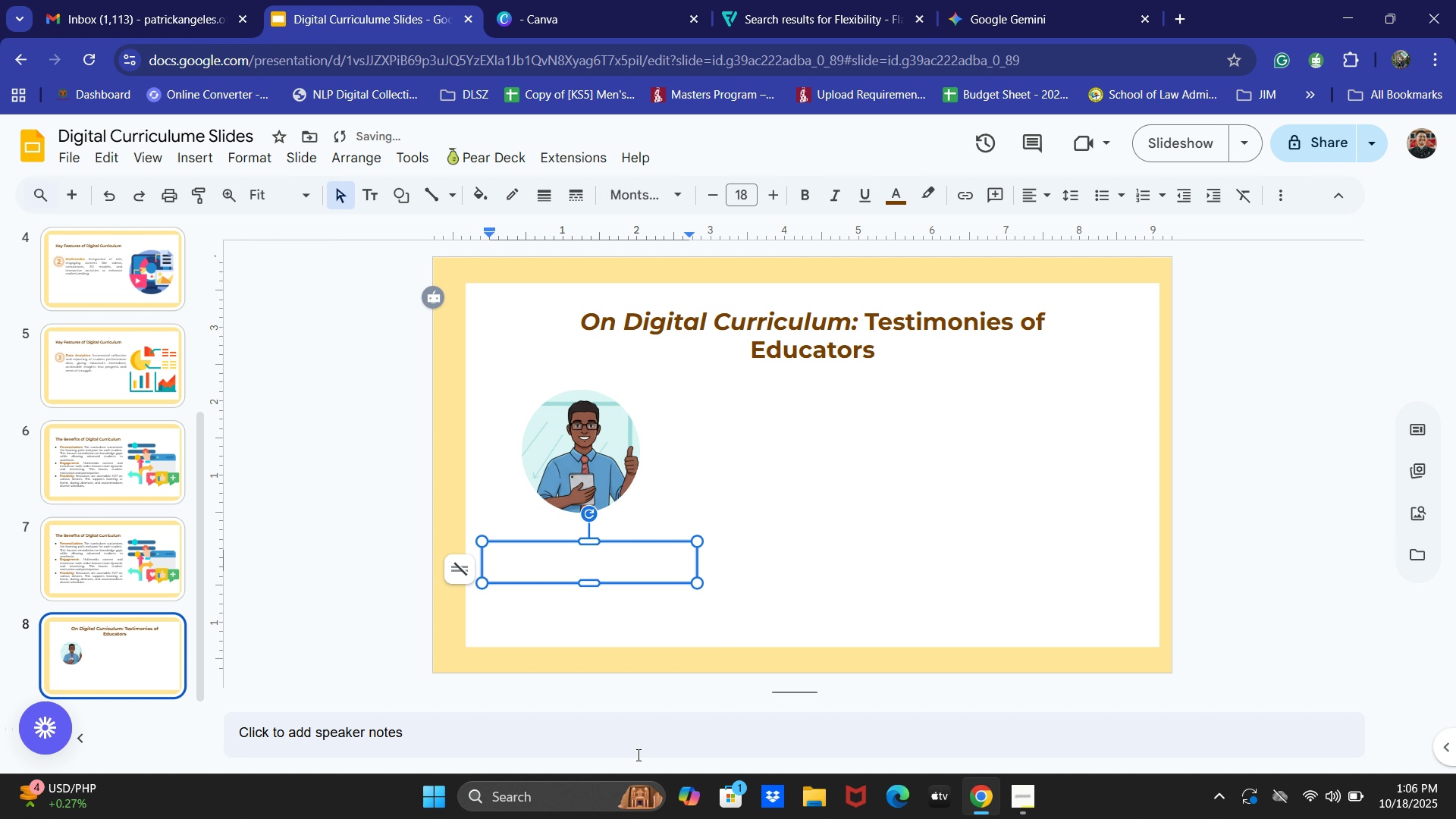 
key(Control+V)
 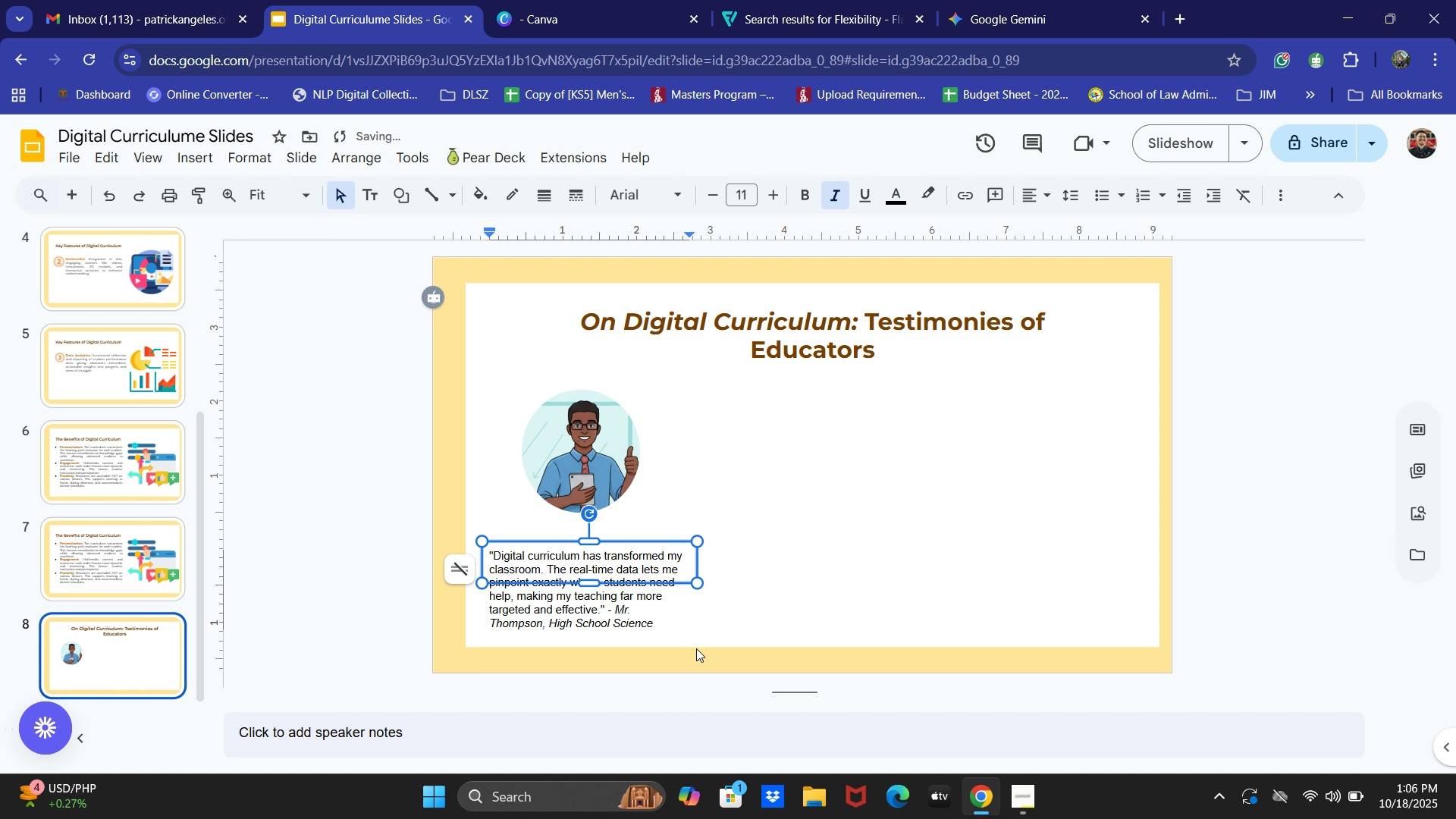 
key(Control+A)
 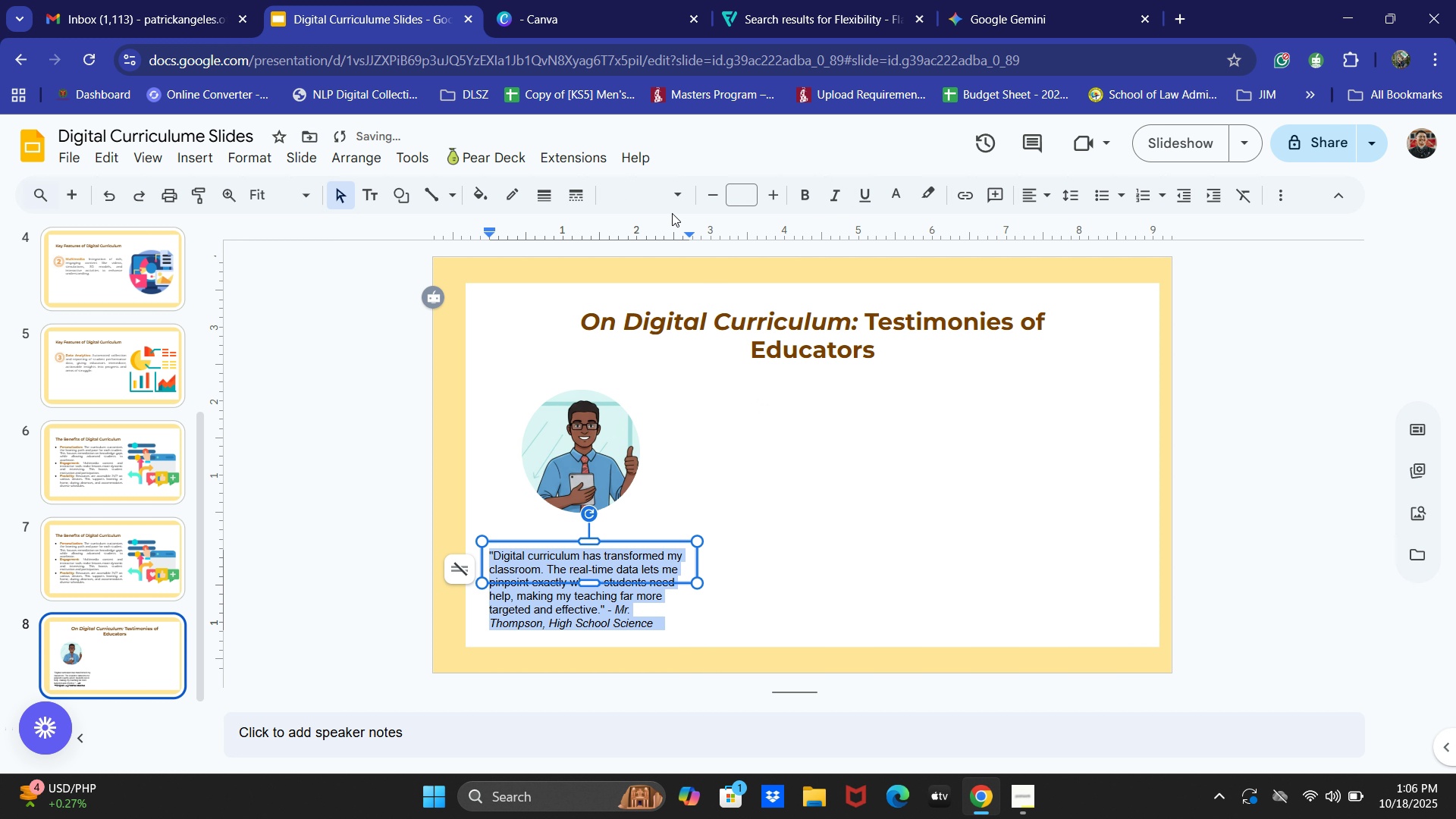 
left_click([666, 193])
 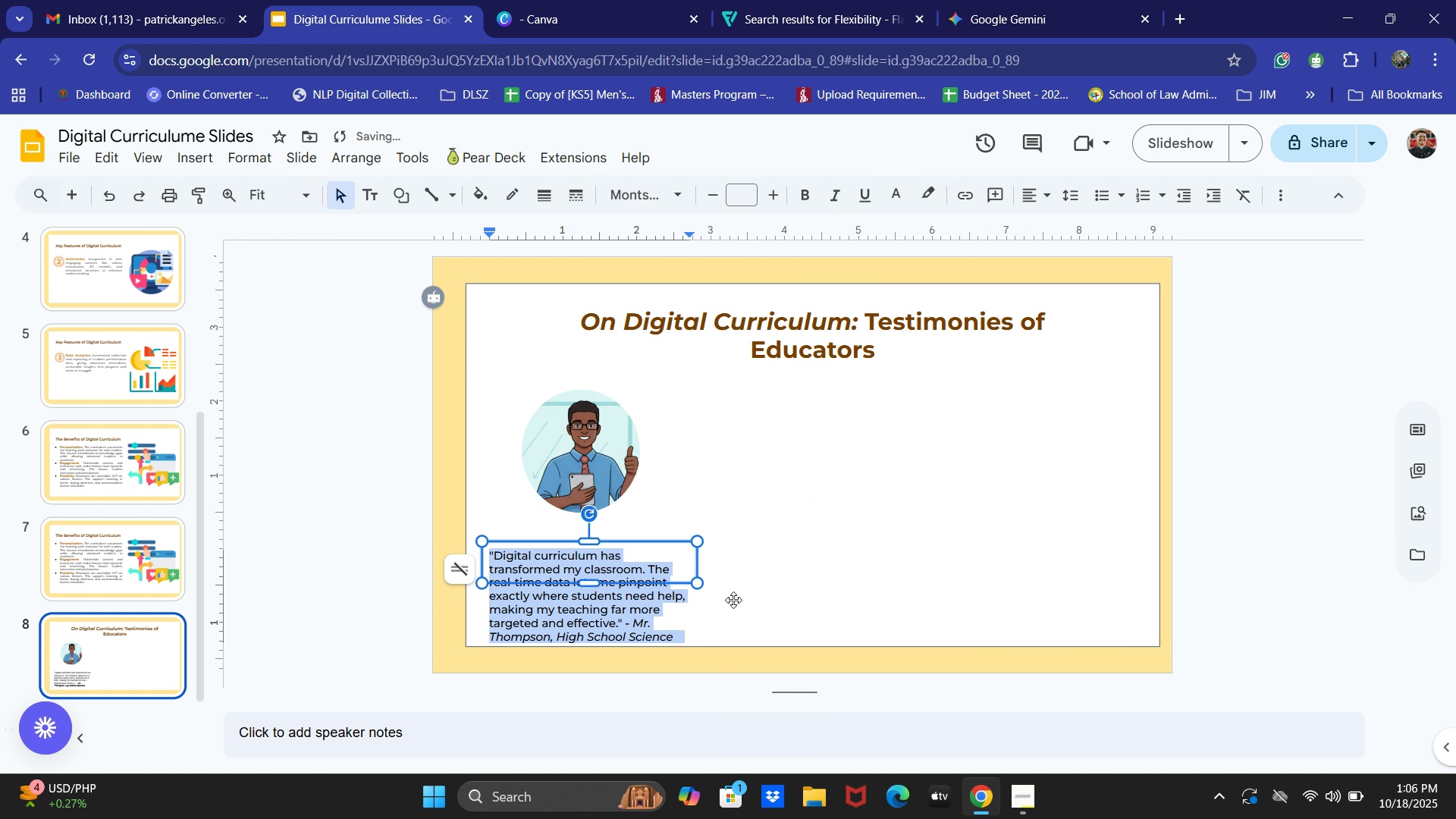 
left_click_drag(start_coordinate=[697, 563], to_coordinate=[750, 563])
 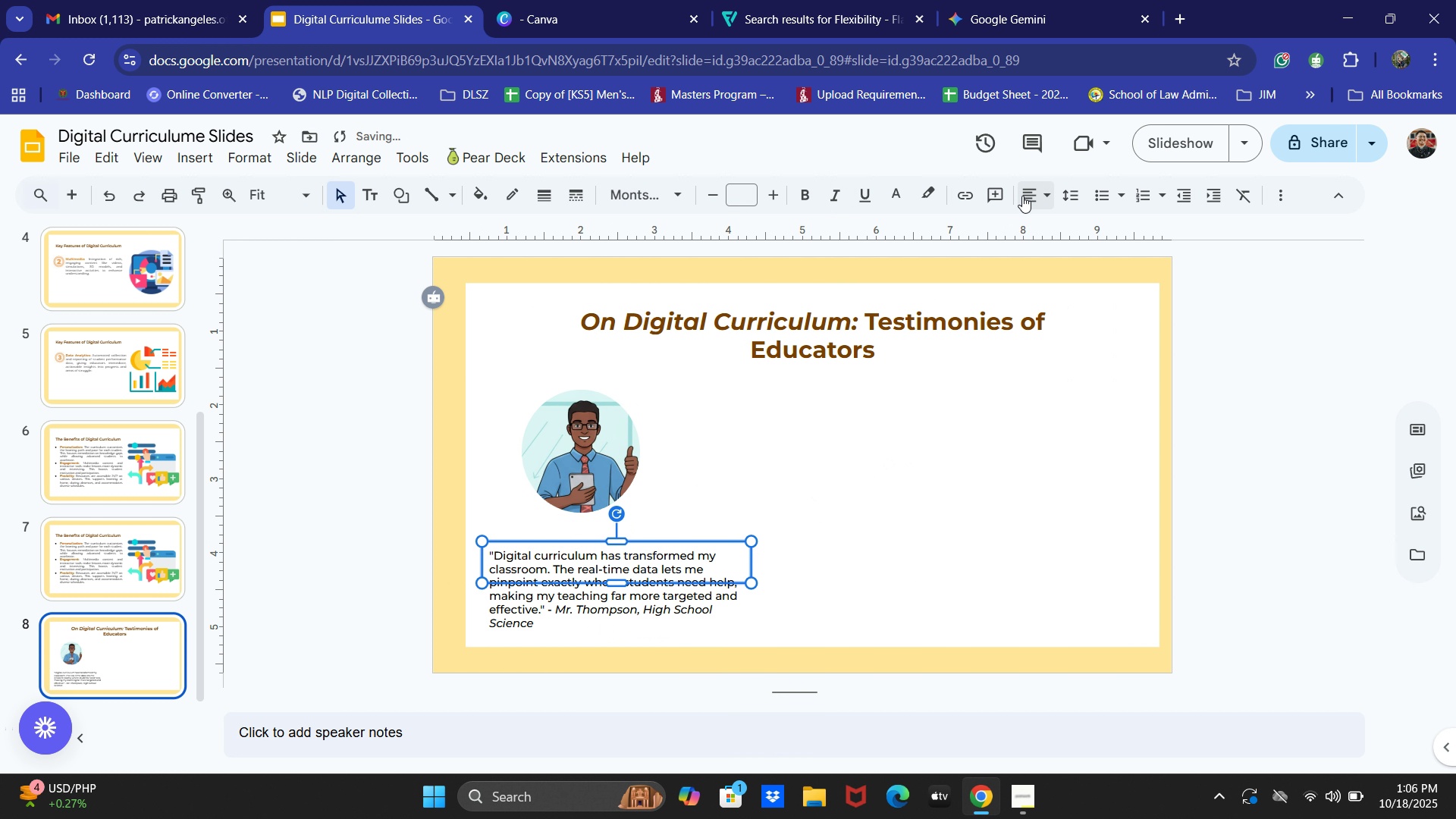 
double_click([1050, 218])
 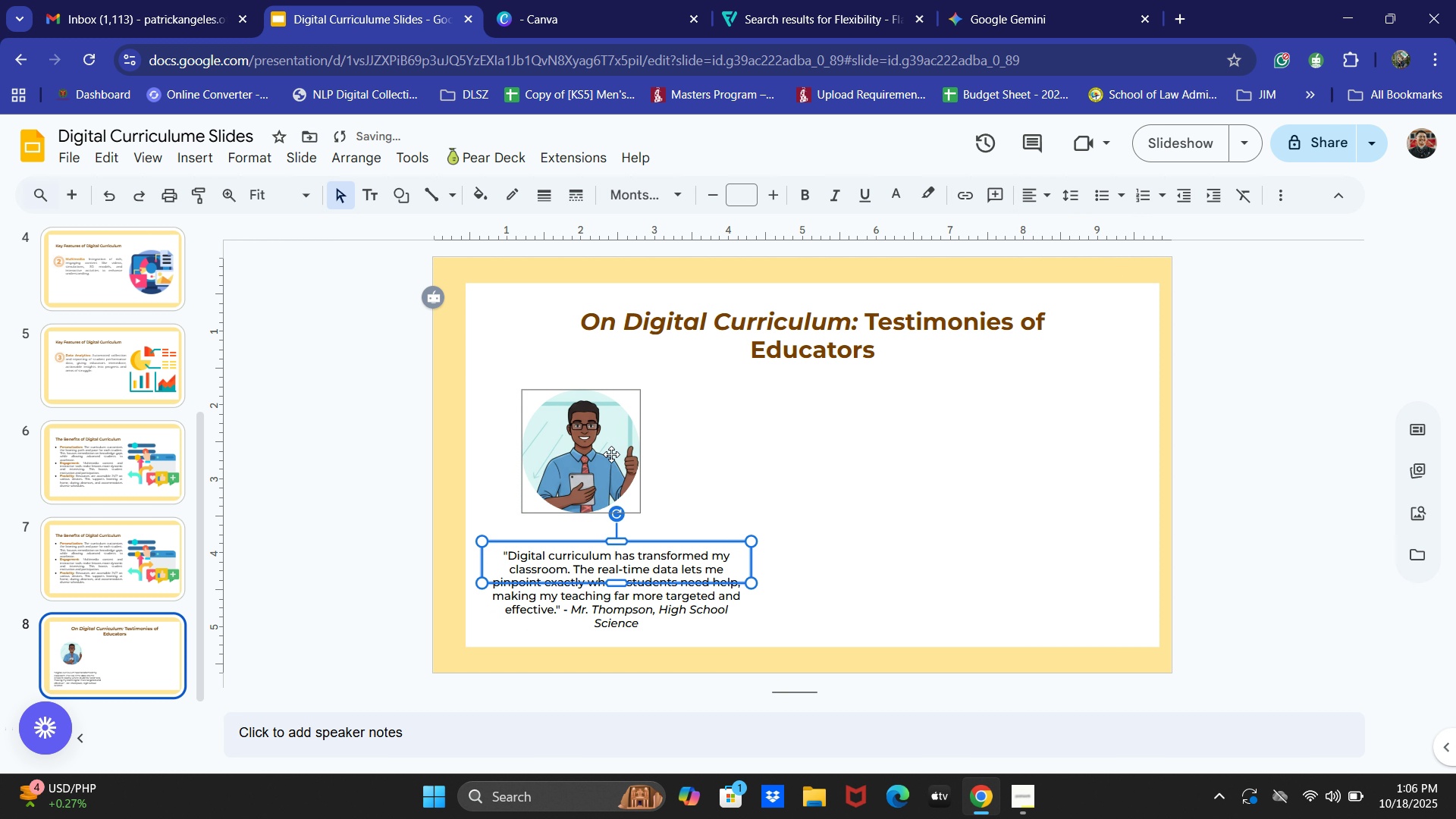 
left_click_drag(start_coordinate=[589, 447], to_coordinate=[617, 465])
 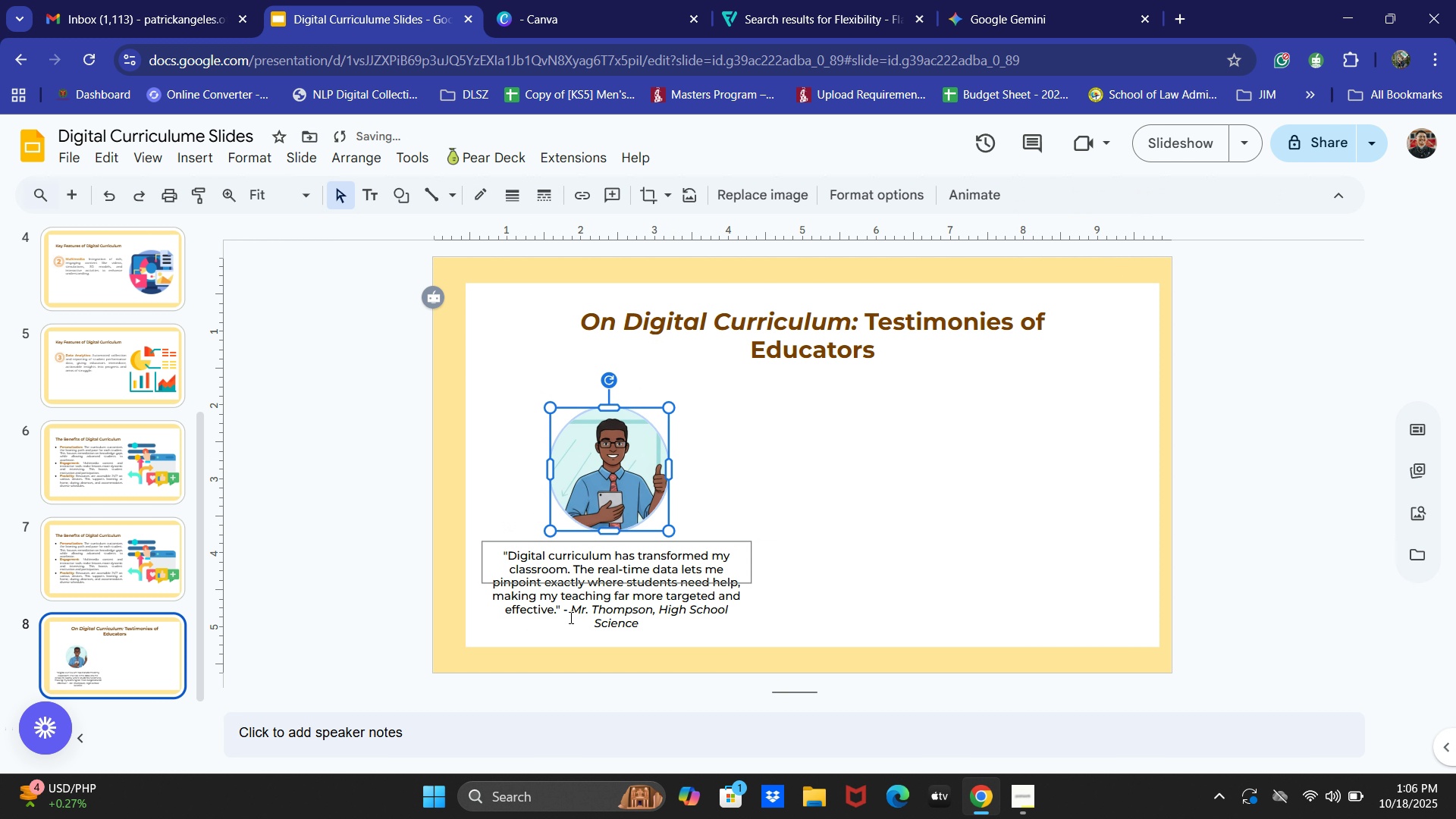 
left_click([570, 617])
 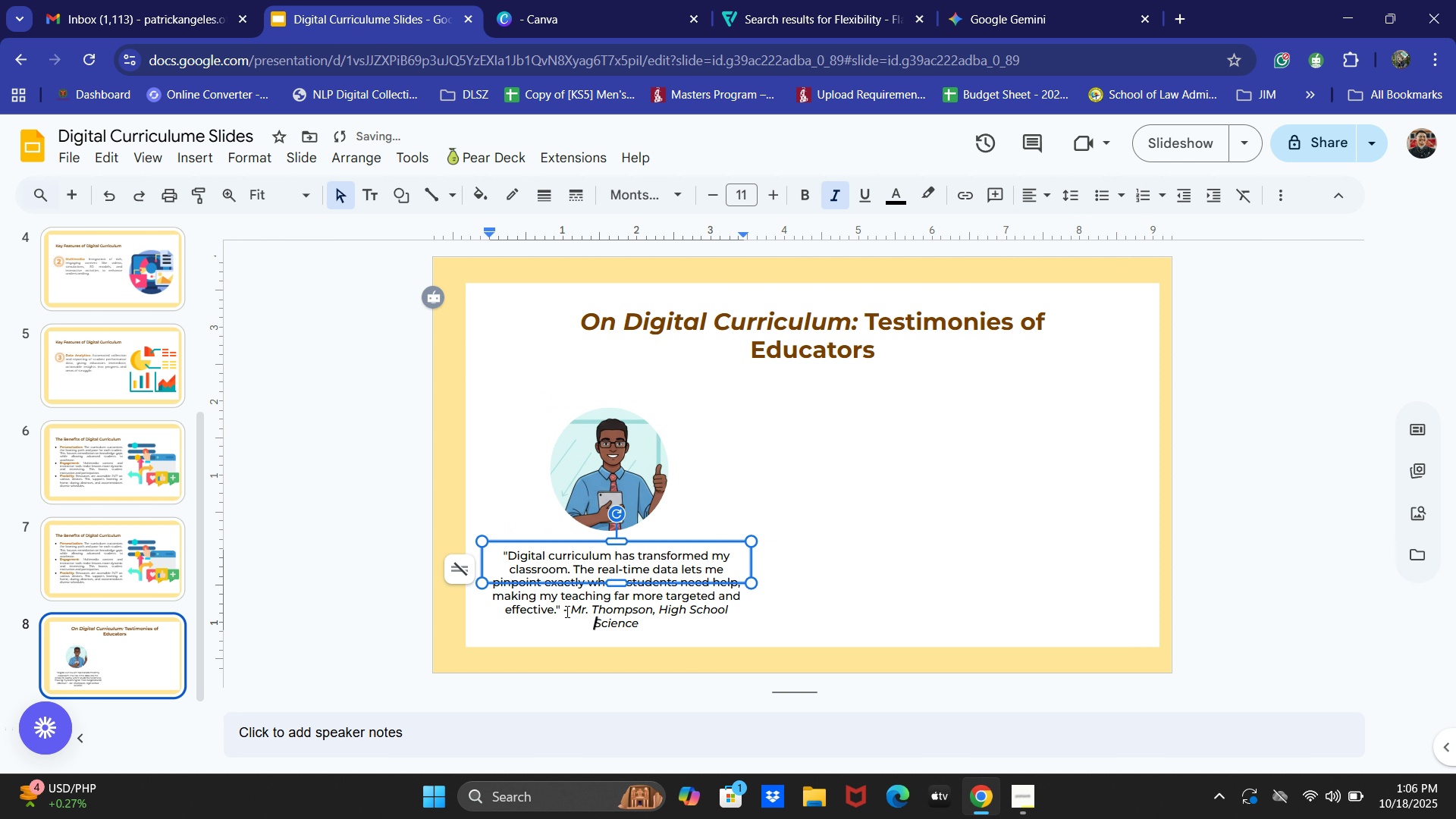 
left_click_drag(start_coordinate=[563, 611], to_coordinate=[692, 623])
 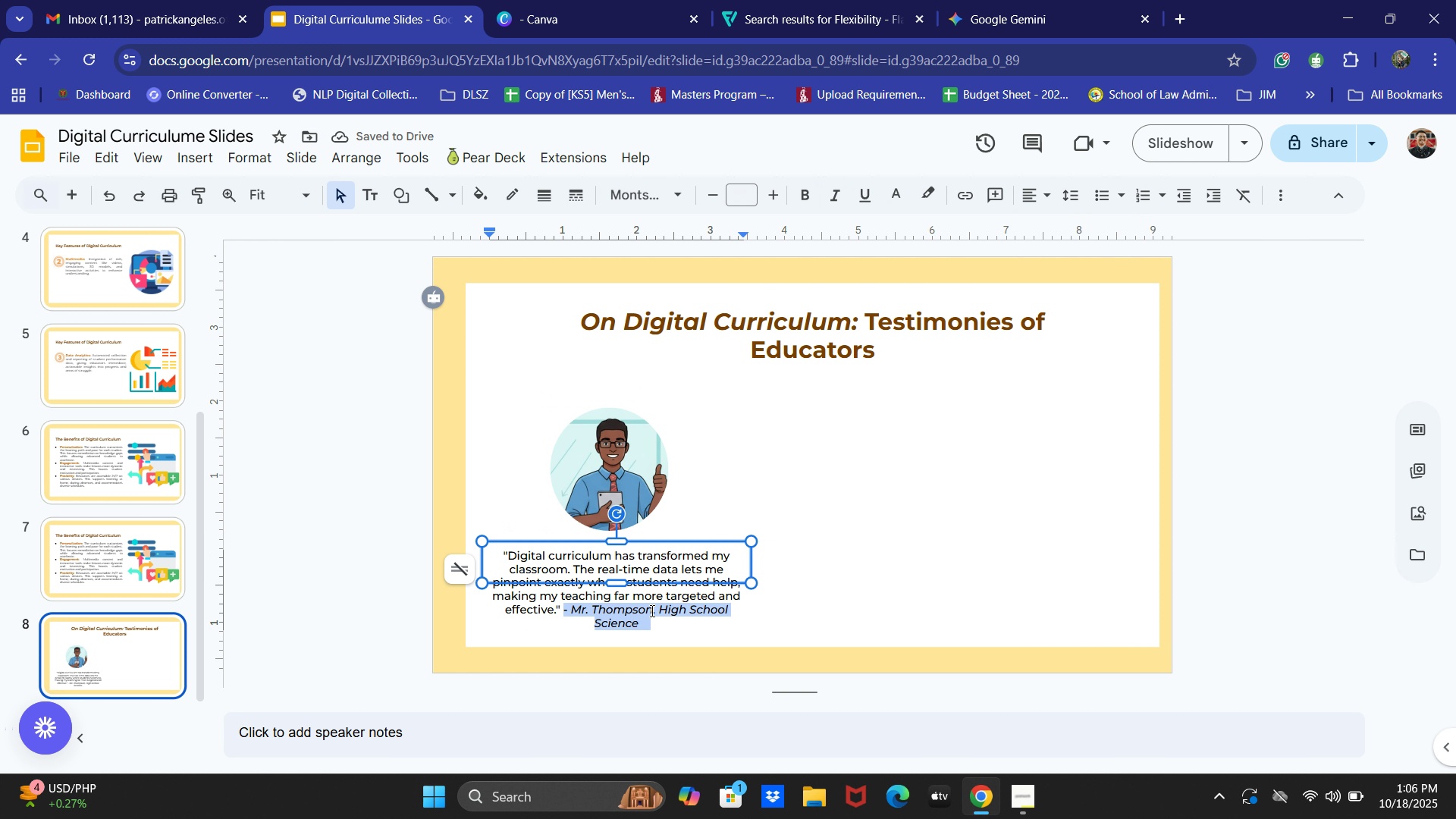 
key(Backspace)
 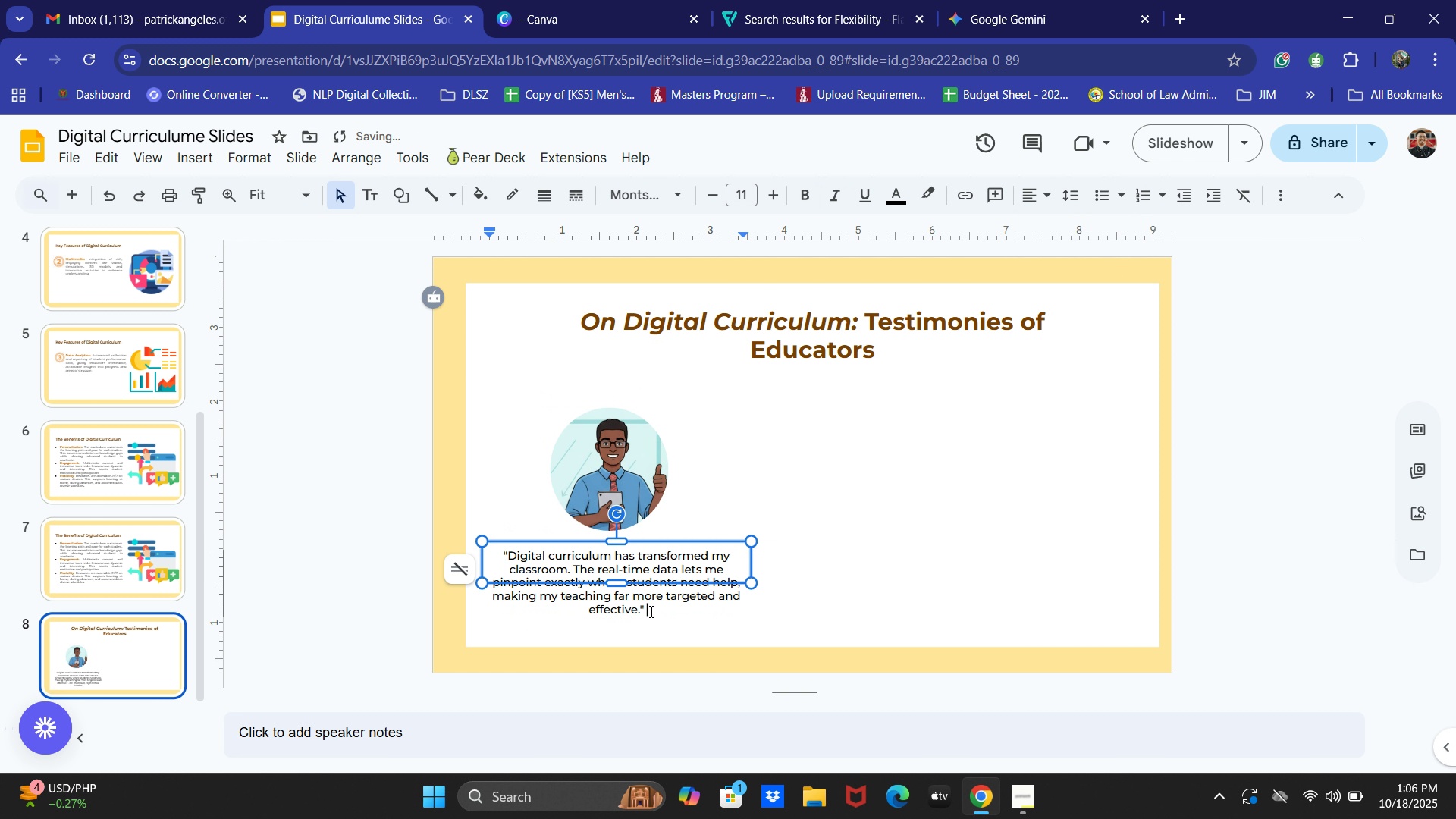 
key(Backspace)
 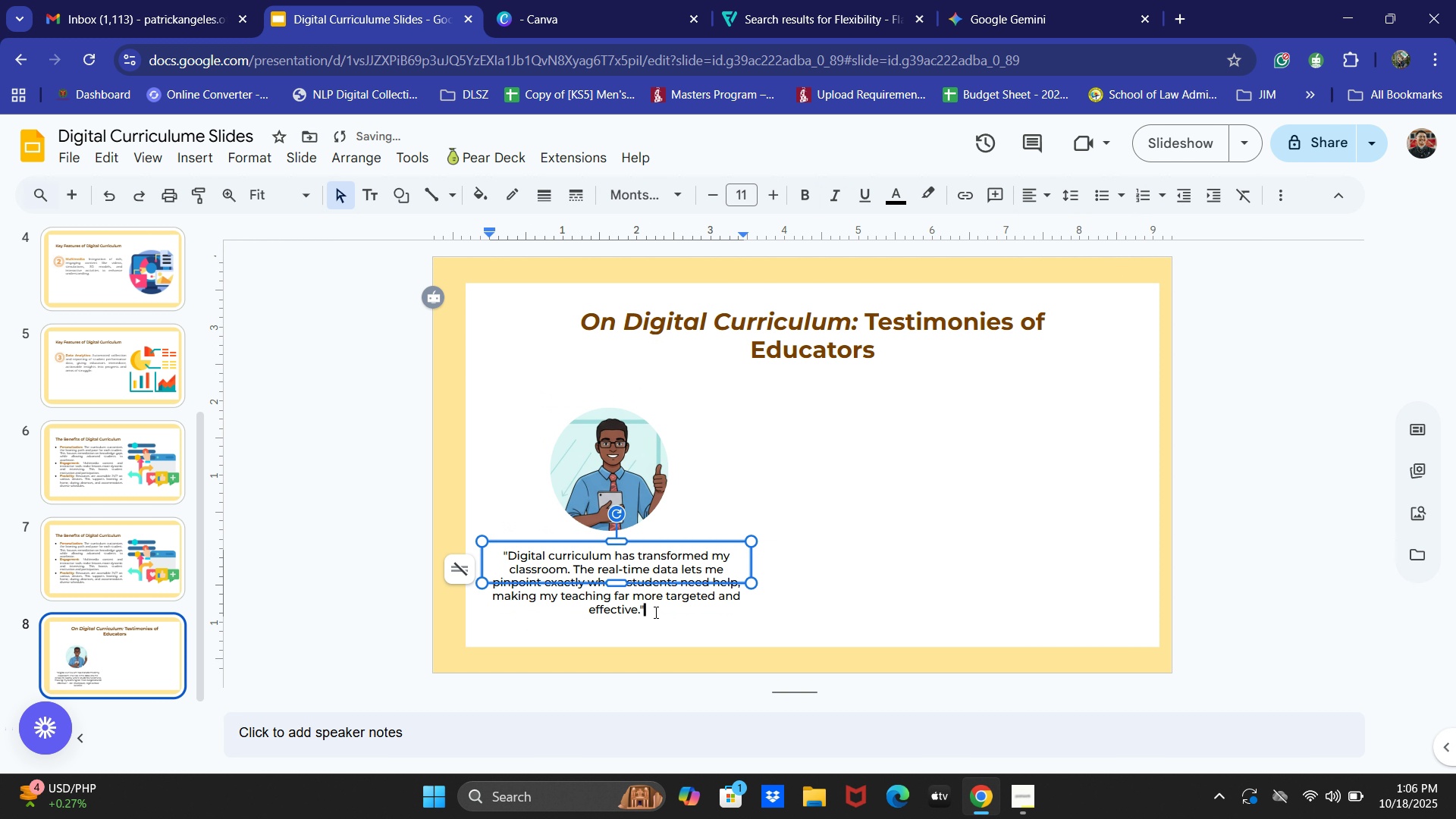 
key(Backspace)
 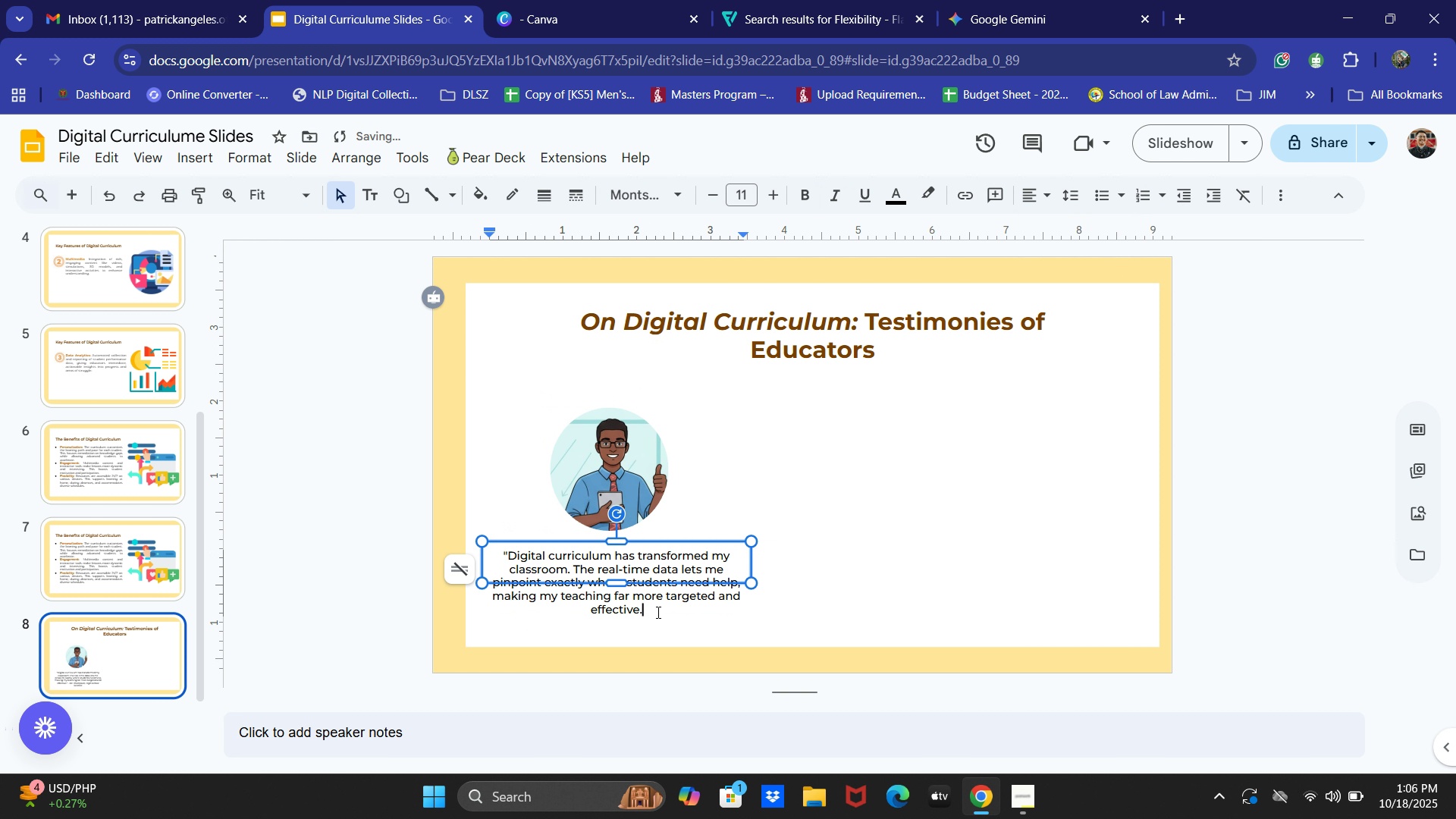 
key(Backspace)
 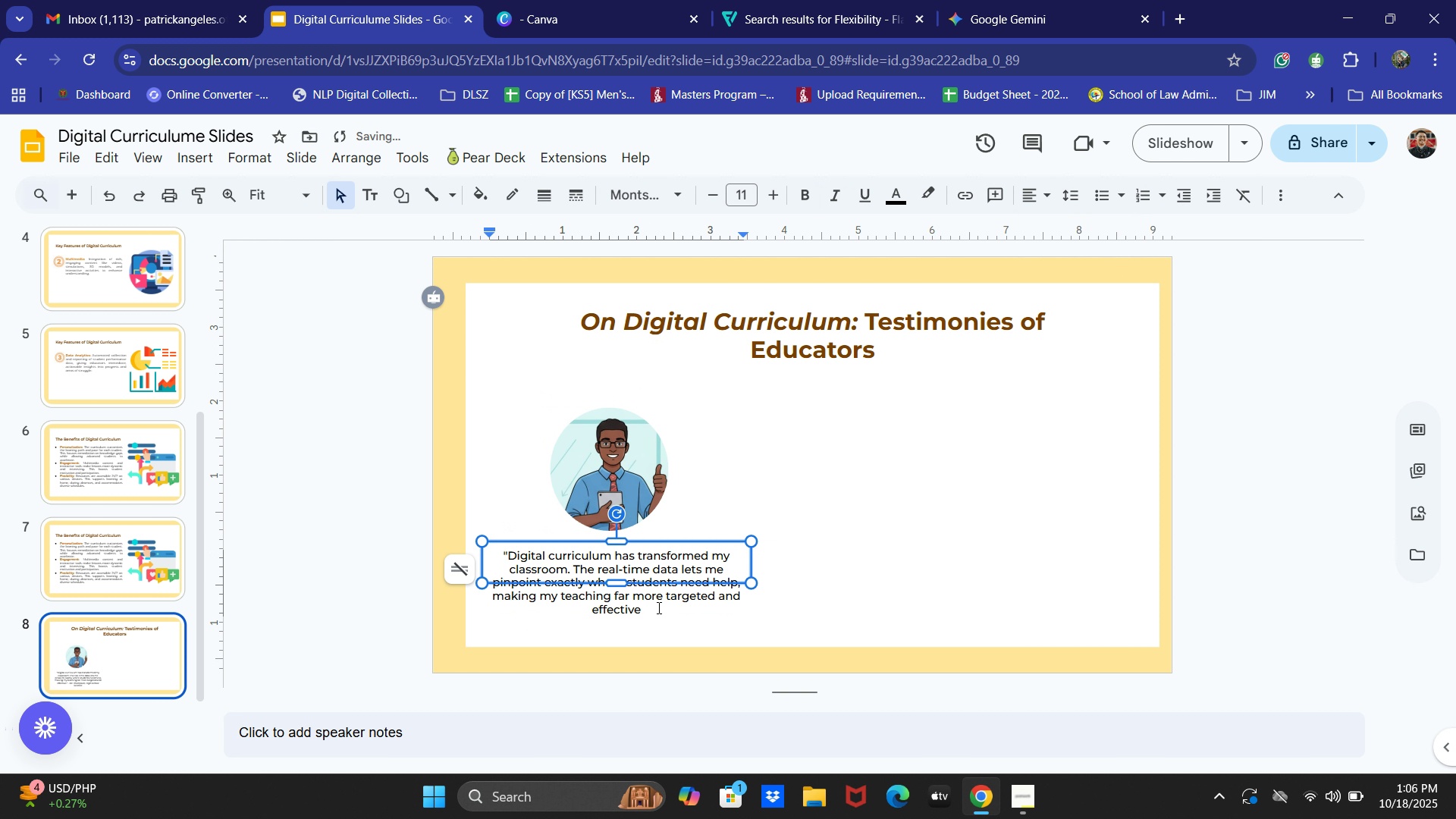 
key(Period)
 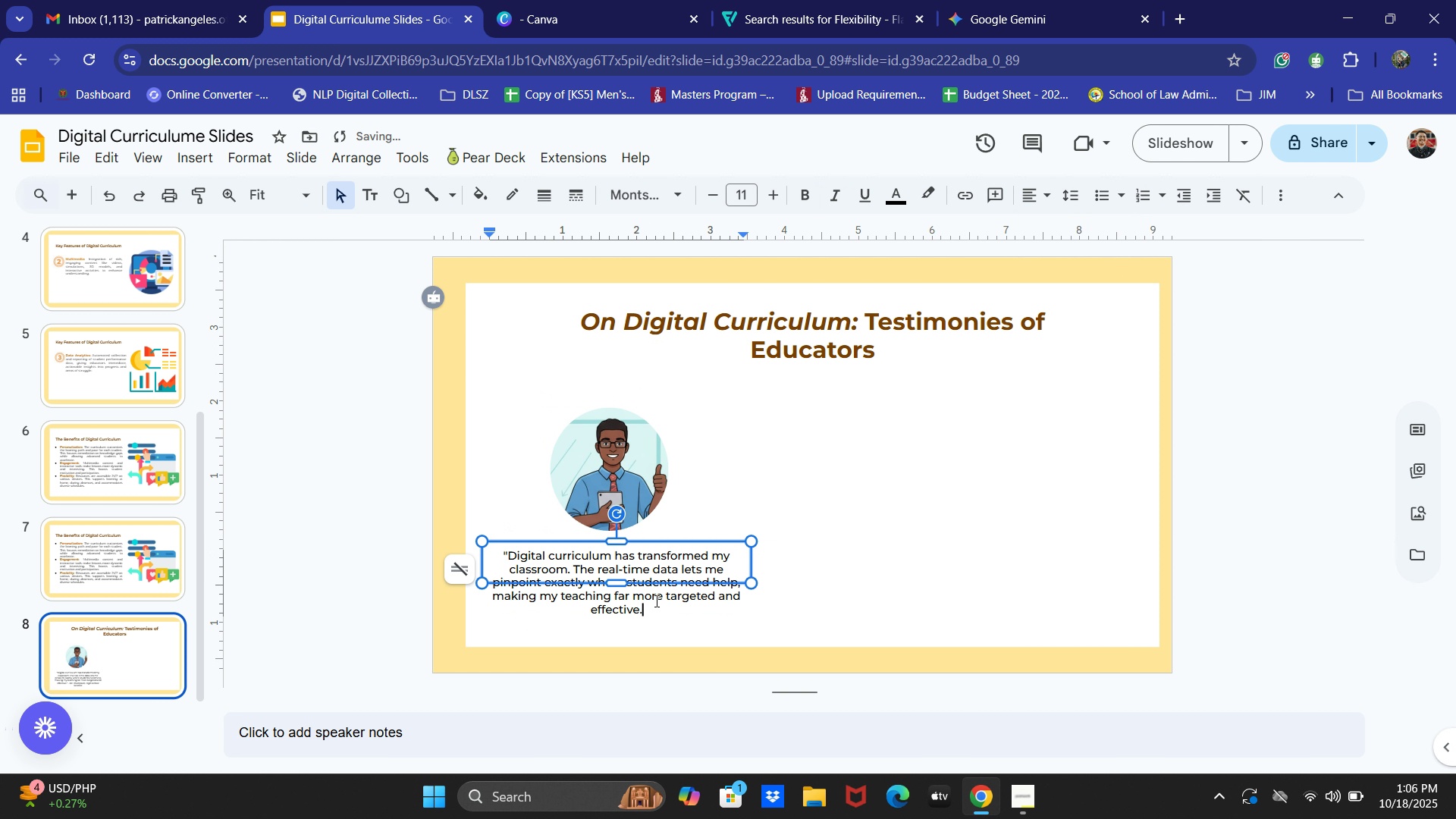 
hold_key(key=ControlLeft, duration=0.3)
 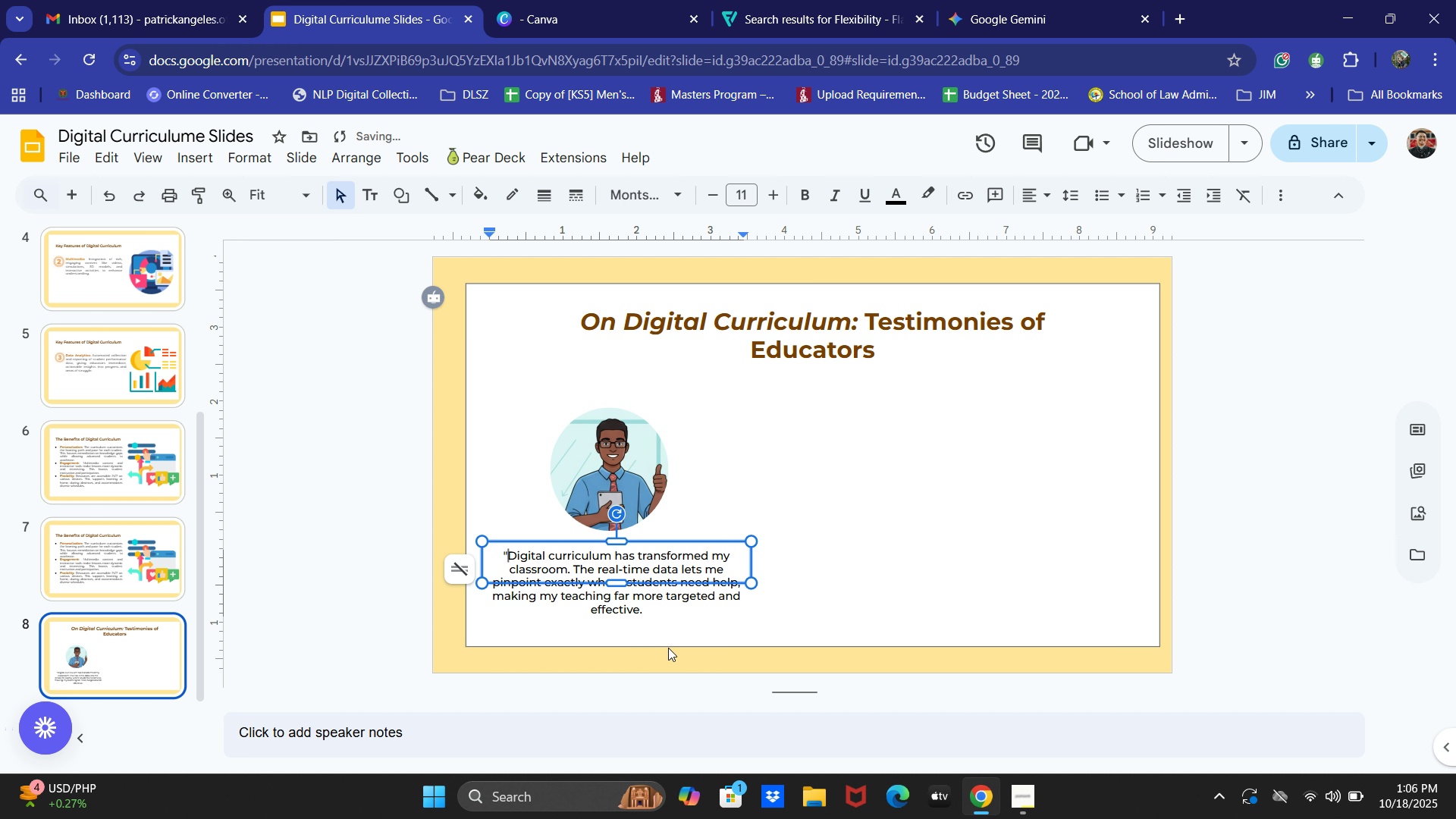 
left_click([670, 608])
 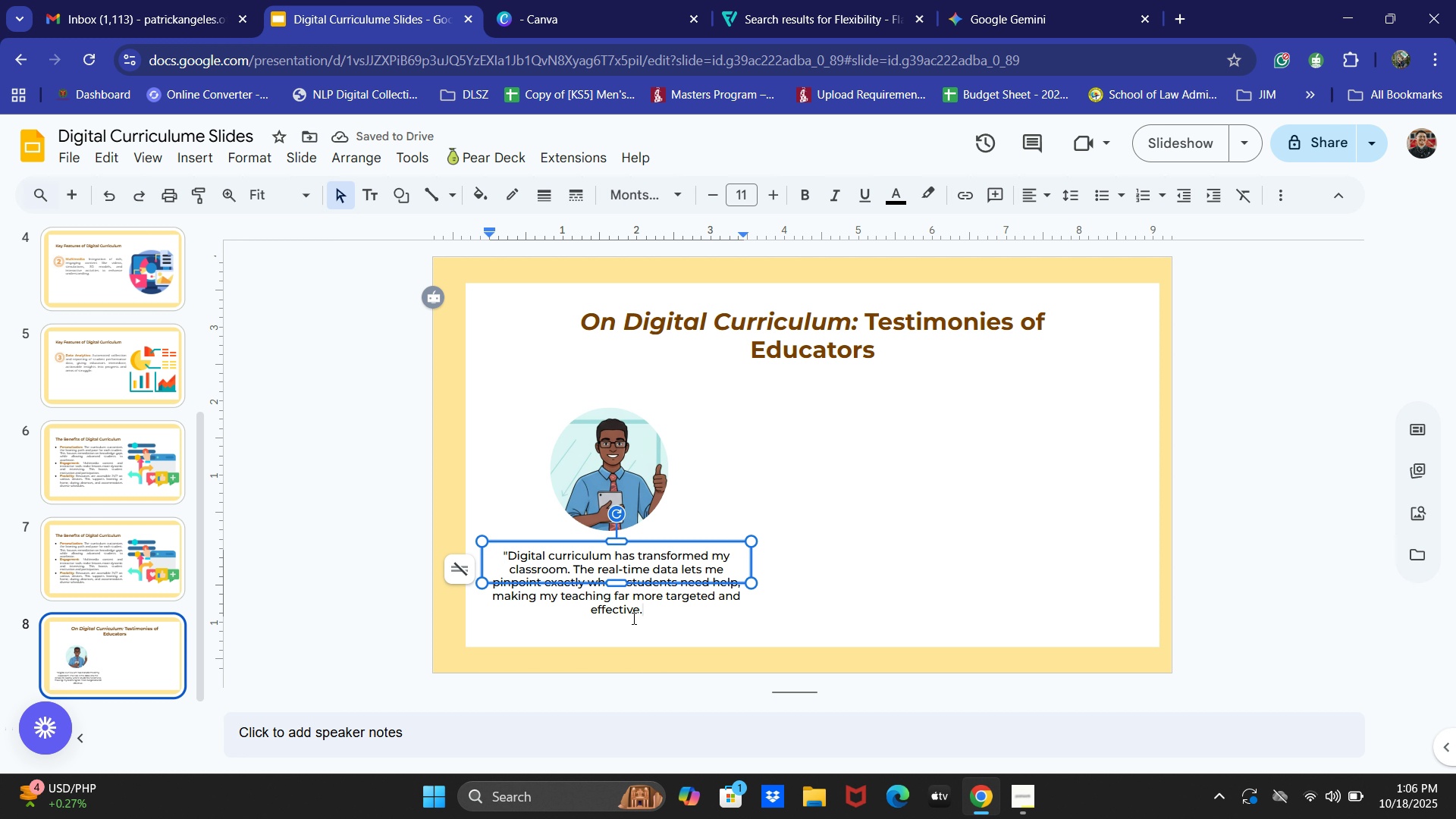 
key(Shift+Quote)
 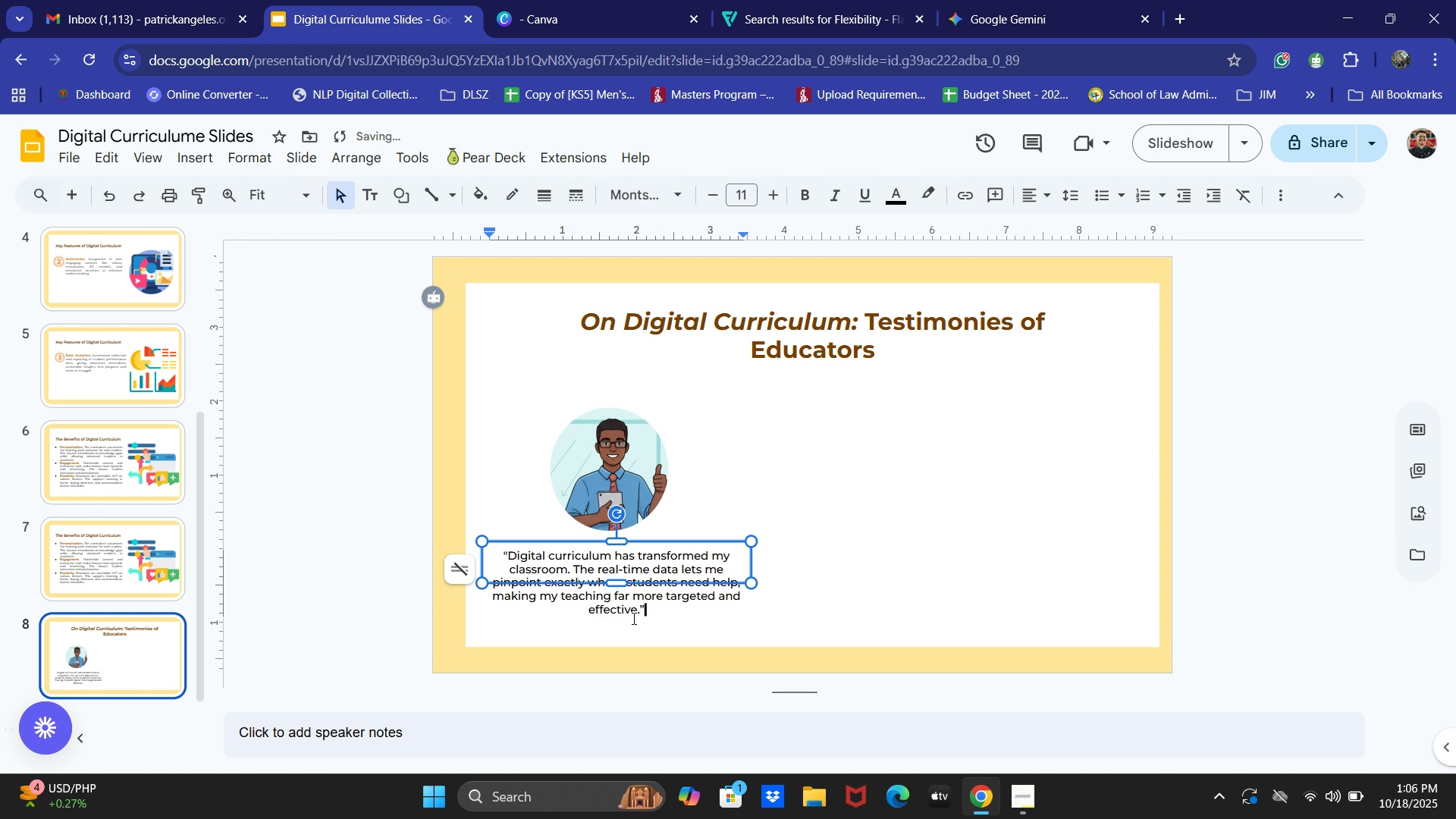 
key(Control+A)
 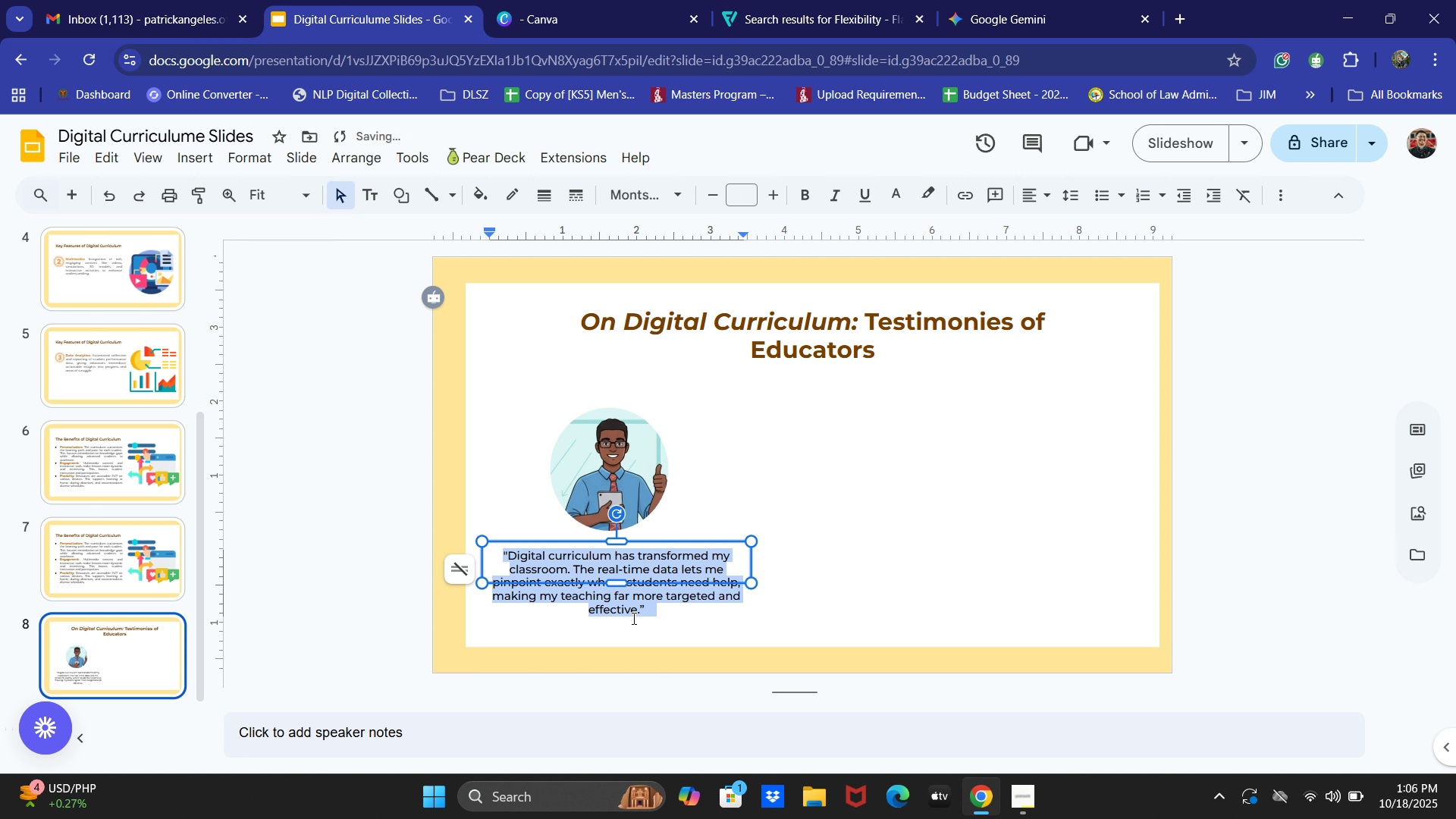 
key(Control+I)
 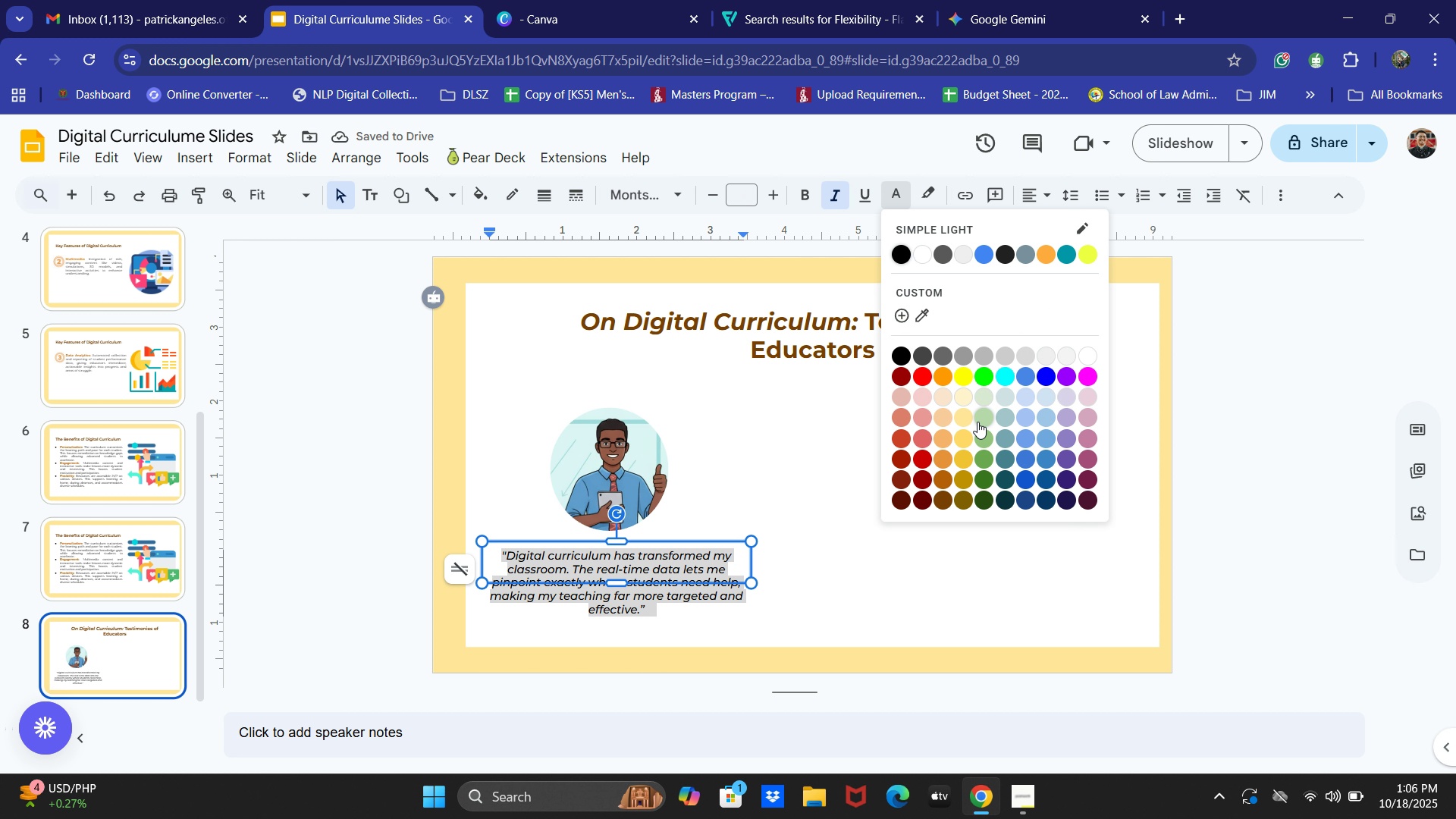 
left_click([946, 476])
 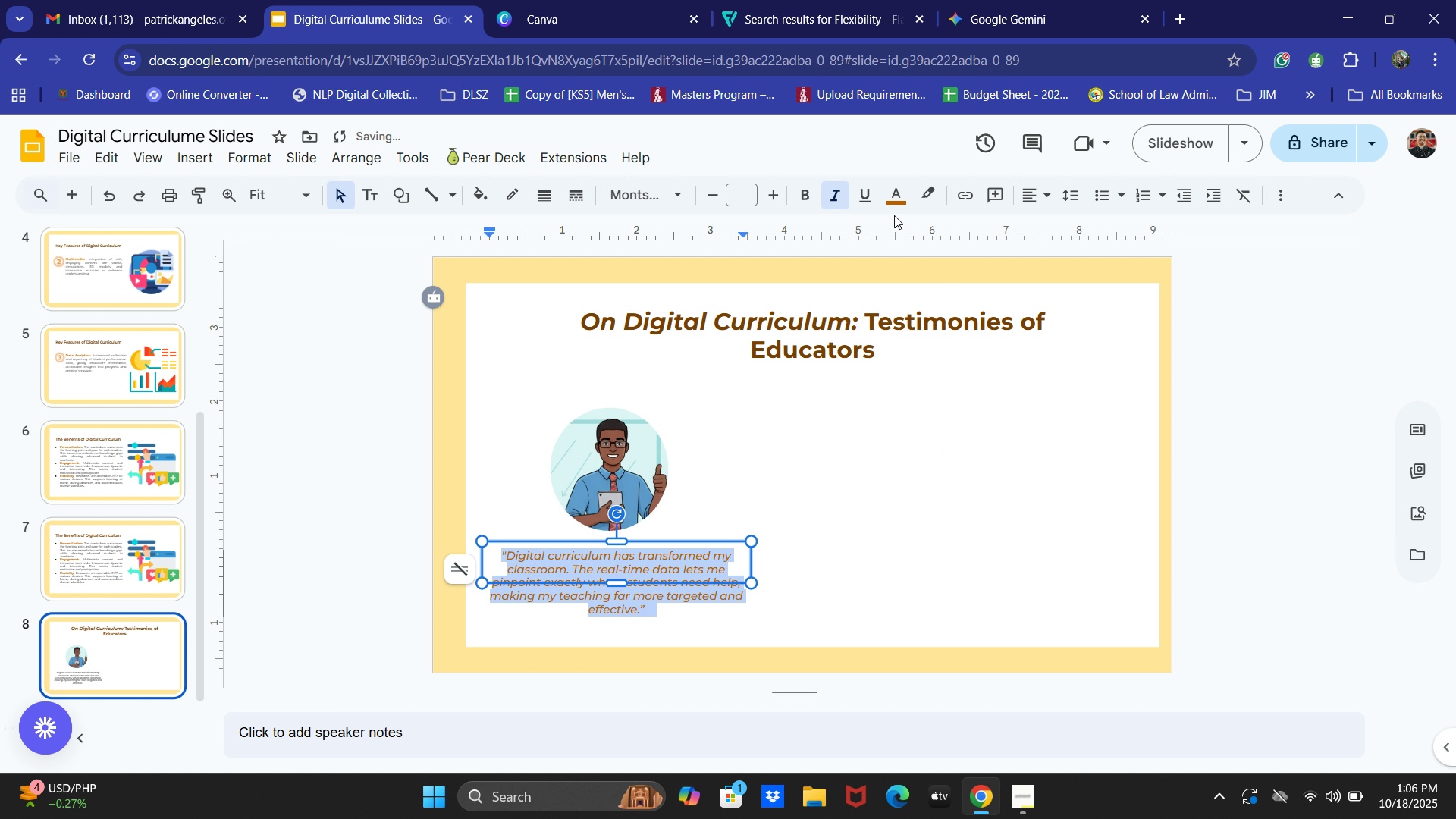 
left_click([896, 199])
 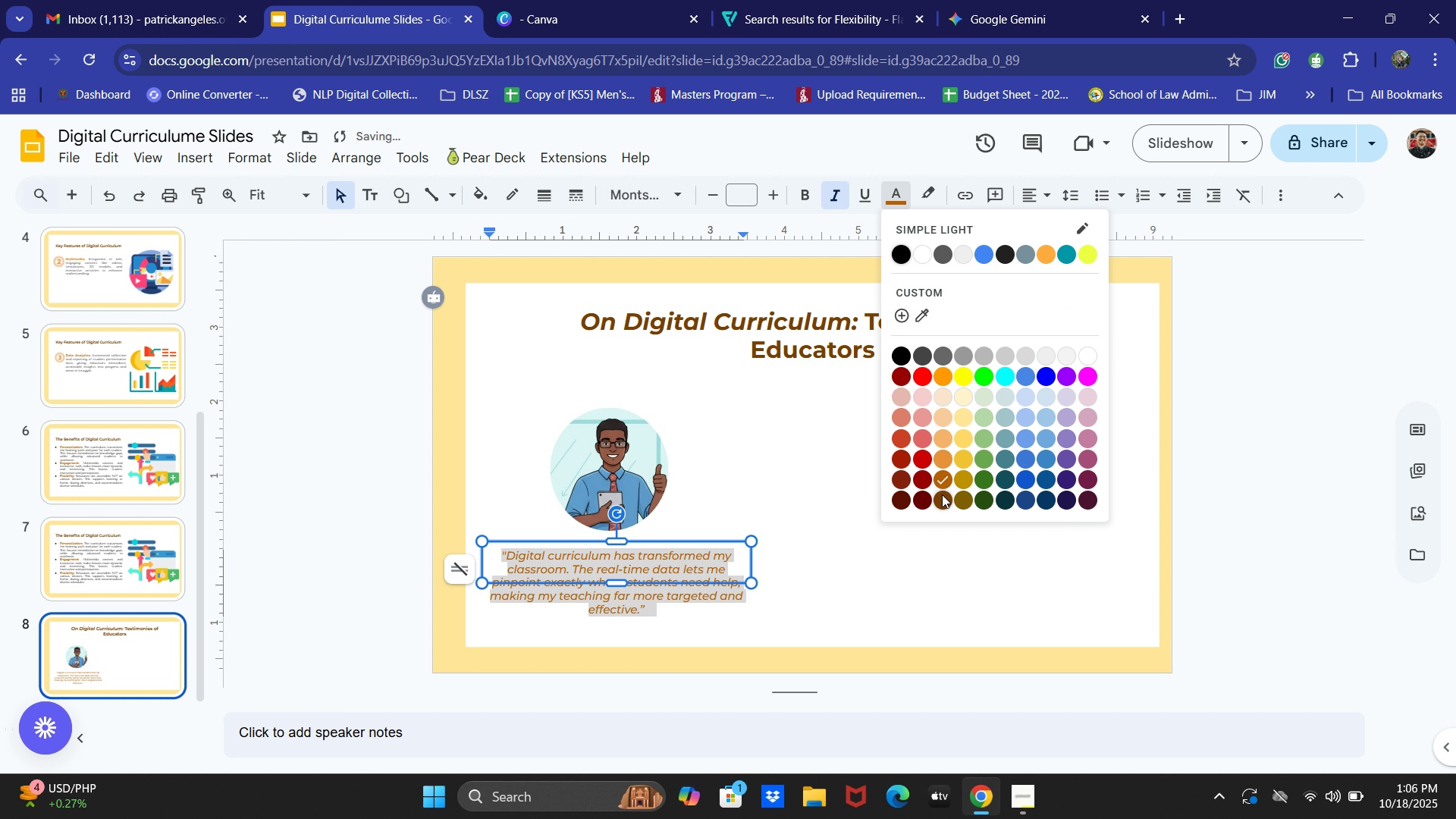 
left_click([942, 494])
 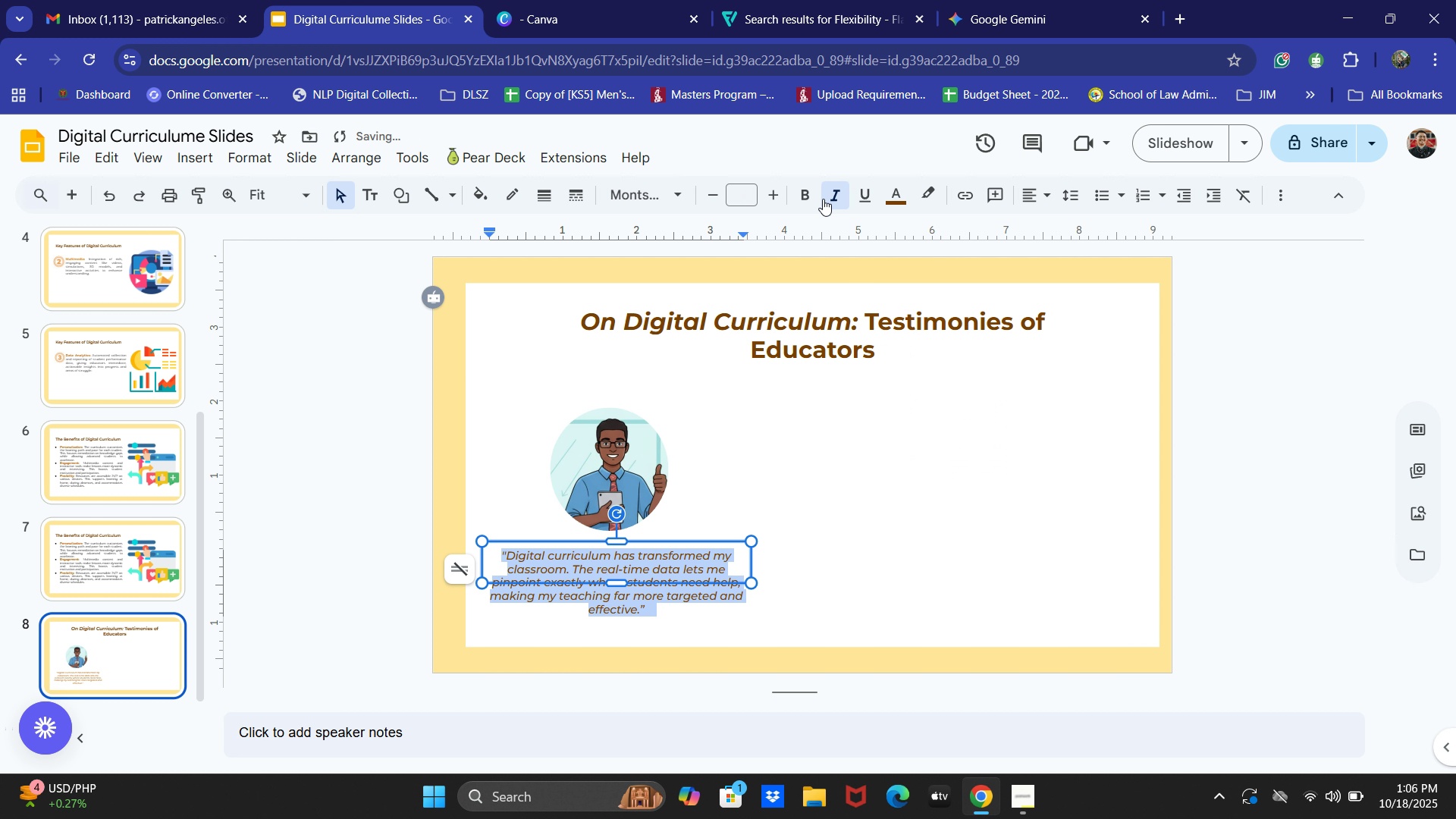 
left_click([802, 185])
 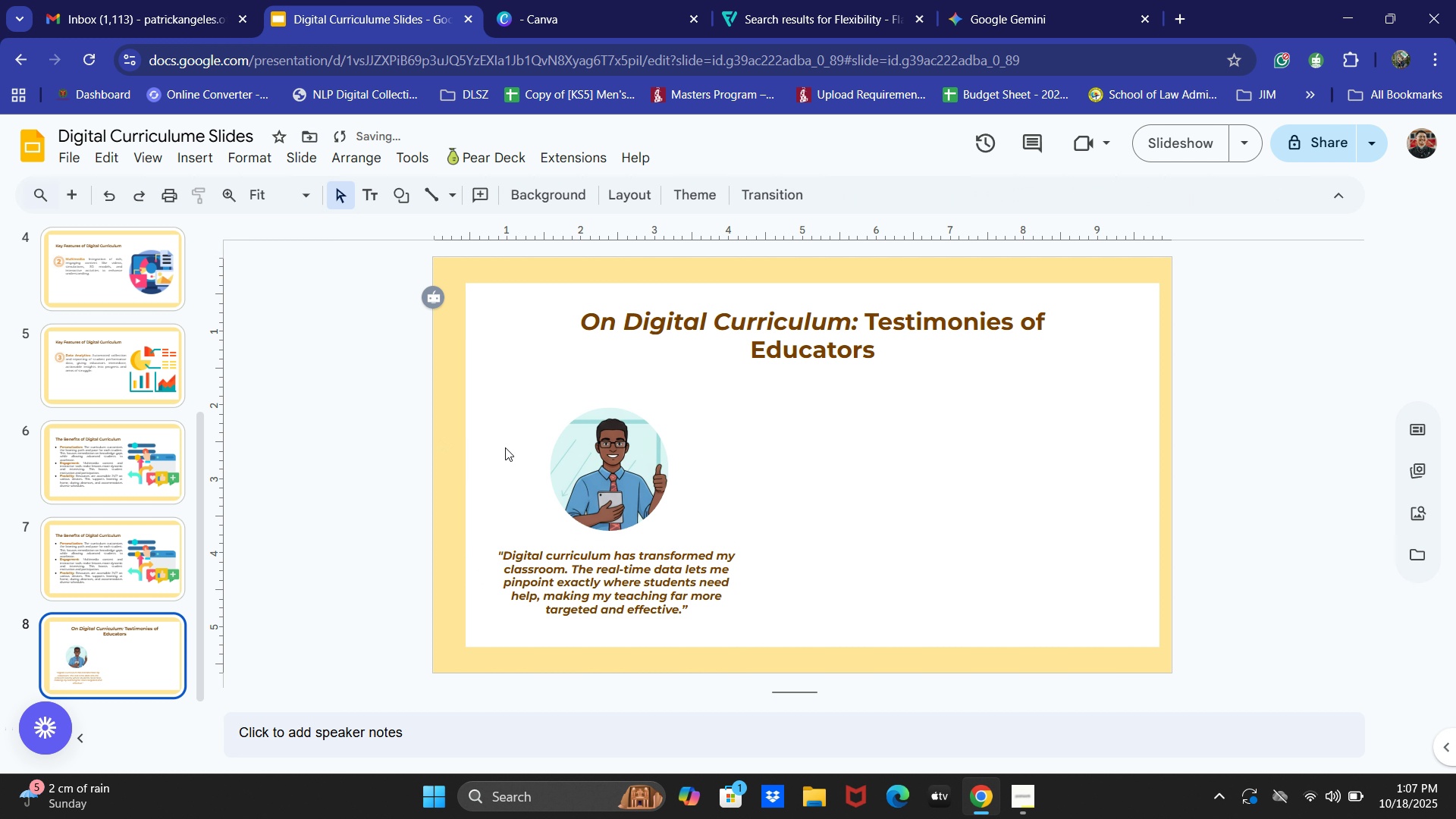 
left_click([594, 469])
 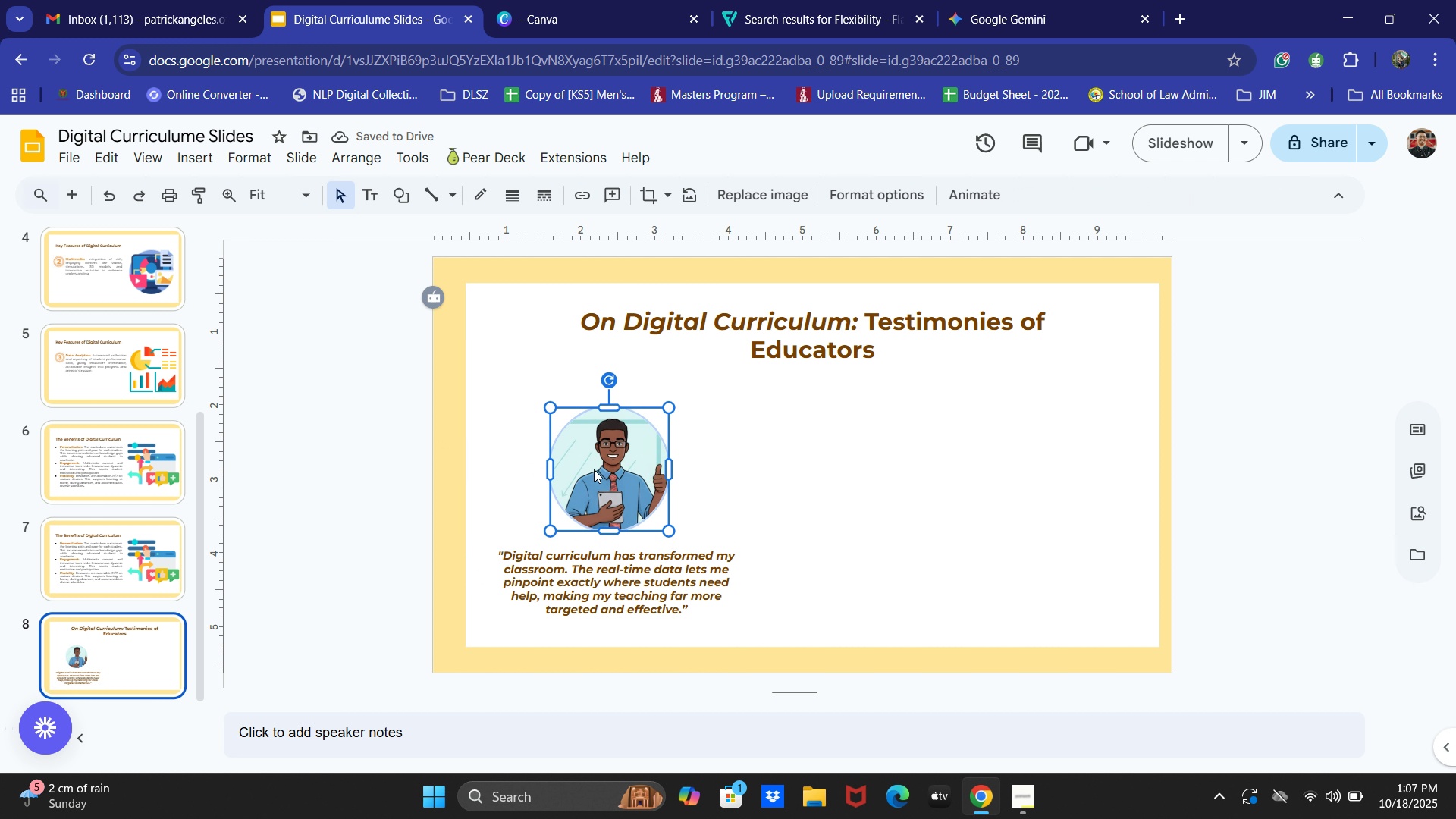 
left_click_drag(start_coordinate=[594, 469], to_coordinate=[586, 469])
 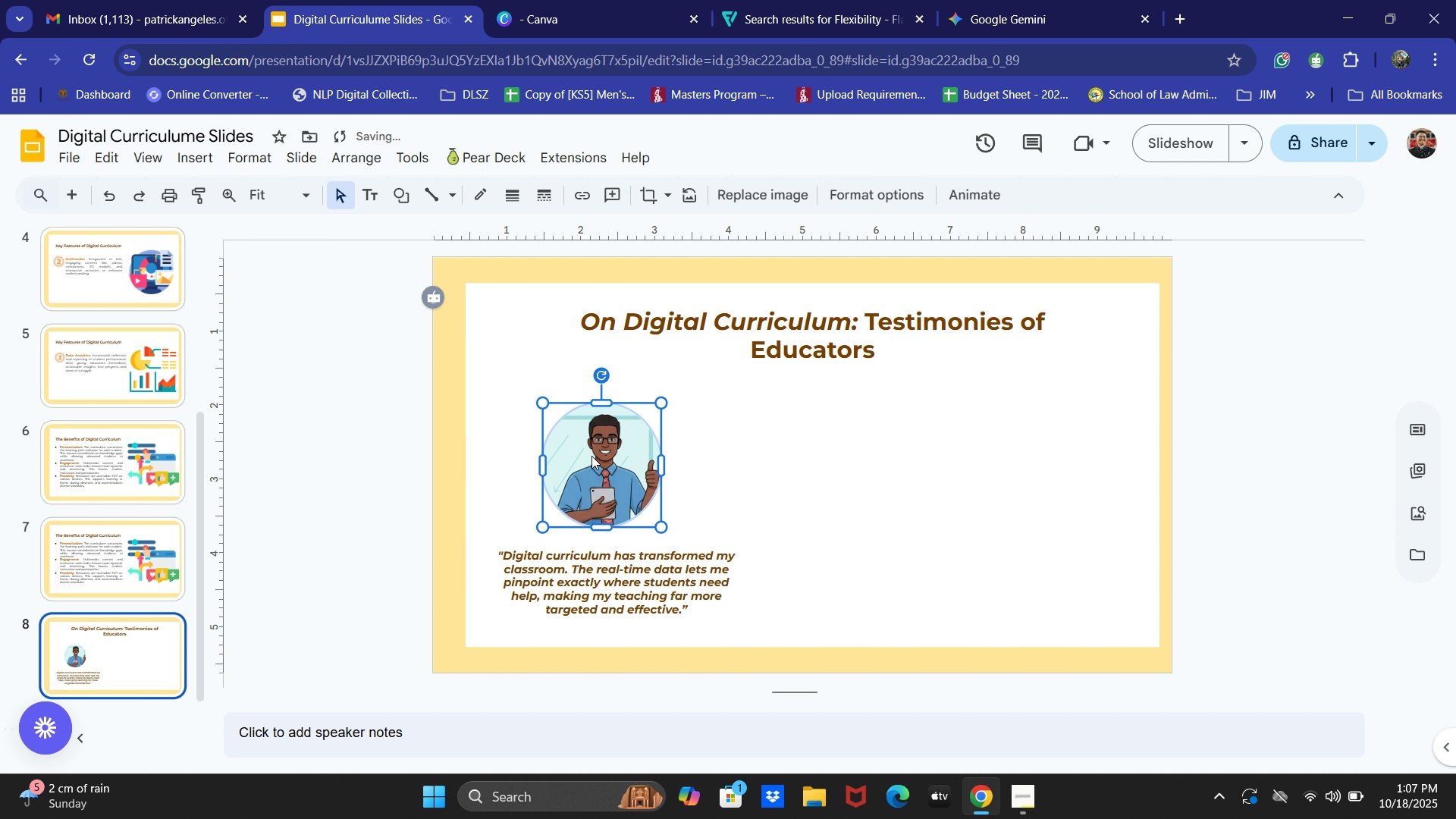 
left_click_drag(start_coordinate=[592, 457], to_coordinate=[578, 459])
 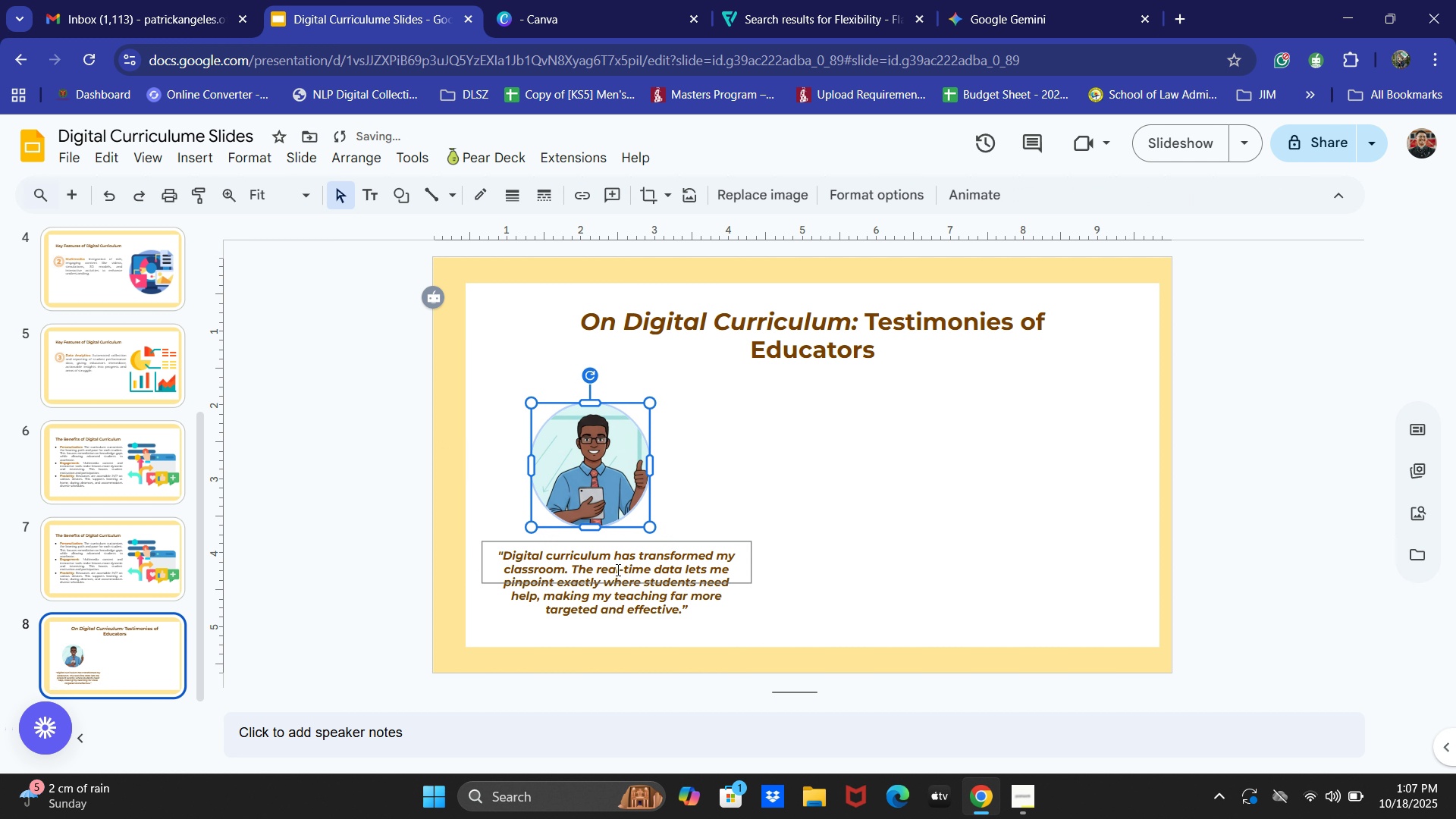 
left_click([617, 570])
 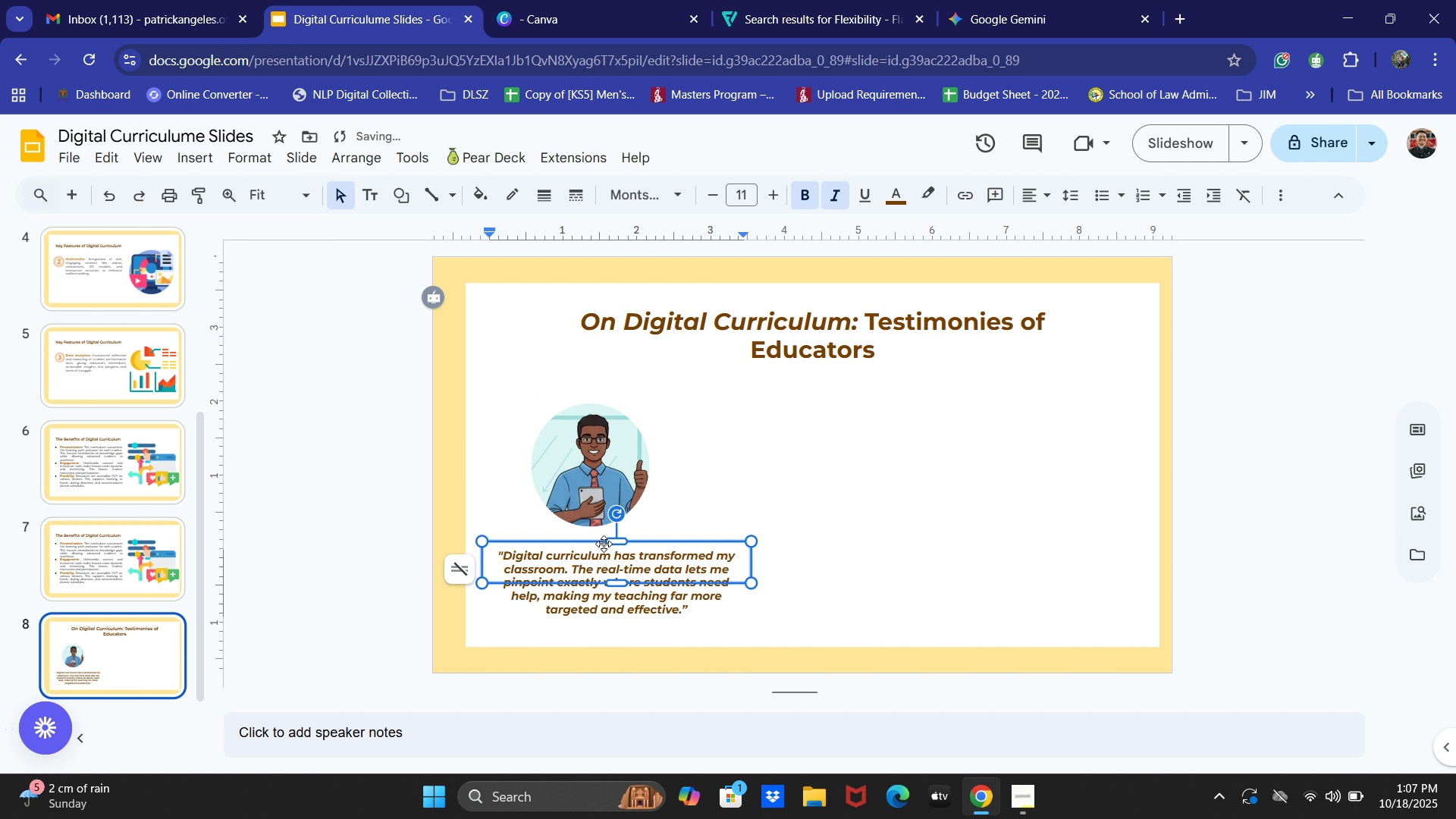 
left_click_drag(start_coordinate=[604, 543], to_coordinate=[596, 539])
 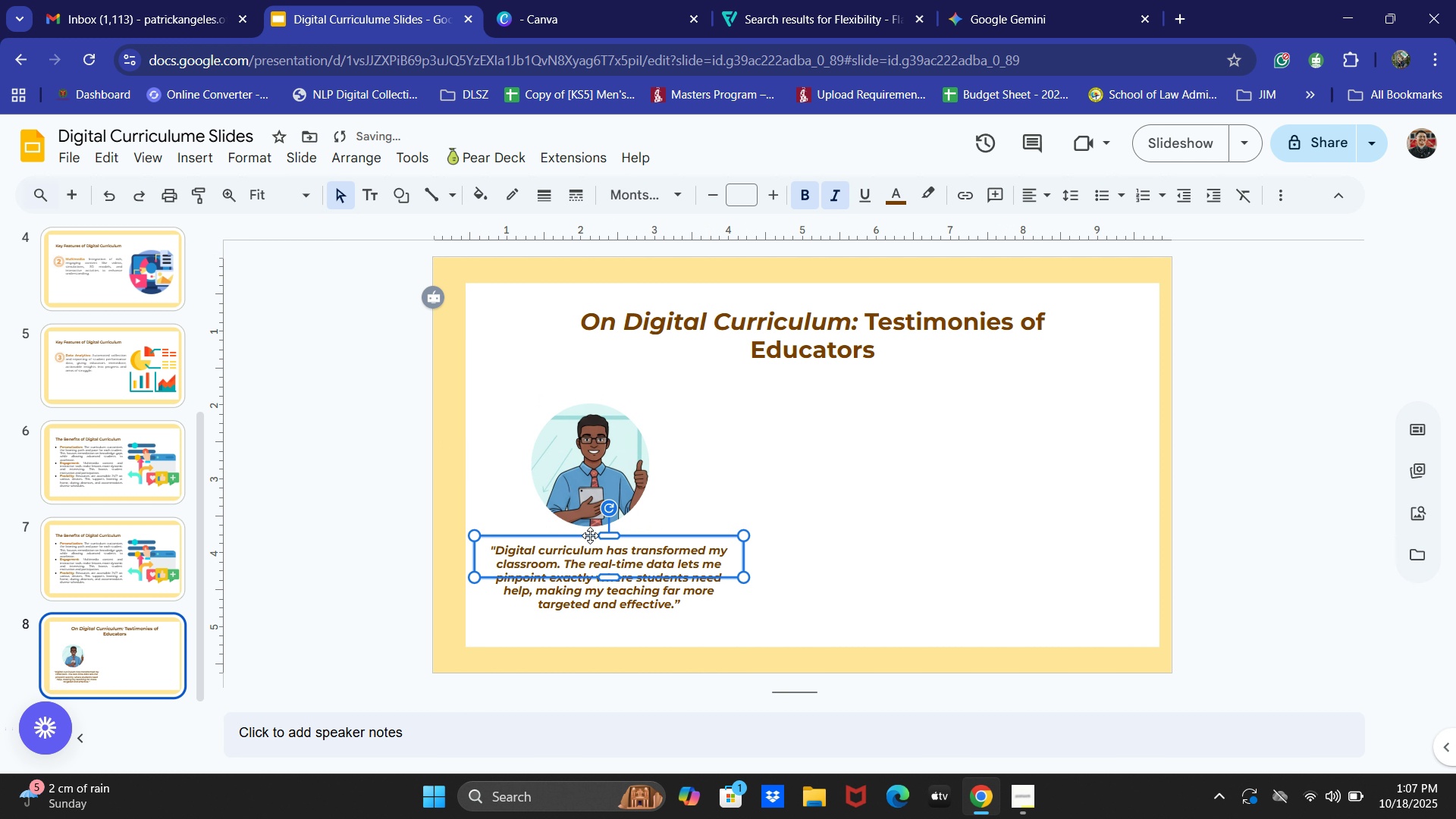 
left_click_drag(start_coordinate=[596, 539], to_coordinate=[588, 535])
 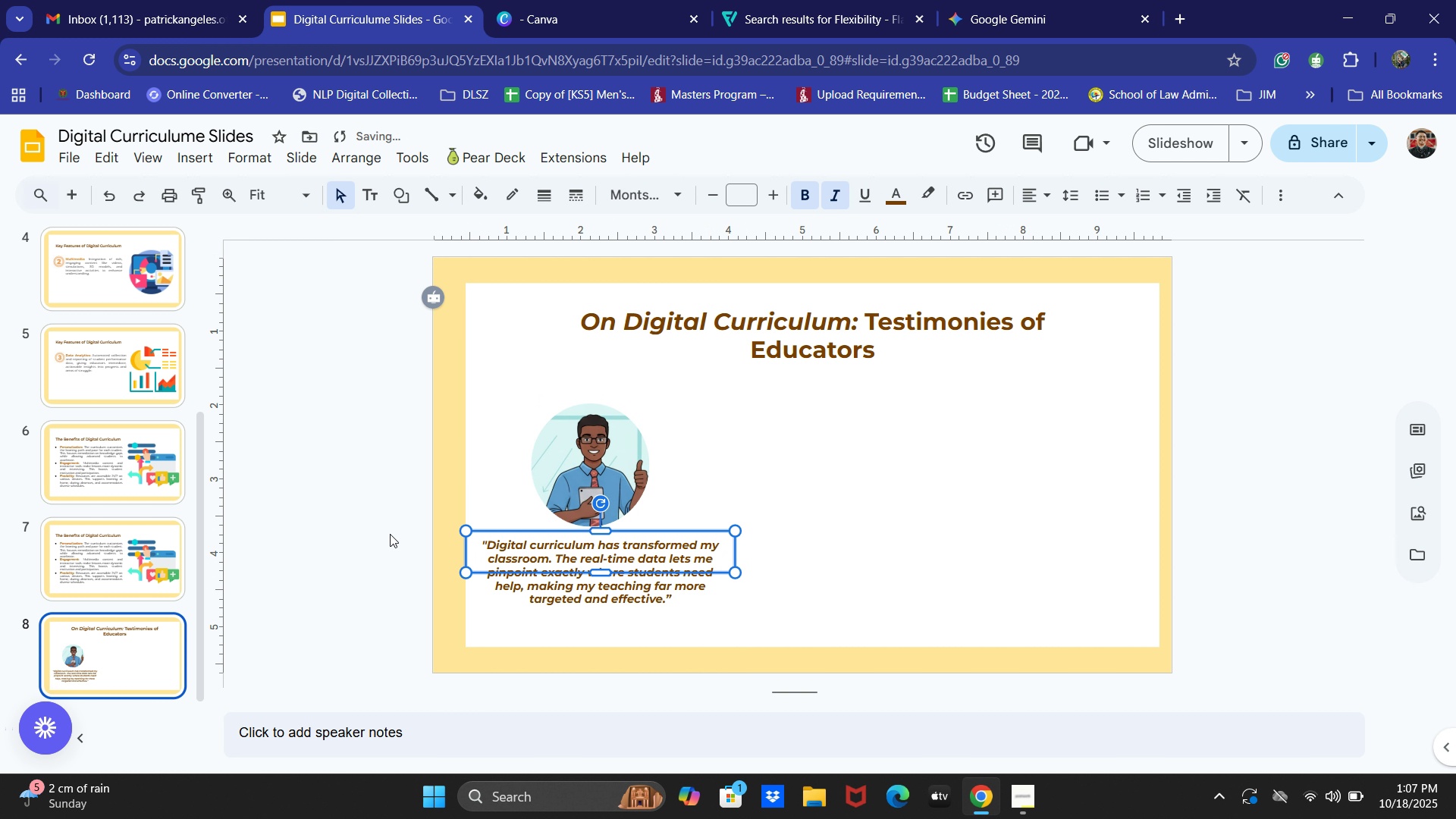 
left_click([384, 531])
 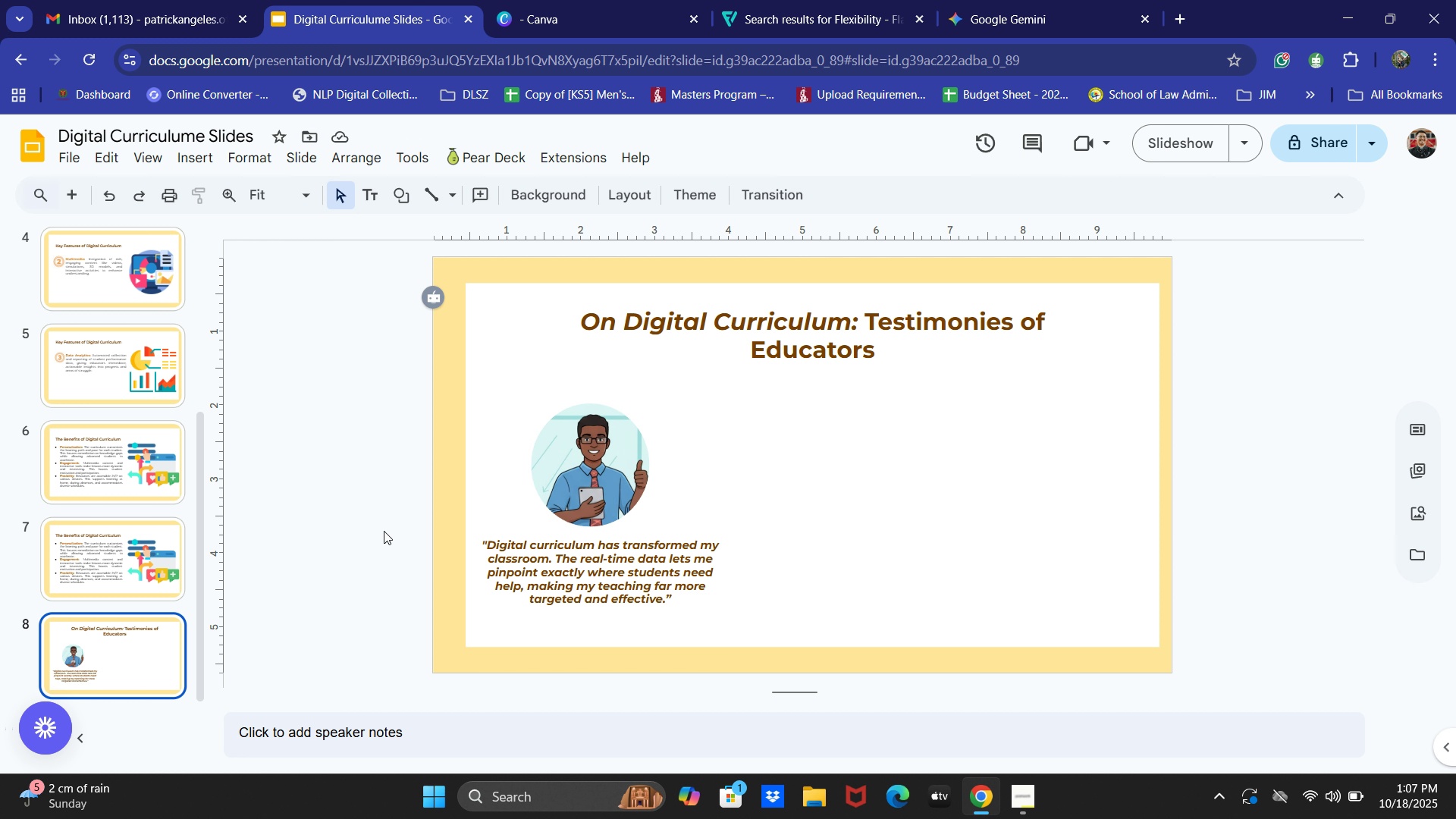 
wait(12.75)
 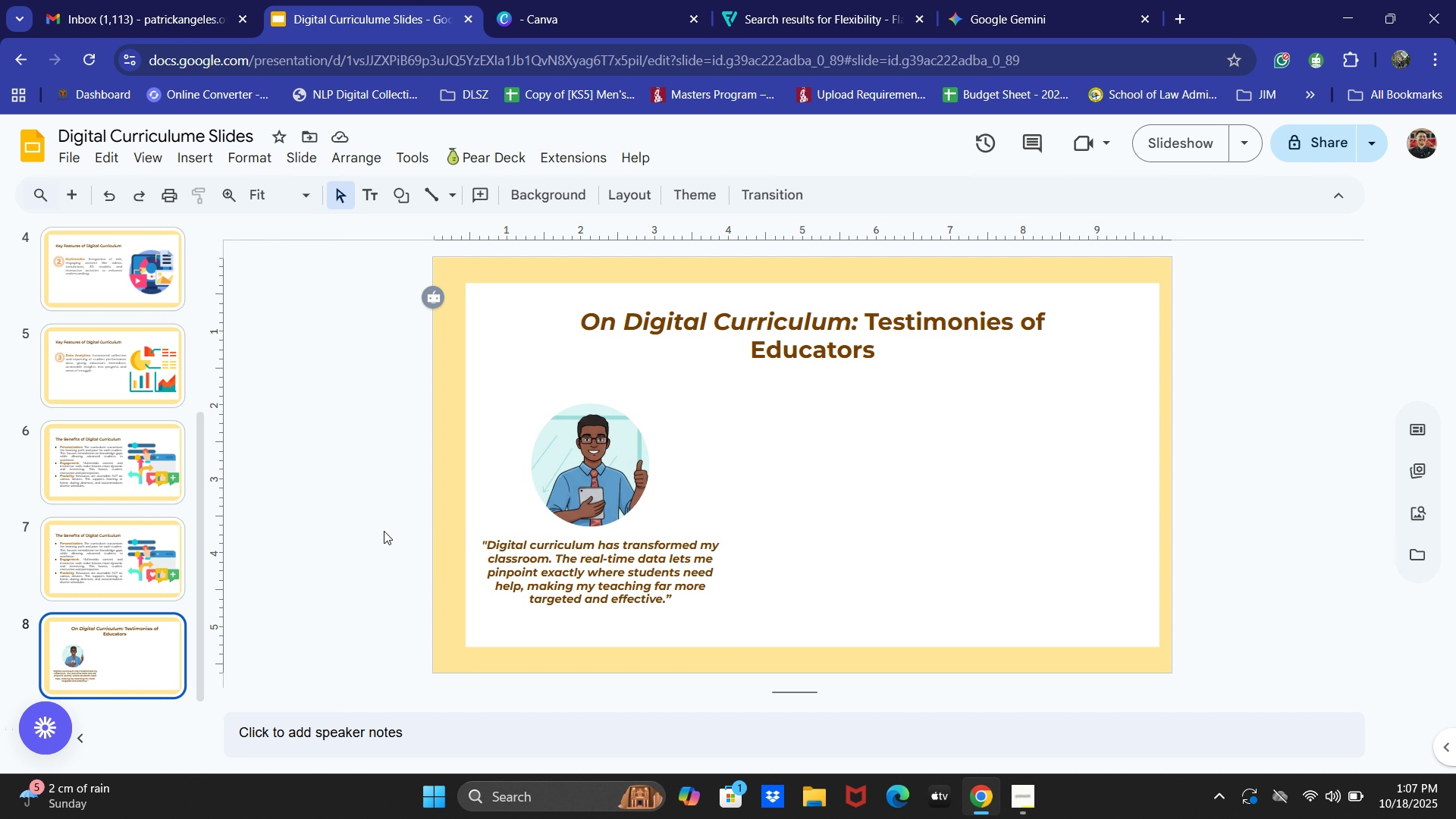 
left_click([705, 533])
 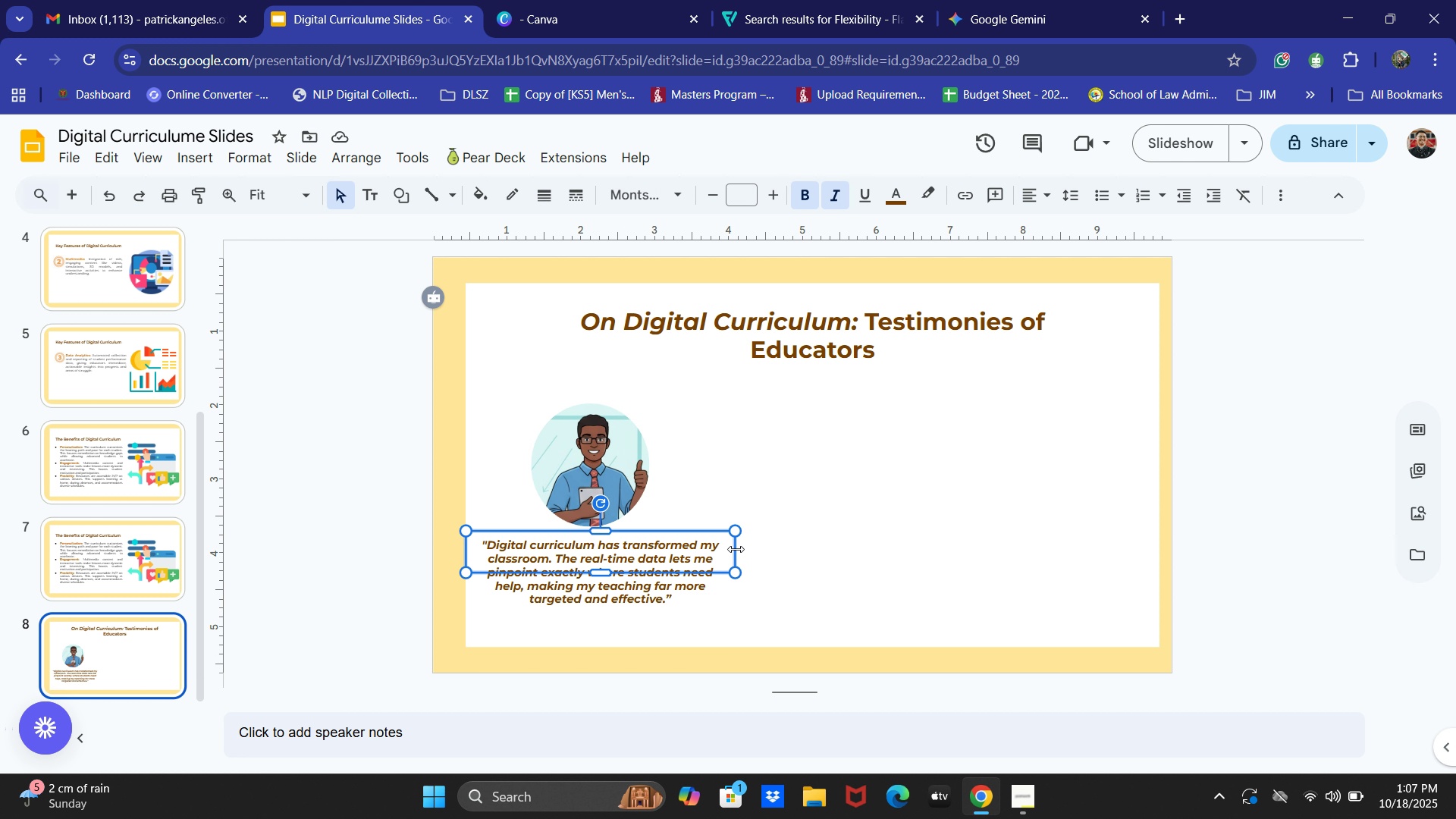 
left_click_drag(start_coordinate=[736, 549], to_coordinate=[717, 551])
 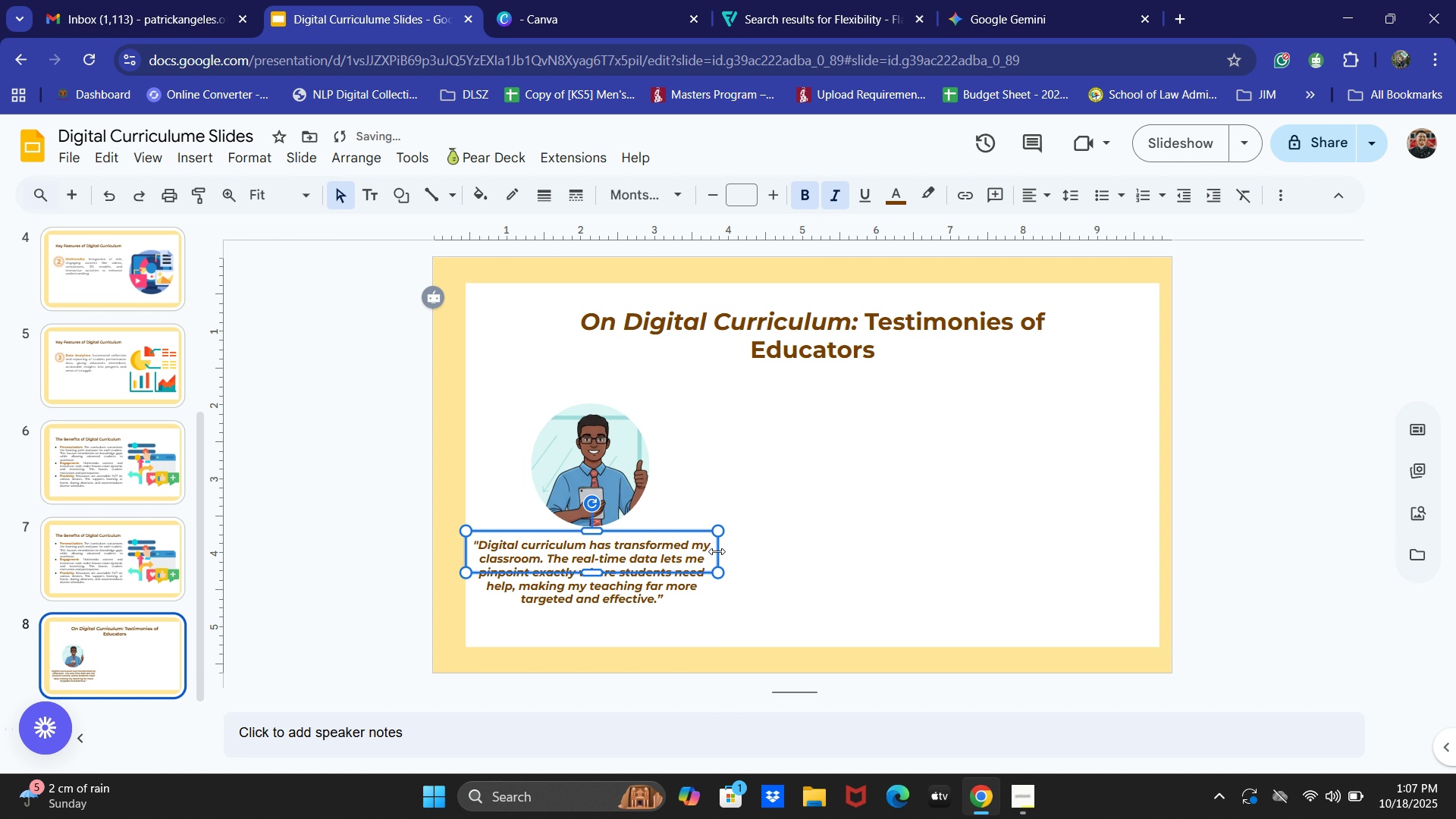 
left_click_drag(start_coordinate=[717, 551], to_coordinate=[691, 551])
 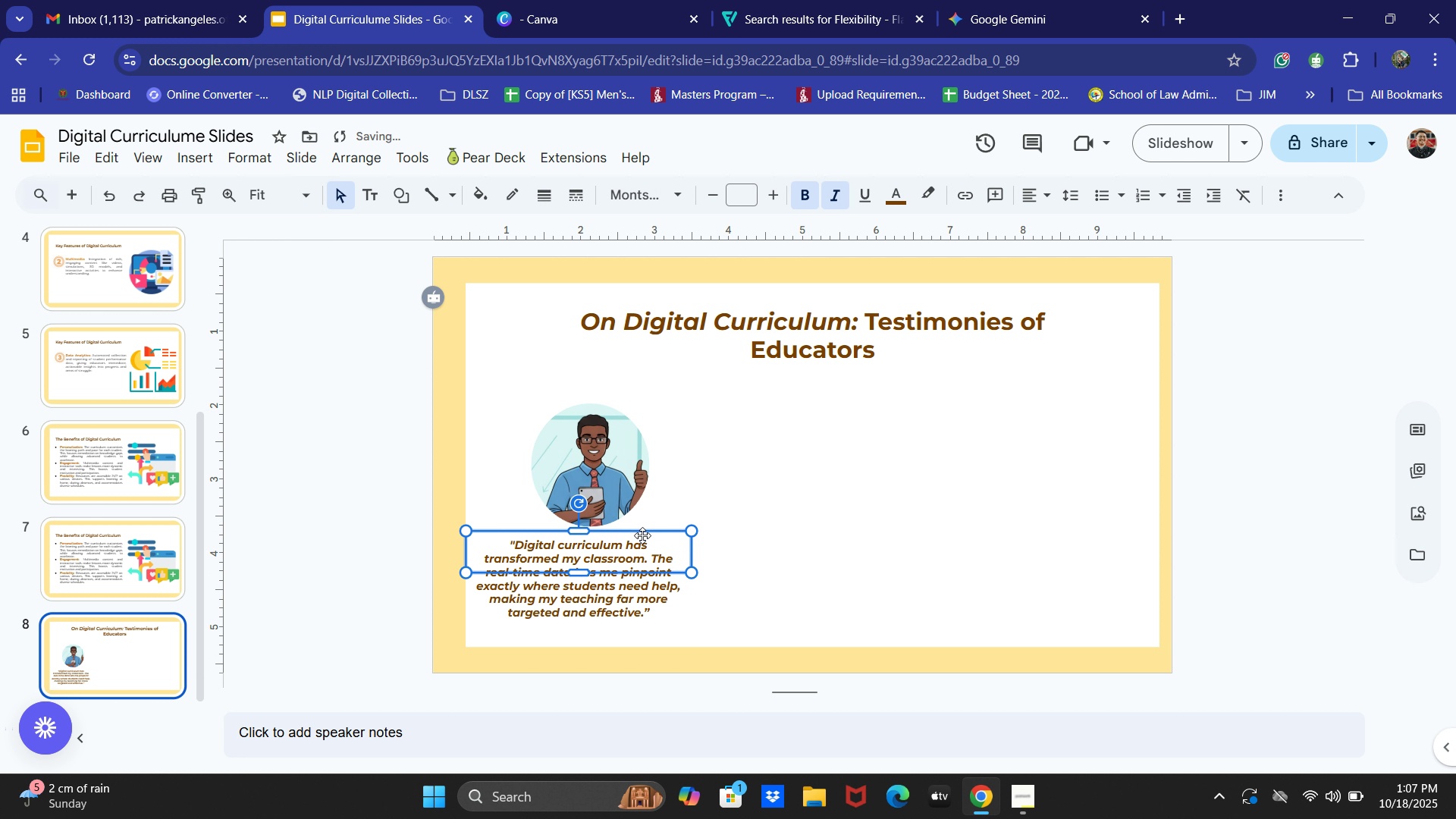 
left_click_drag(start_coordinate=[641, 536], to_coordinate=[649, 535])
 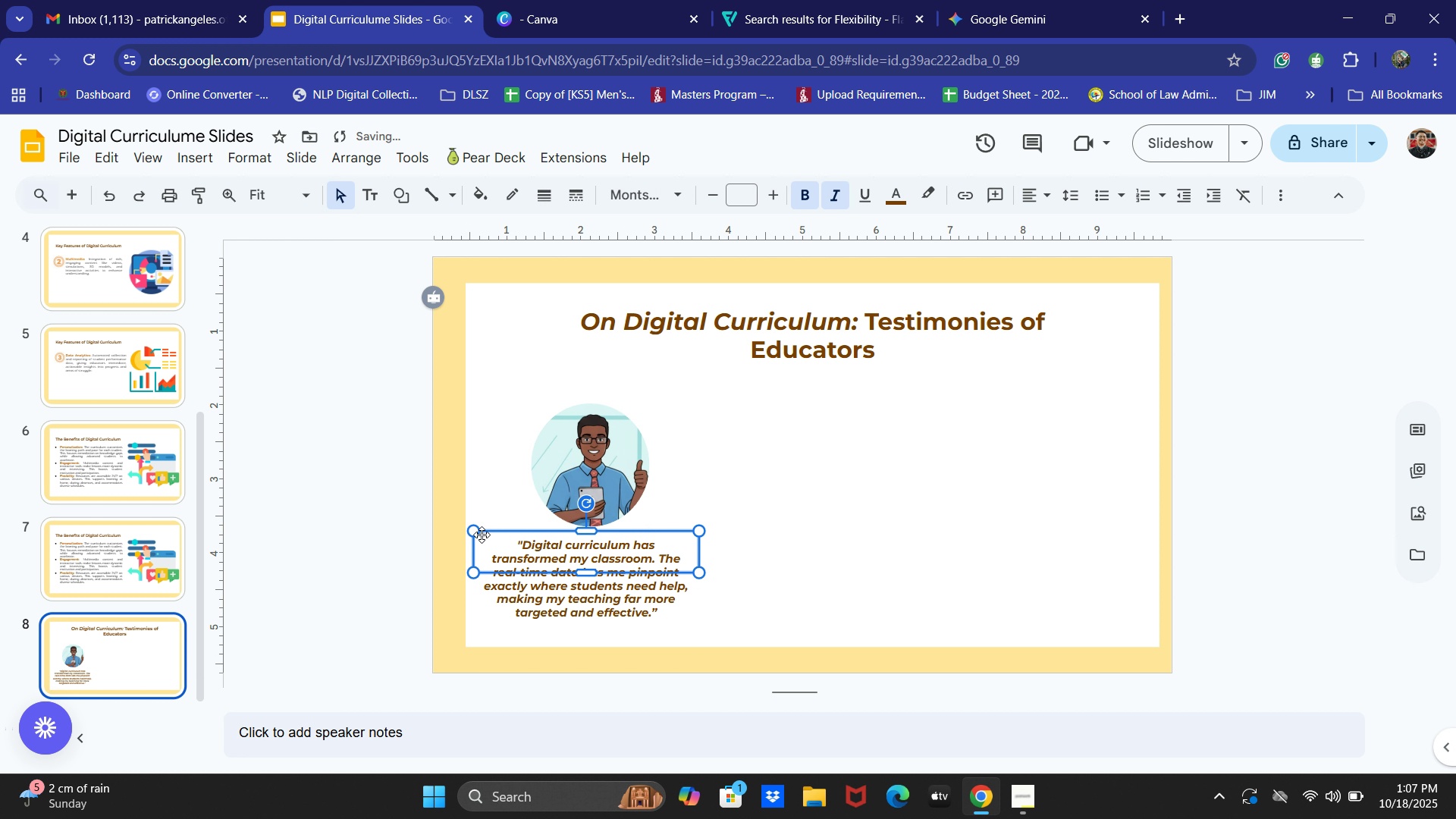 
left_click([433, 522])
 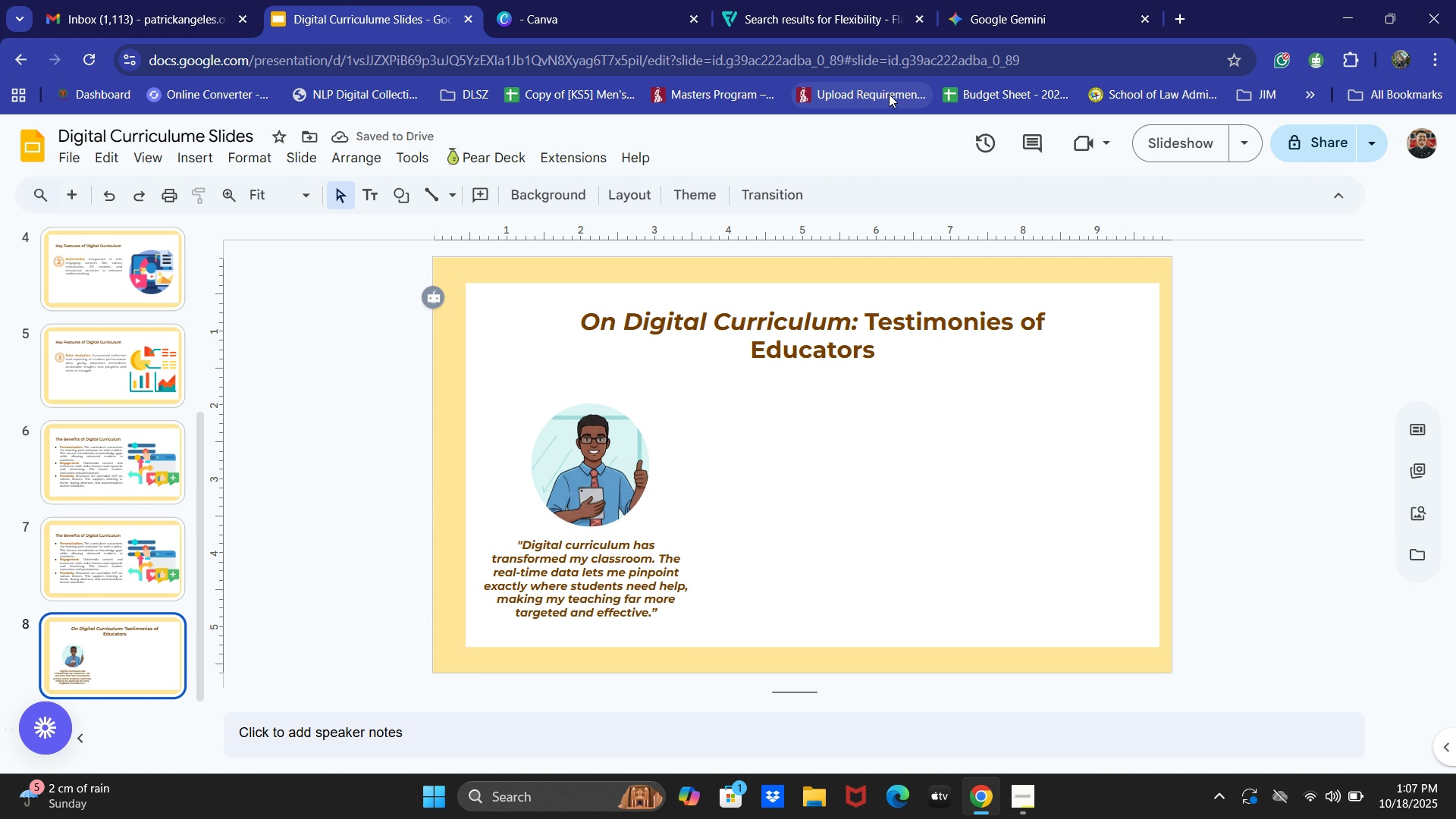 
scroll: coordinate [793, 458], scroll_direction: down, amount: 5.0
 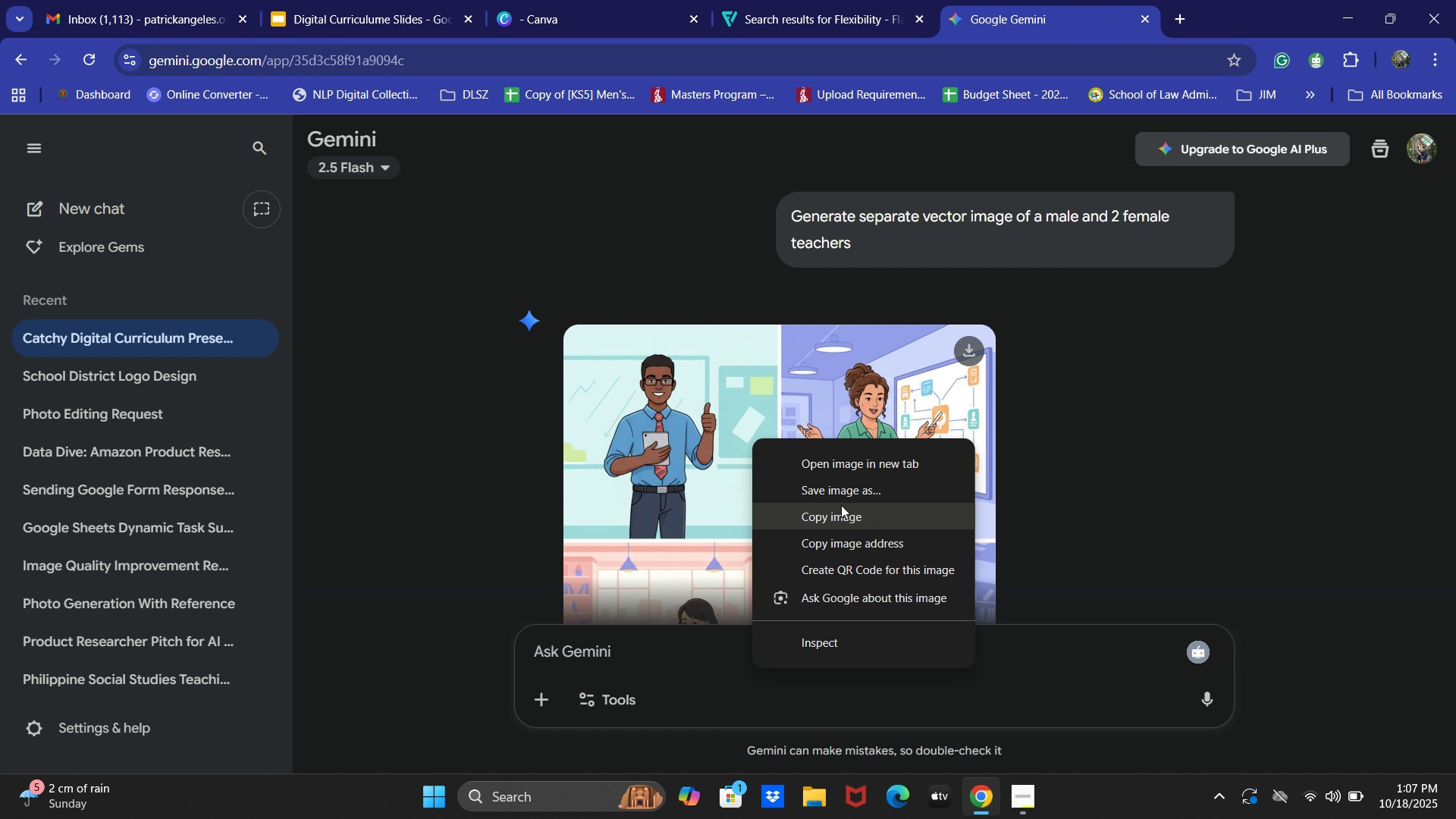 
left_click([841, 507])
 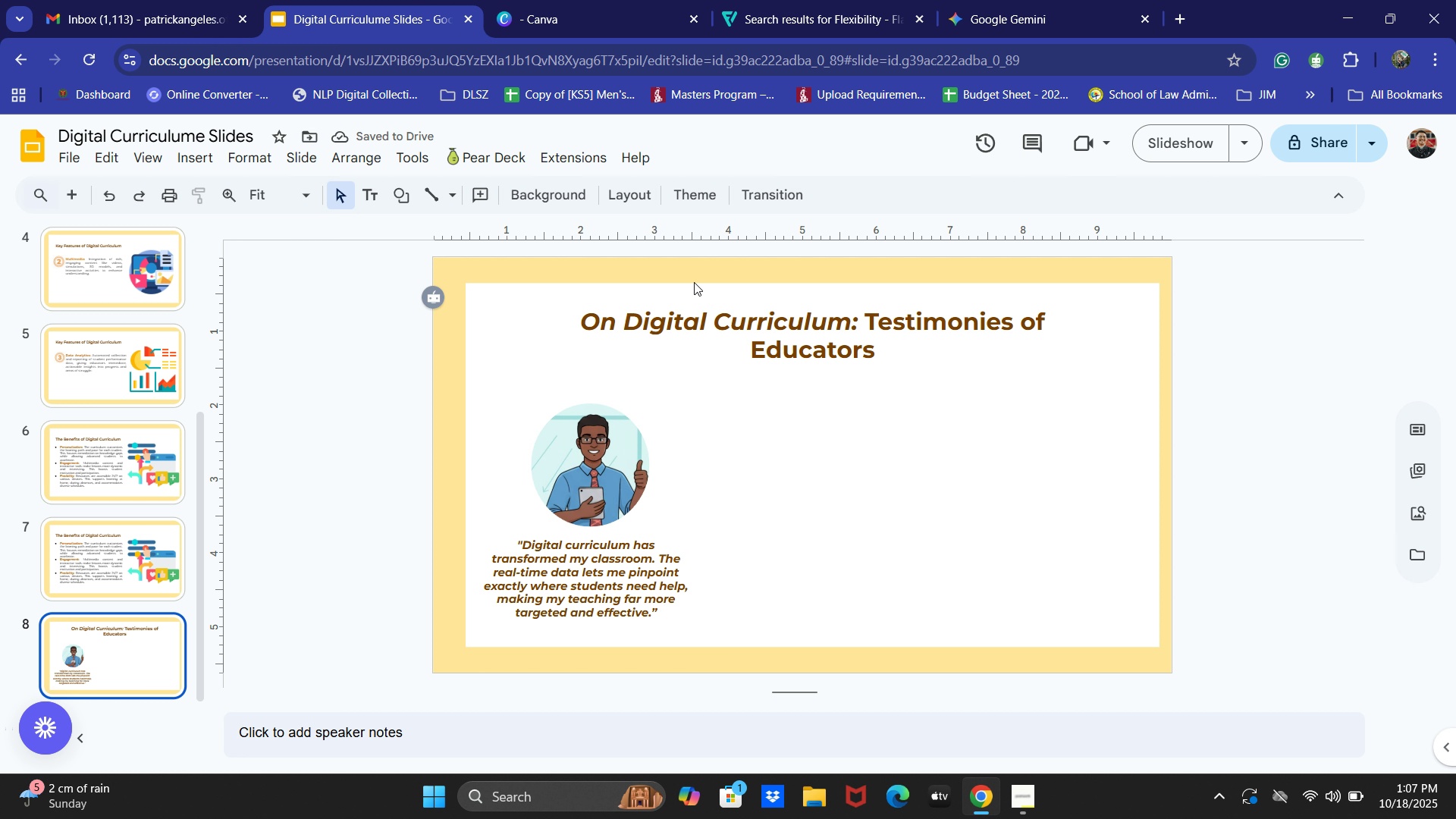 
key(Control+ControlLeft)
 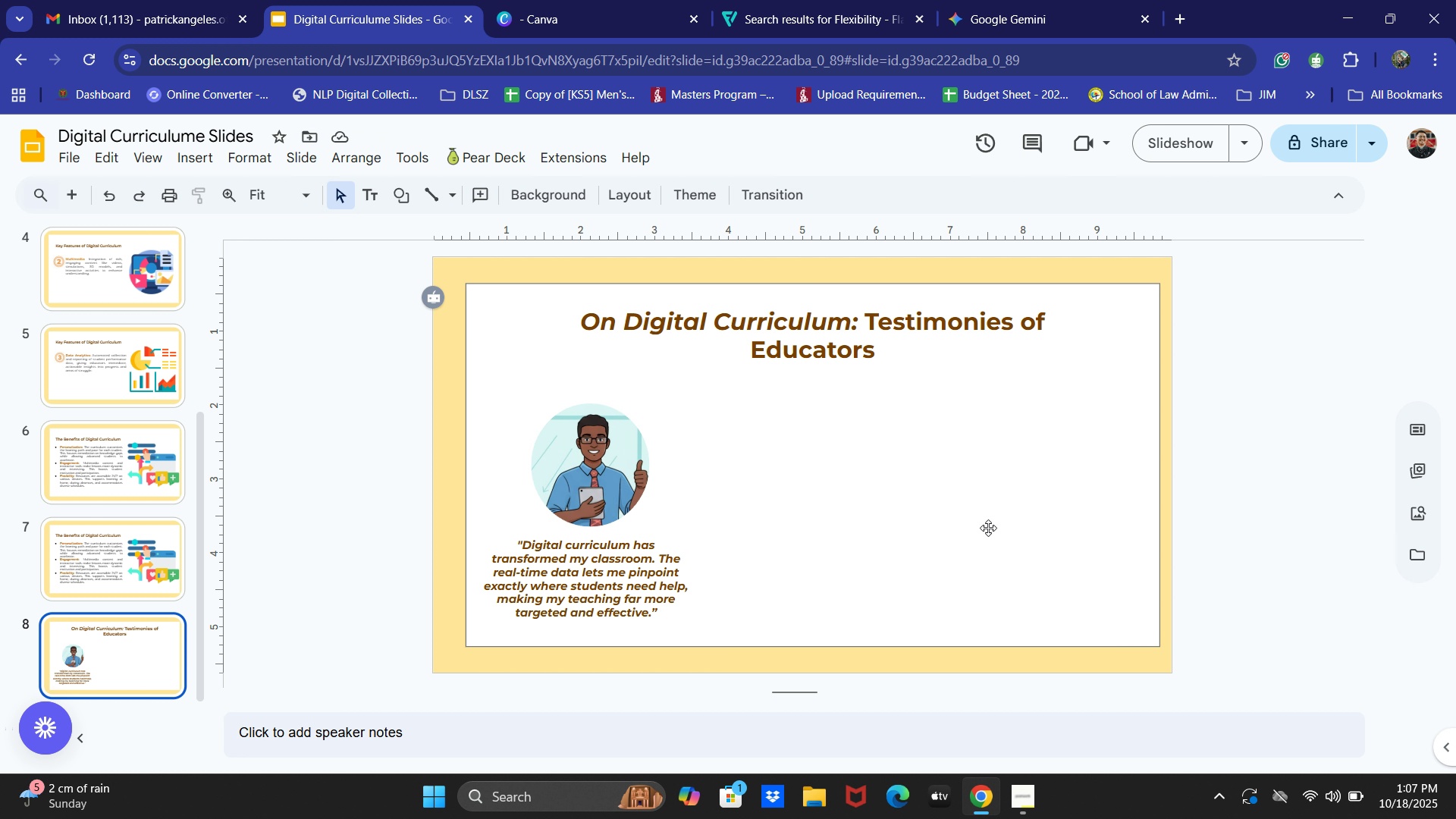 
key(Control+V)
 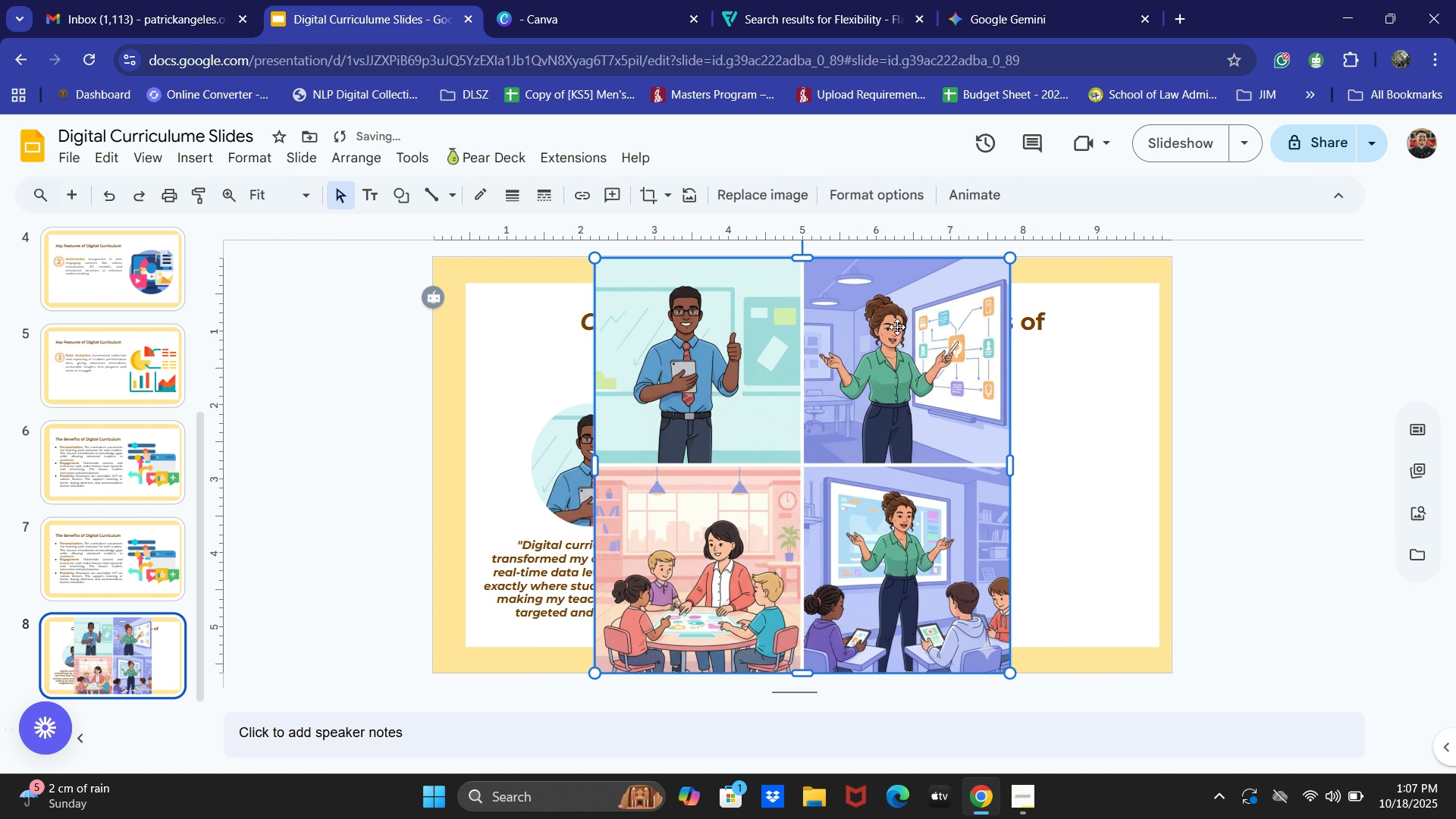 
double_click([897, 326])
 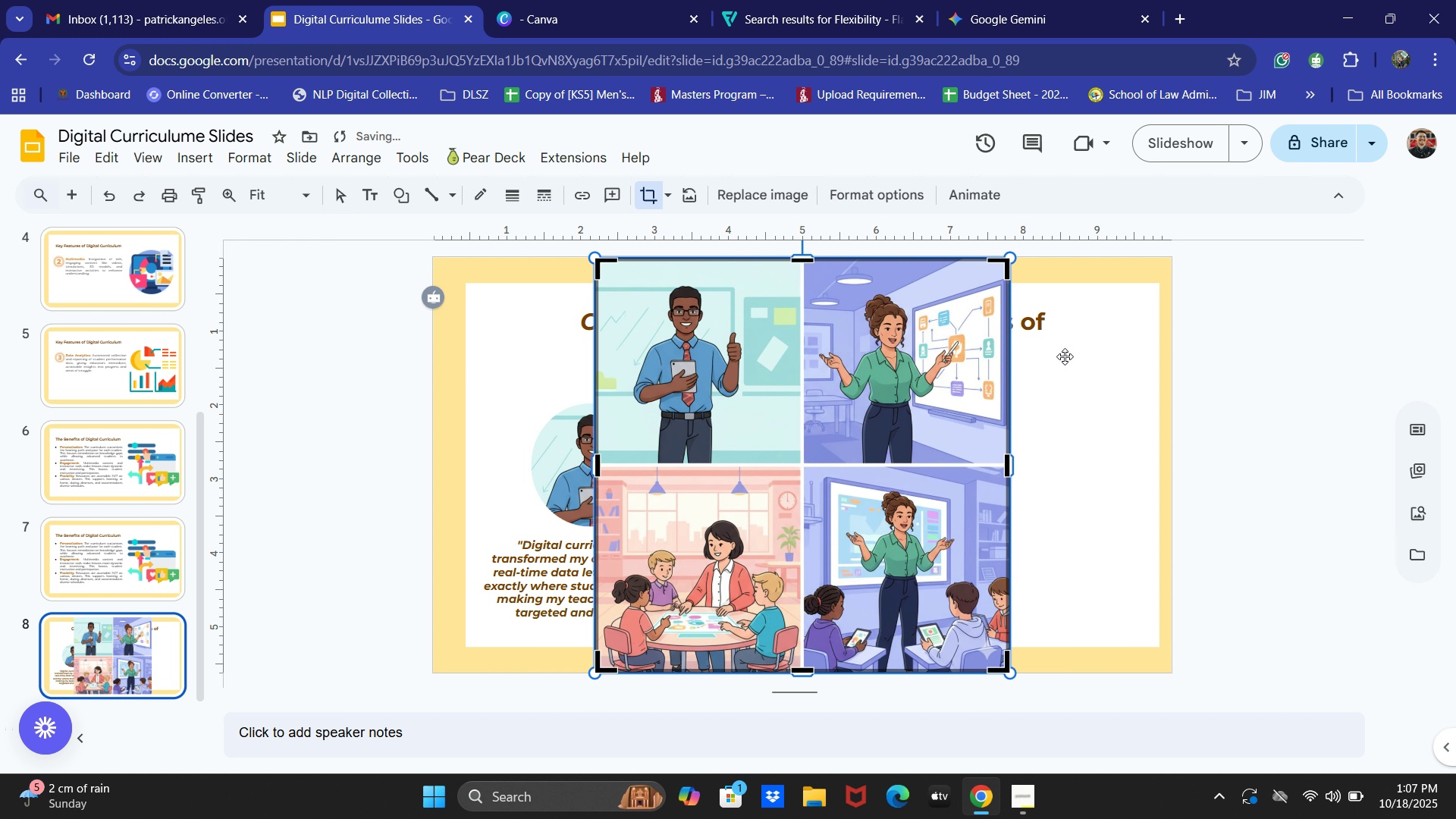 
left_click_drag(start_coordinate=[1136, 359], to_coordinate=[1140, 358])
 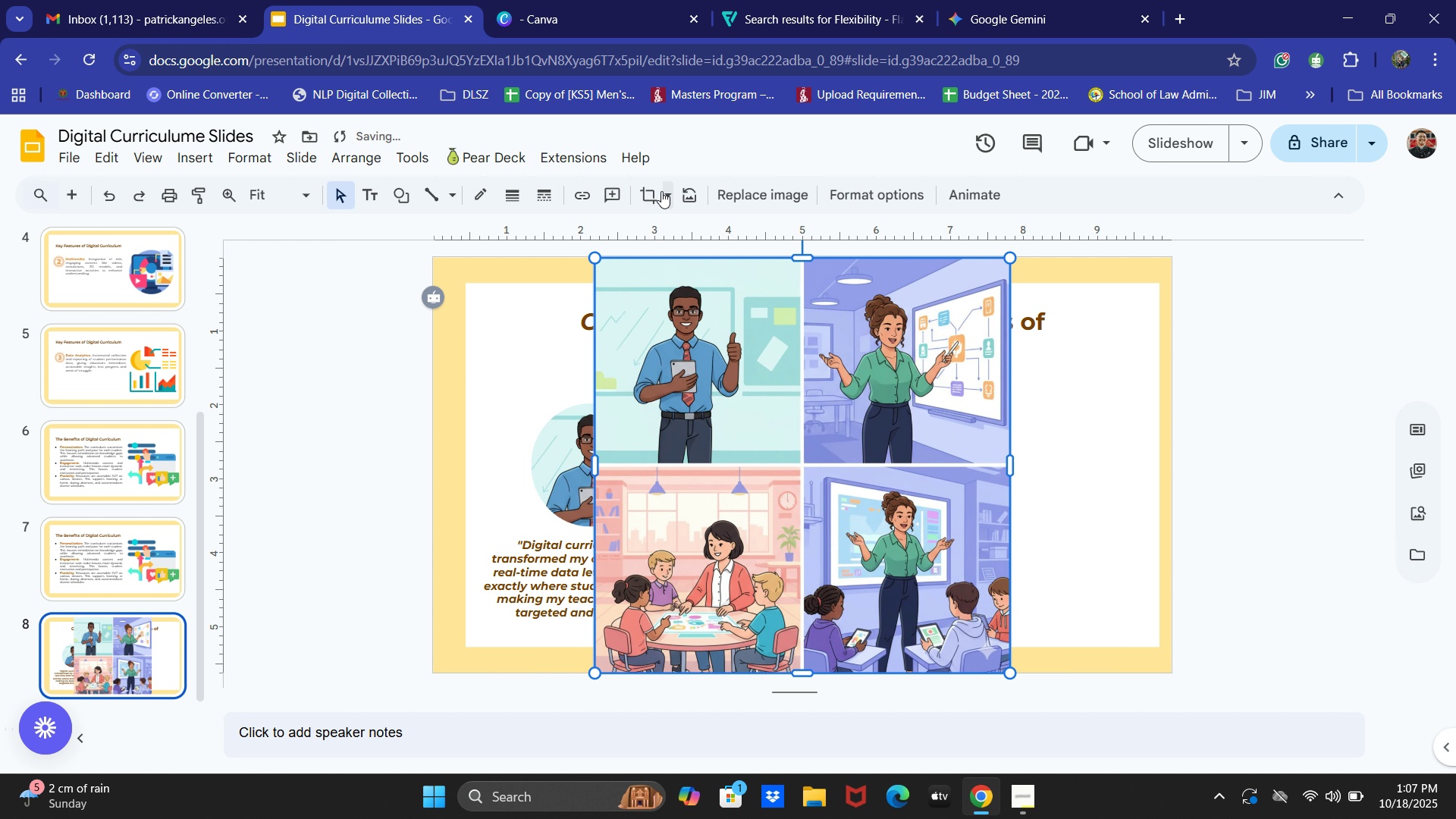 
left_click([661, 191])
 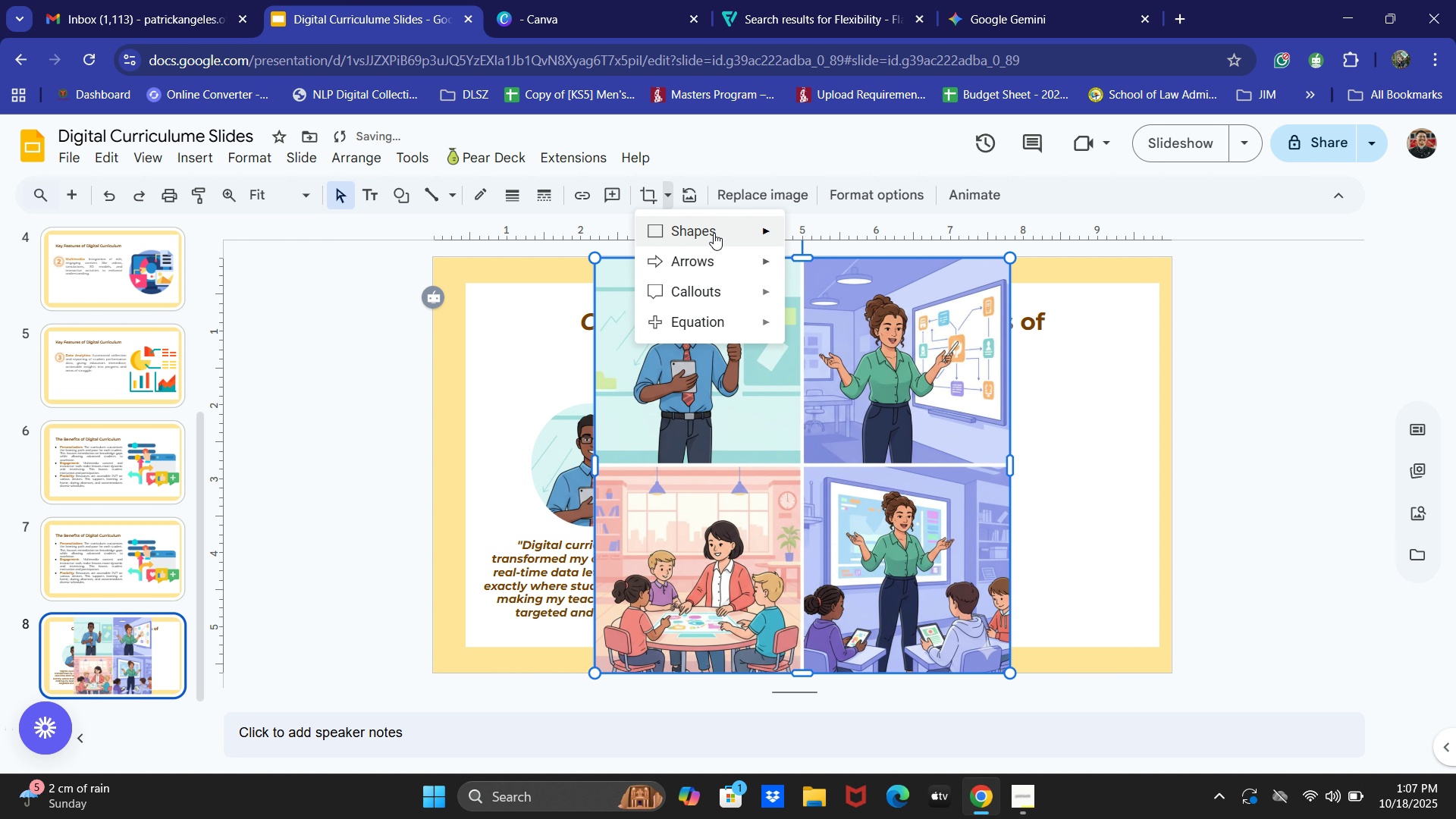 
left_click([714, 230])
 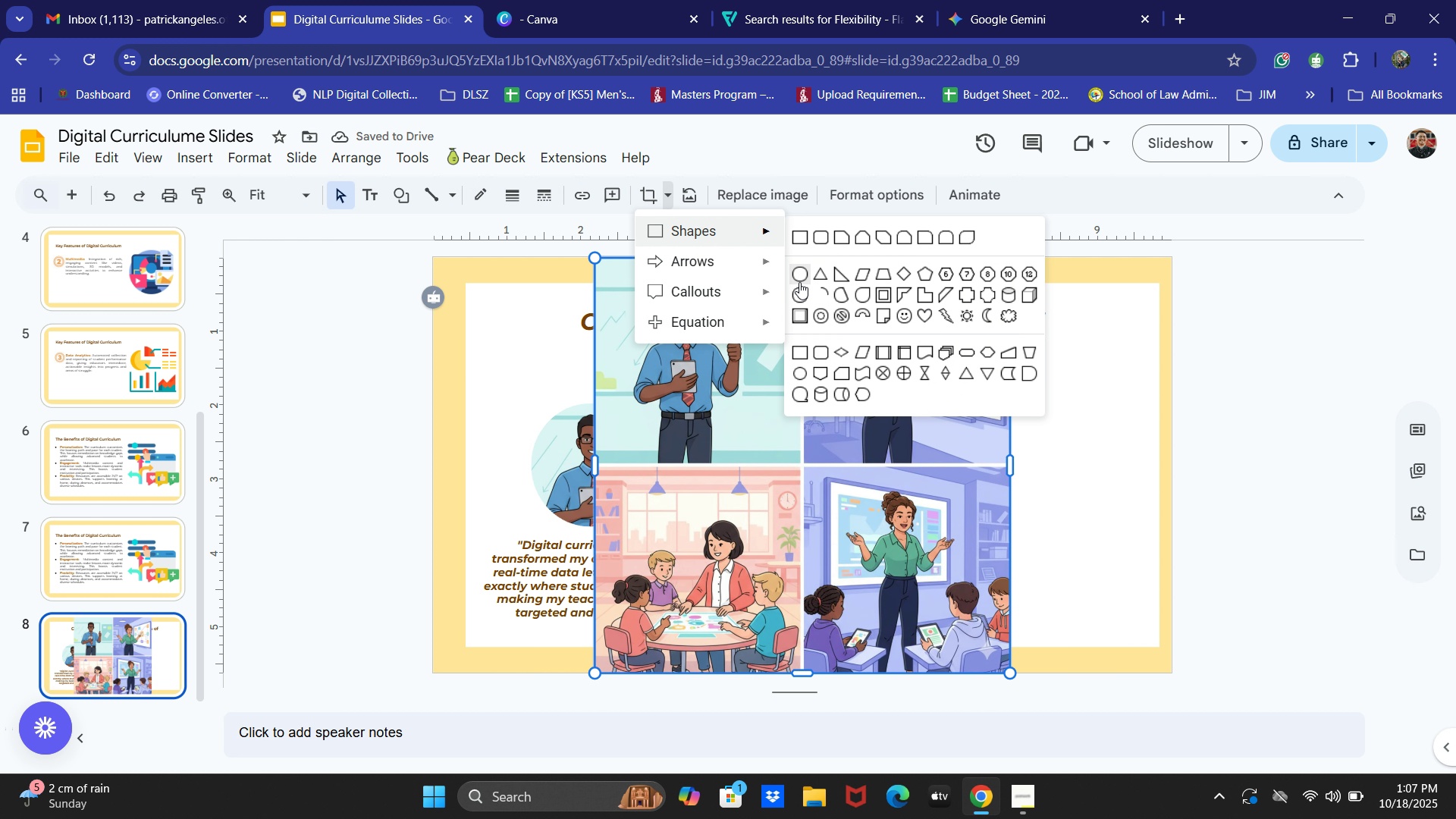 
left_click([799, 282])
 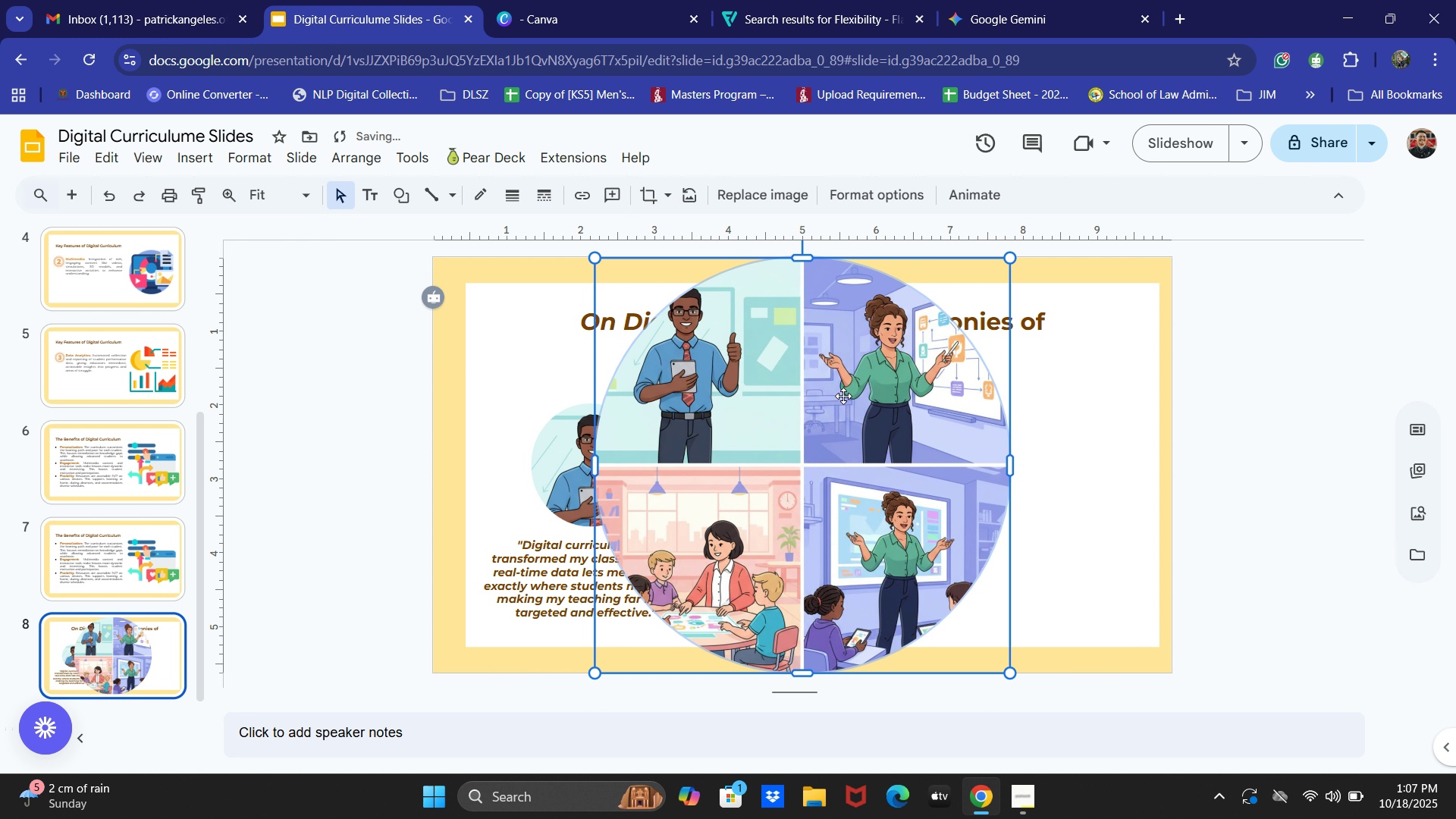 
double_click([843, 396])
 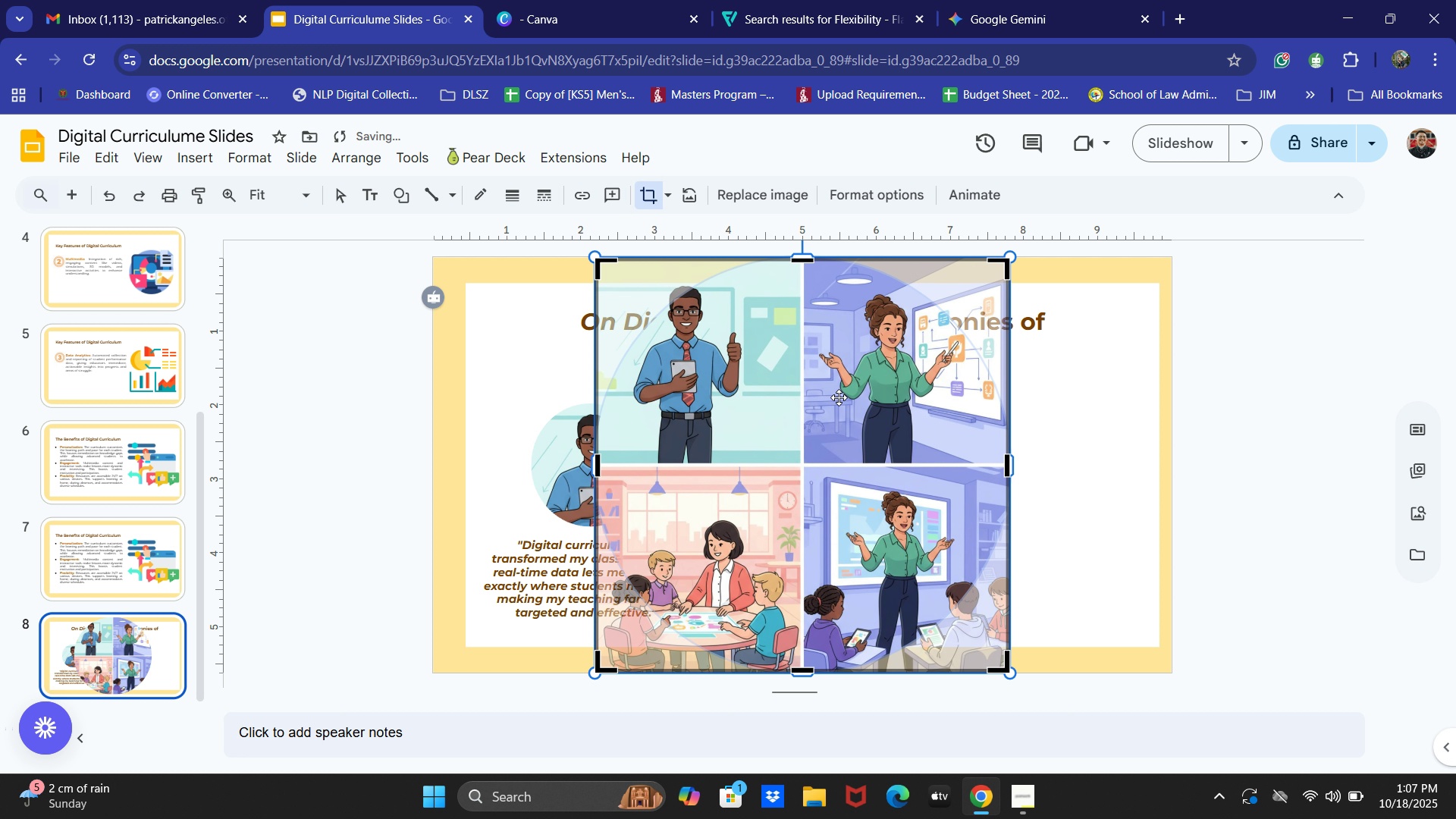 
left_click_drag(start_coordinate=[843, 396], to_coordinate=[822, 416])
 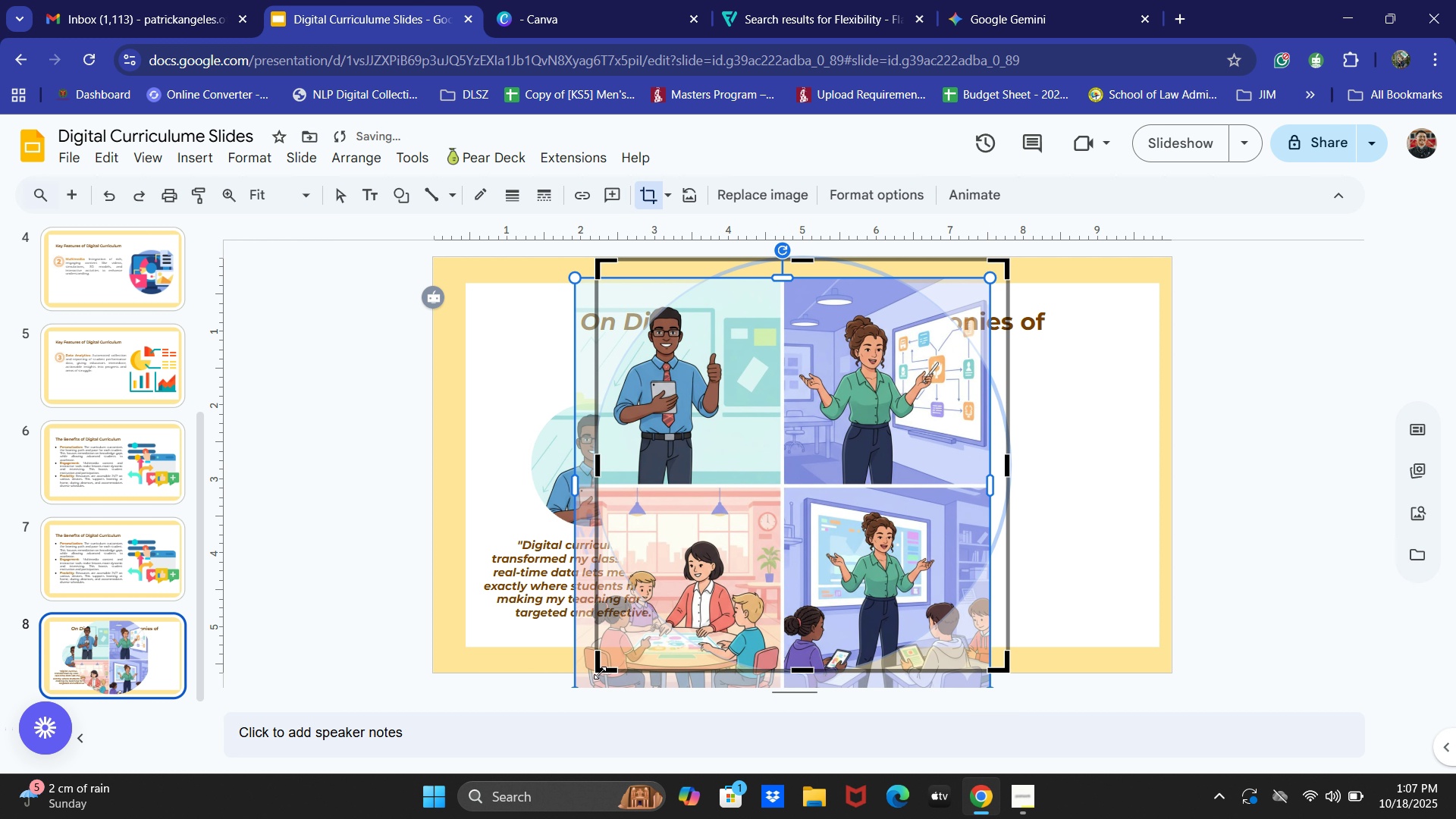 
left_click_drag(start_coordinate=[599, 670], to_coordinate=[778, 485])
 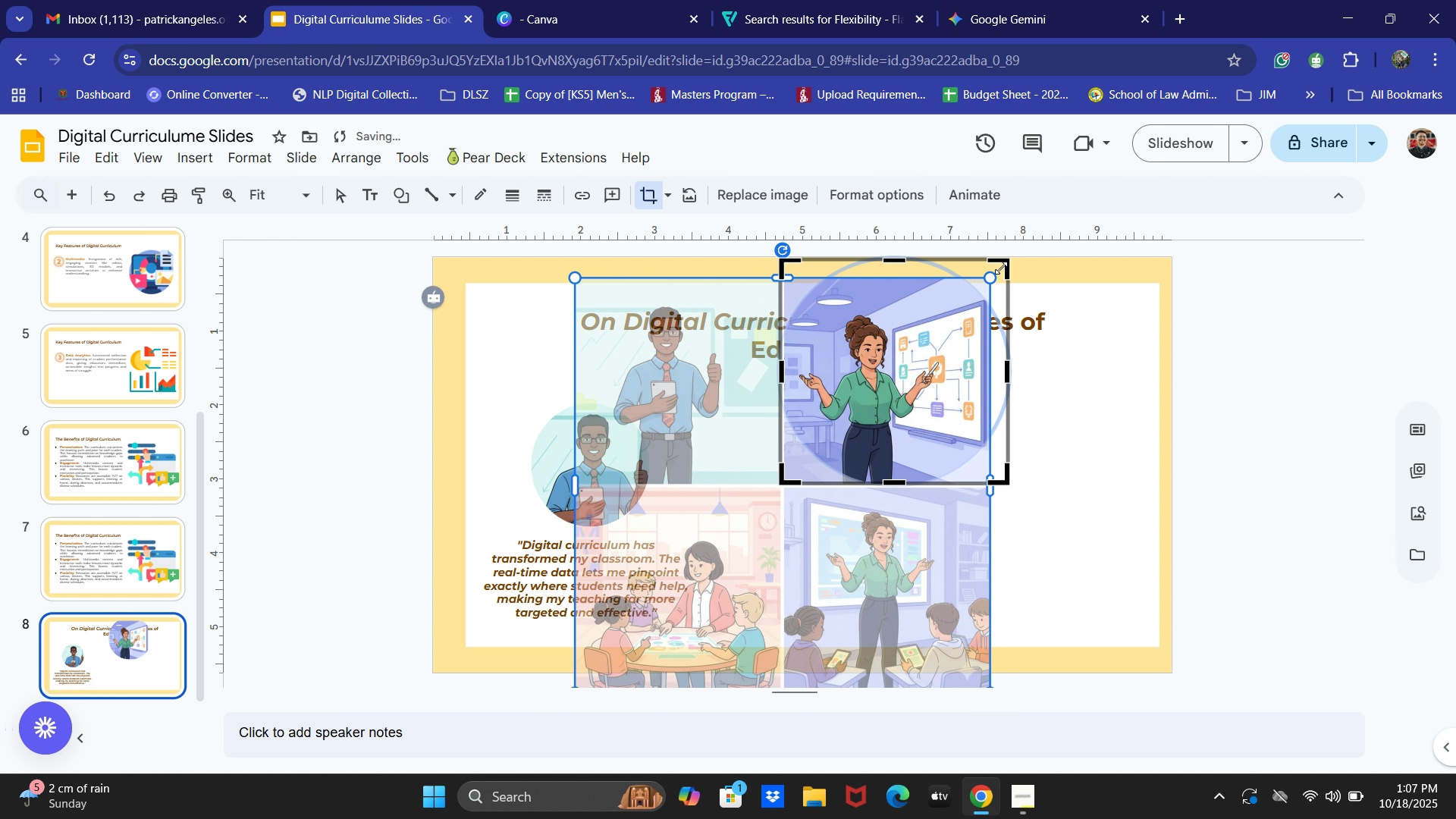 
left_click_drag(start_coordinate=[1009, 268], to_coordinate=[937, 302])
 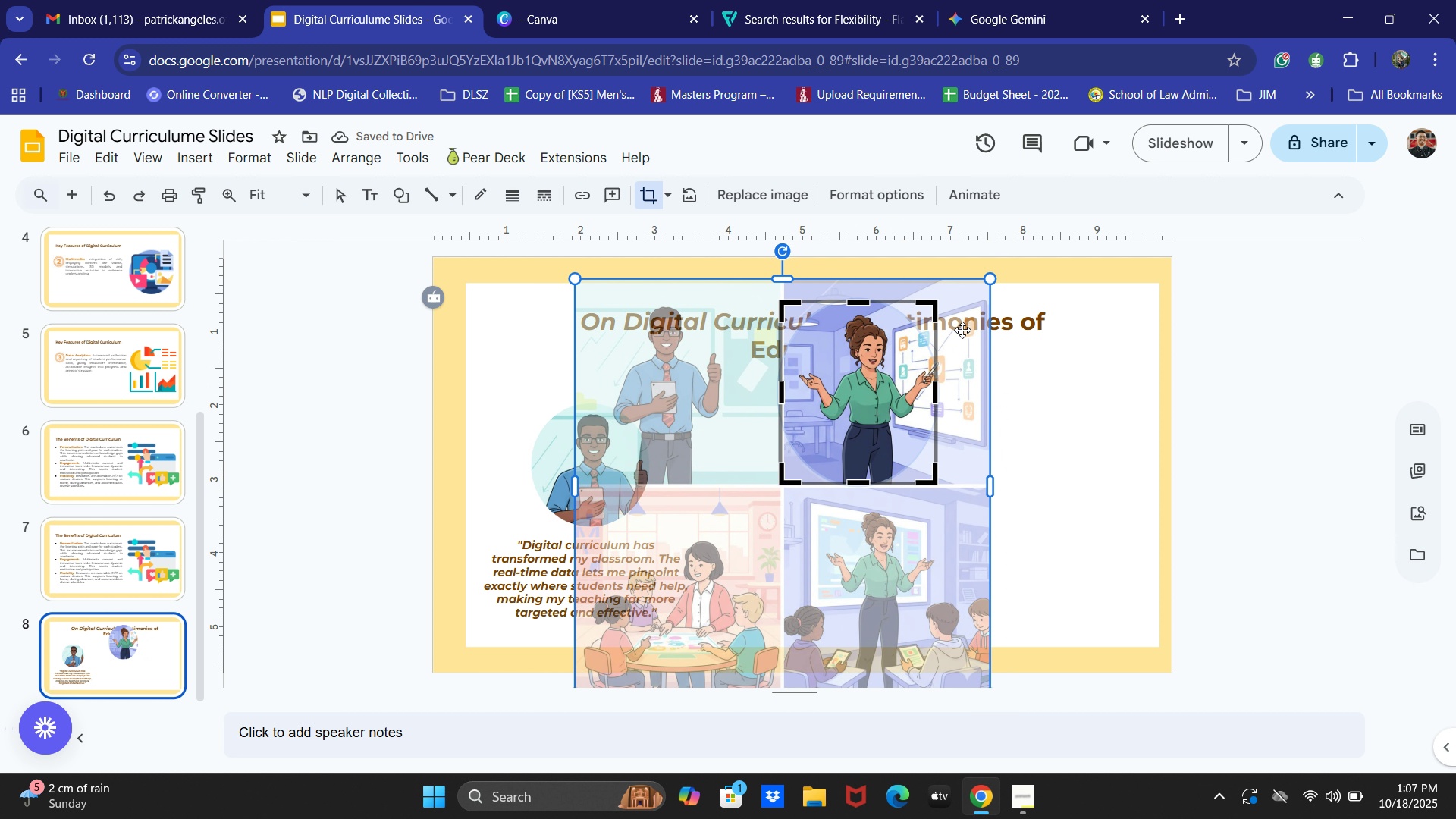 
left_click_drag(start_coordinate=[993, 278], to_coordinate=[1148, 228])
 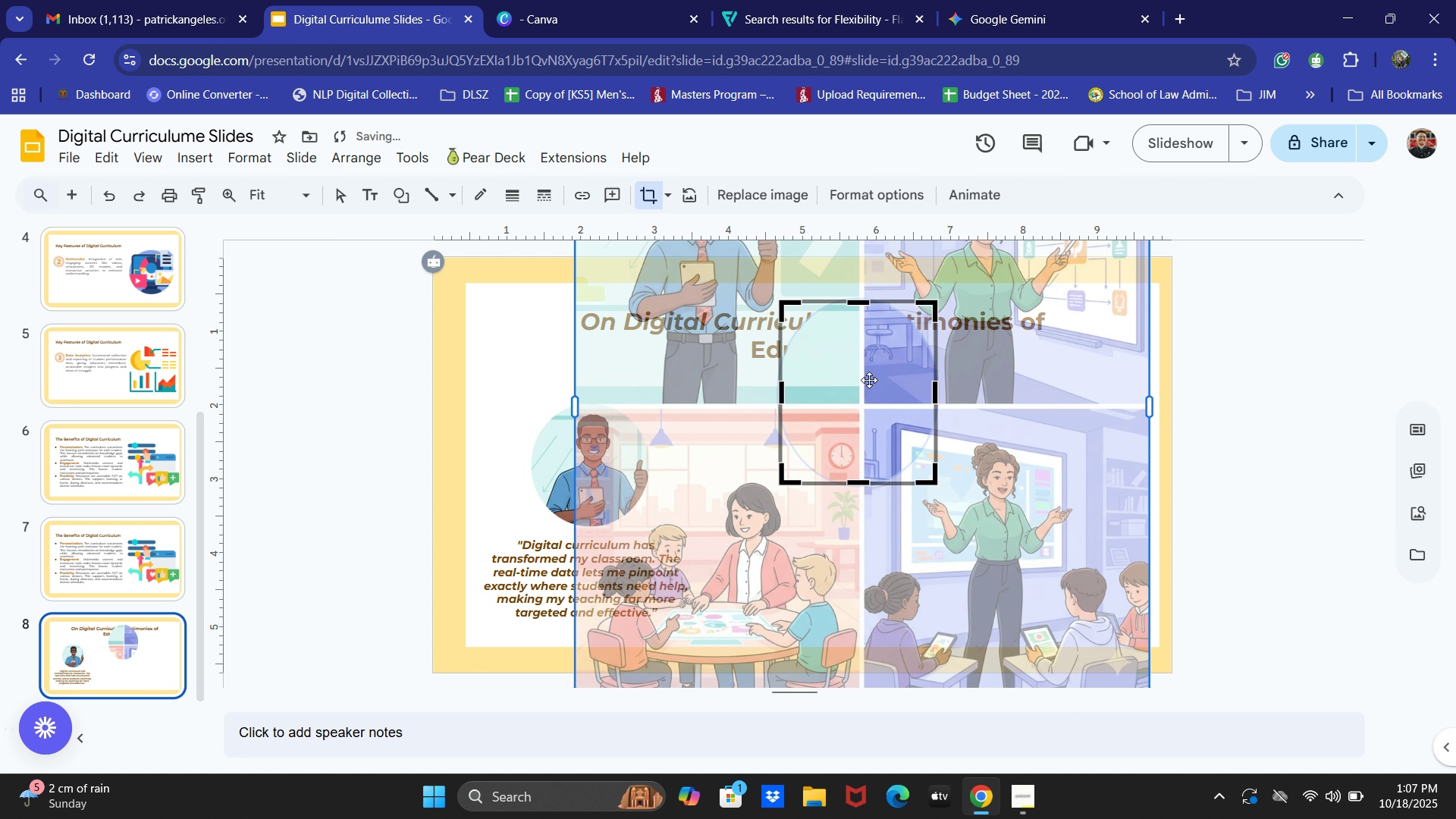 
left_click_drag(start_coordinate=[869, 380], to_coordinate=[915, 388])
 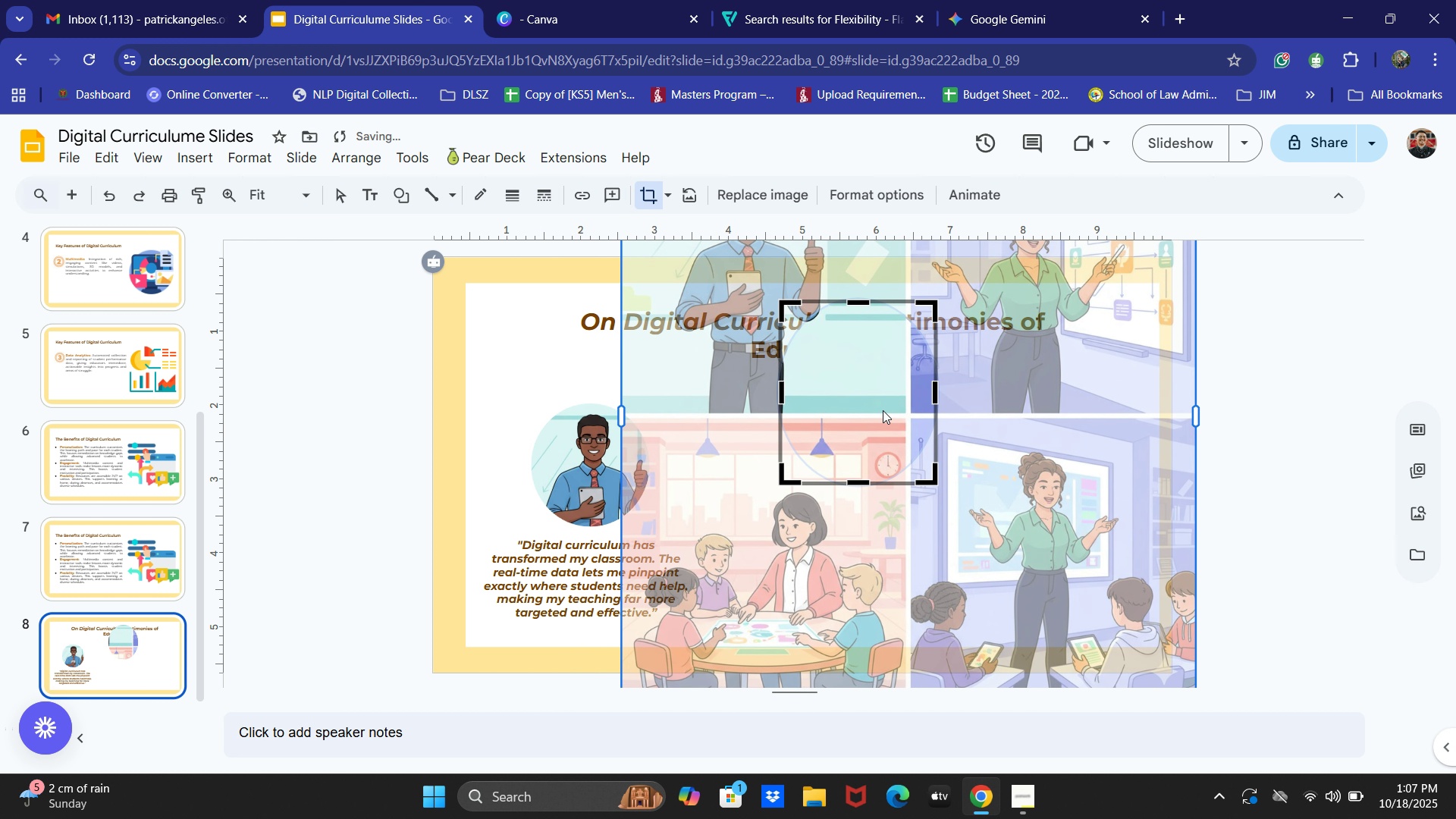 
hold_key(key=ArrowDown, duration=1.5)
 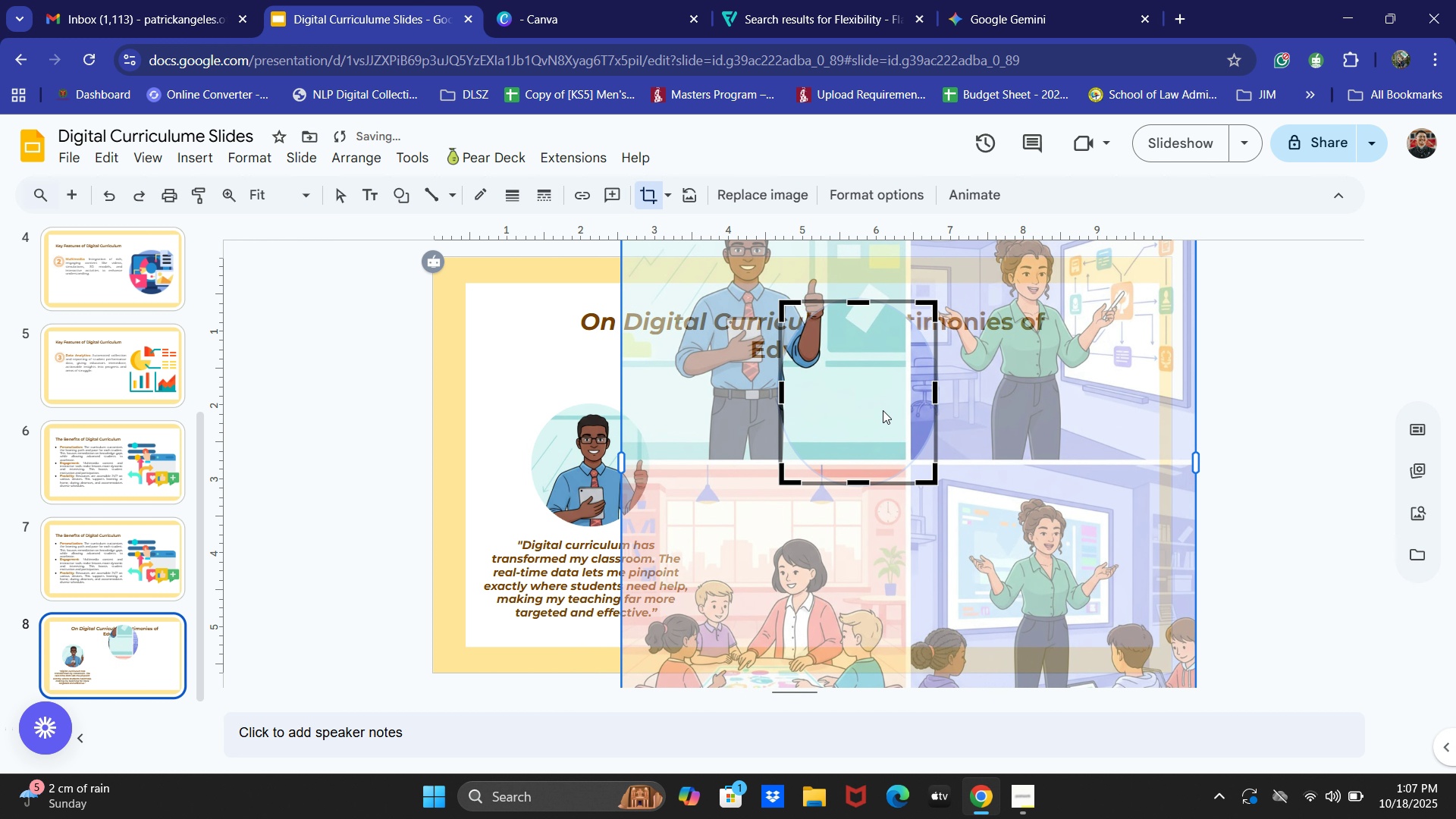 
hold_key(key=ArrowDown, duration=1.17)
 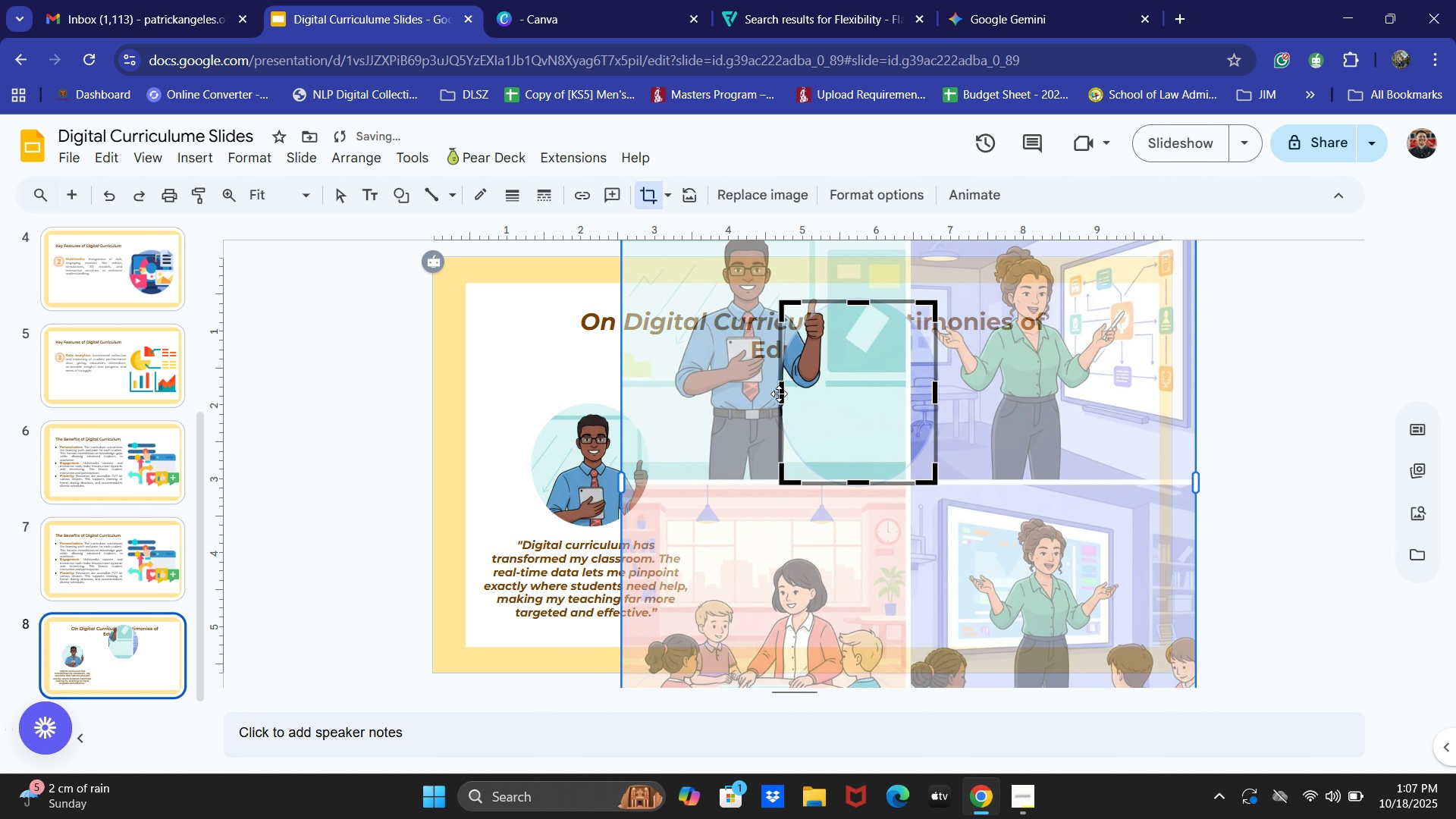 
left_click_drag(start_coordinate=[781, 390], to_coordinate=[752, 395])
 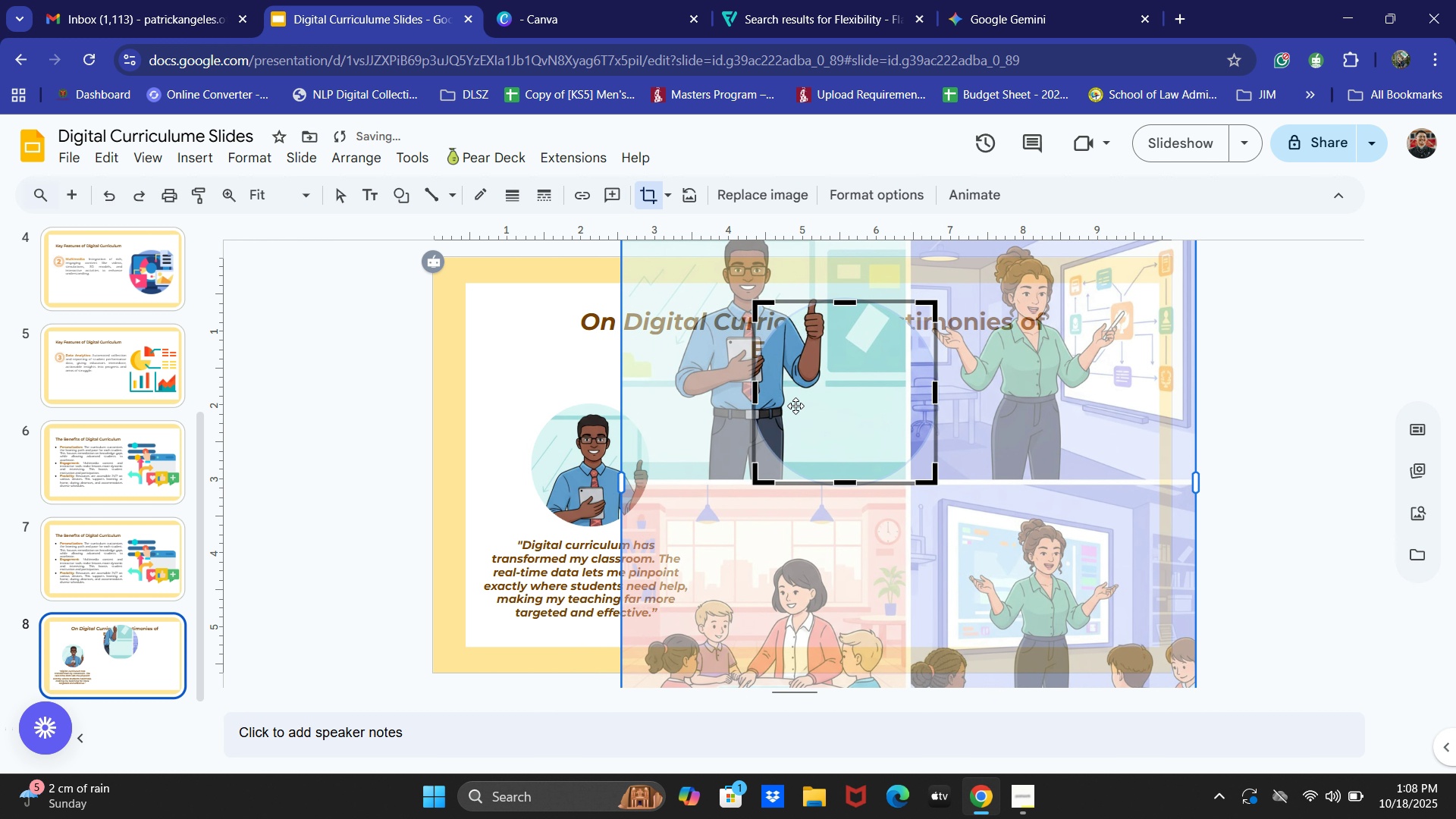 
hold_key(key=ArrowDown, duration=1.53)
 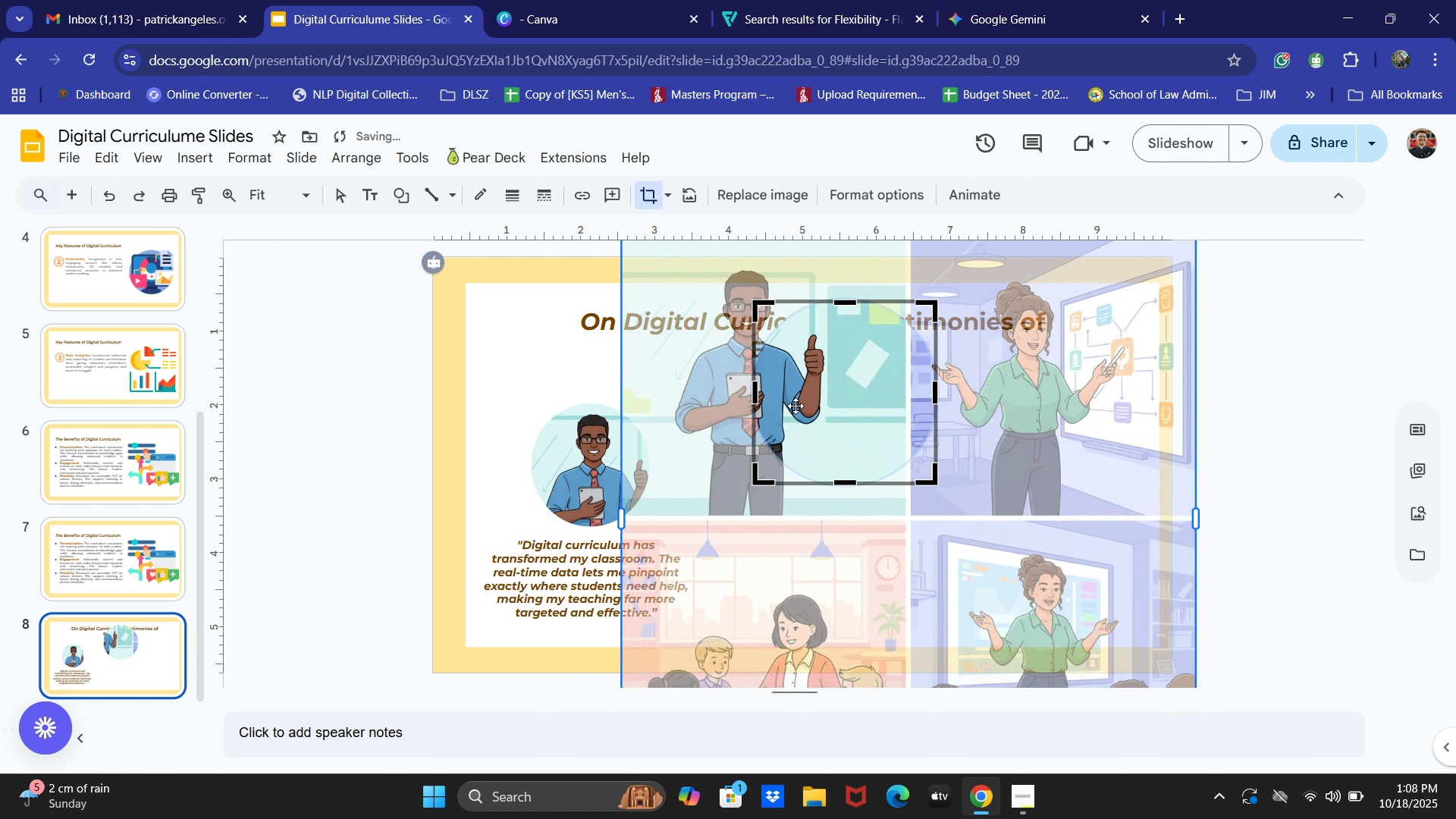 
hold_key(key=ArrowDown, duration=1.17)
 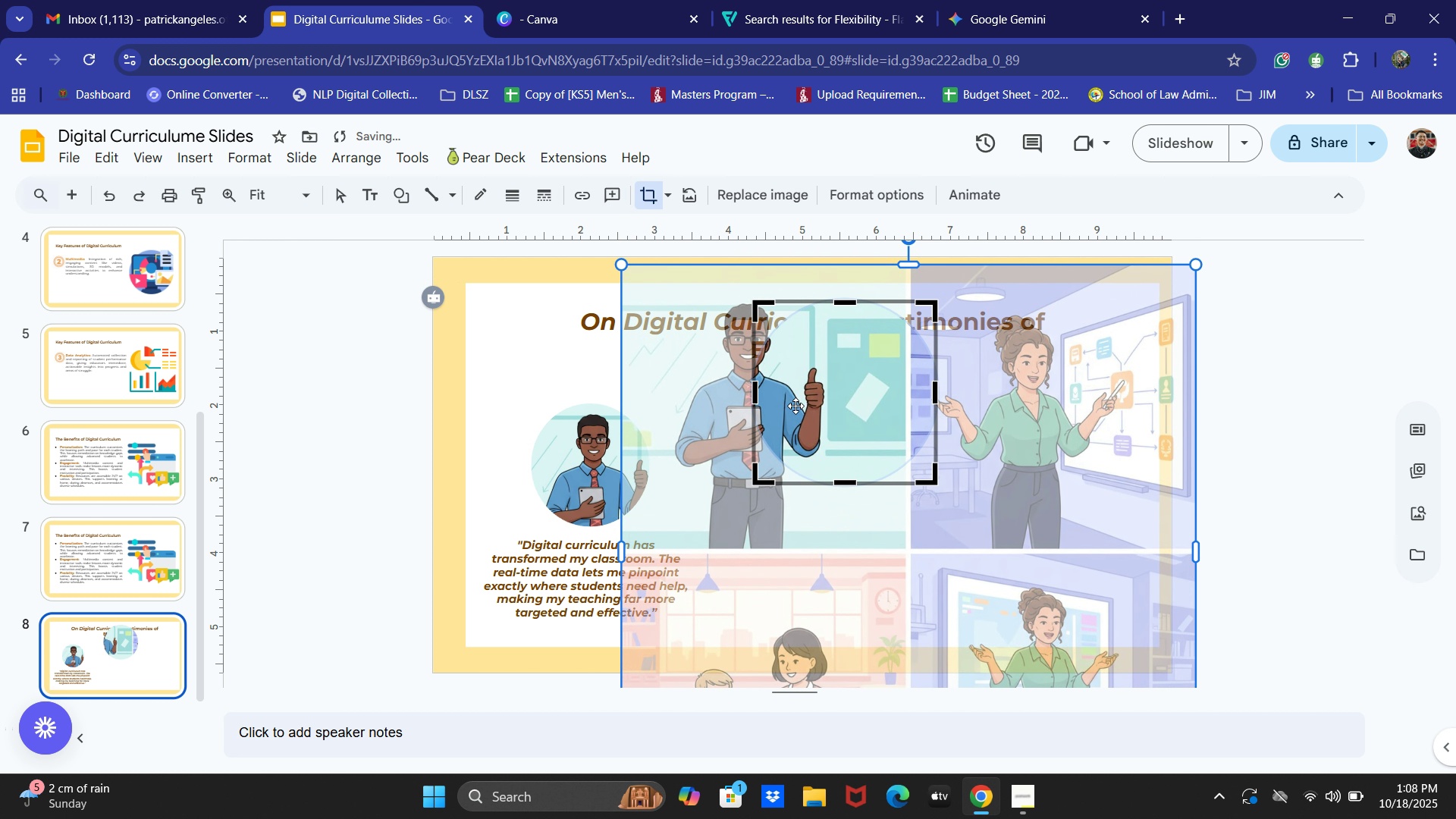 
hold_key(key=ArrowLeft, duration=1.53)
 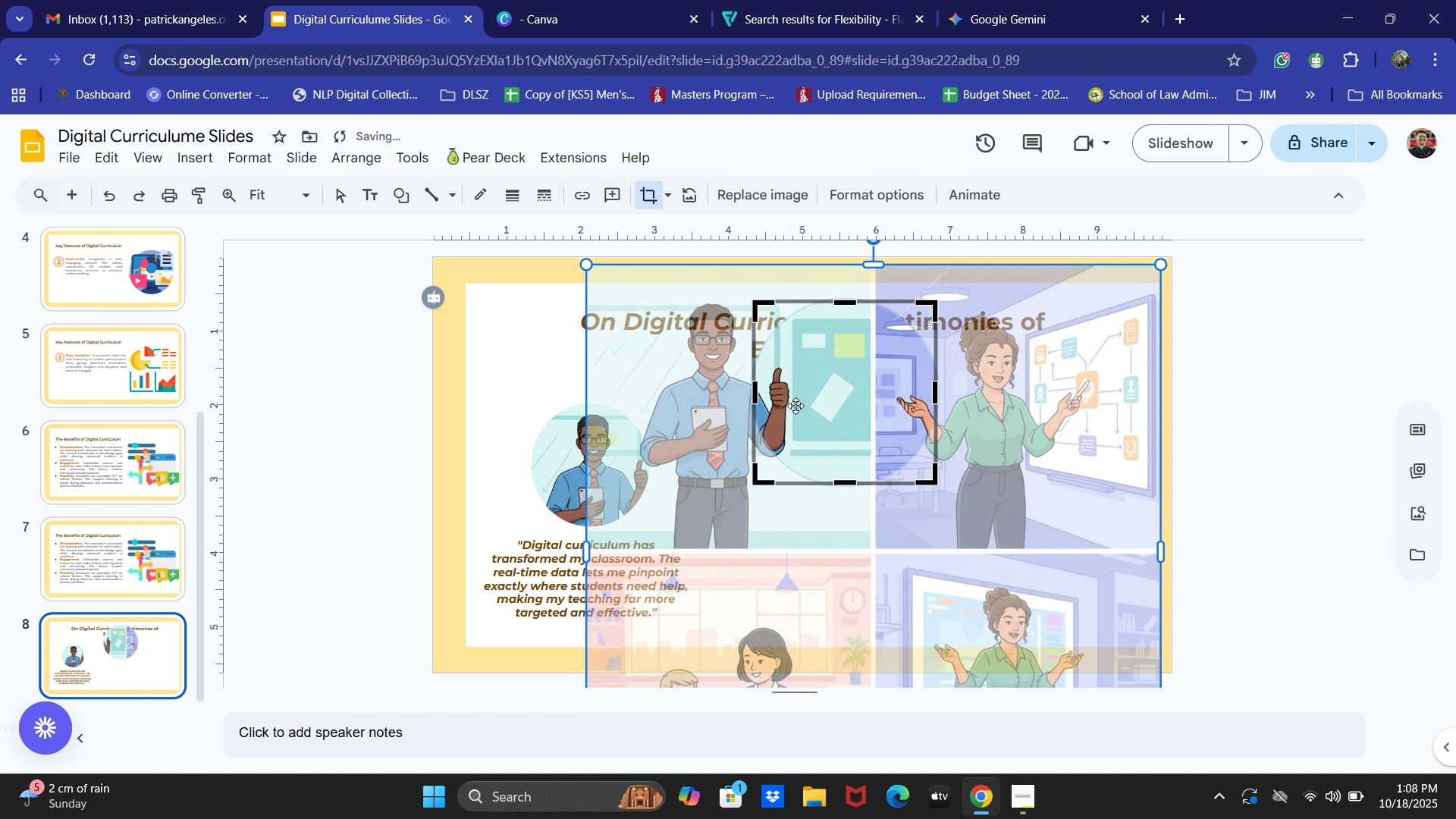 
hold_key(key=ArrowLeft, duration=1.51)
 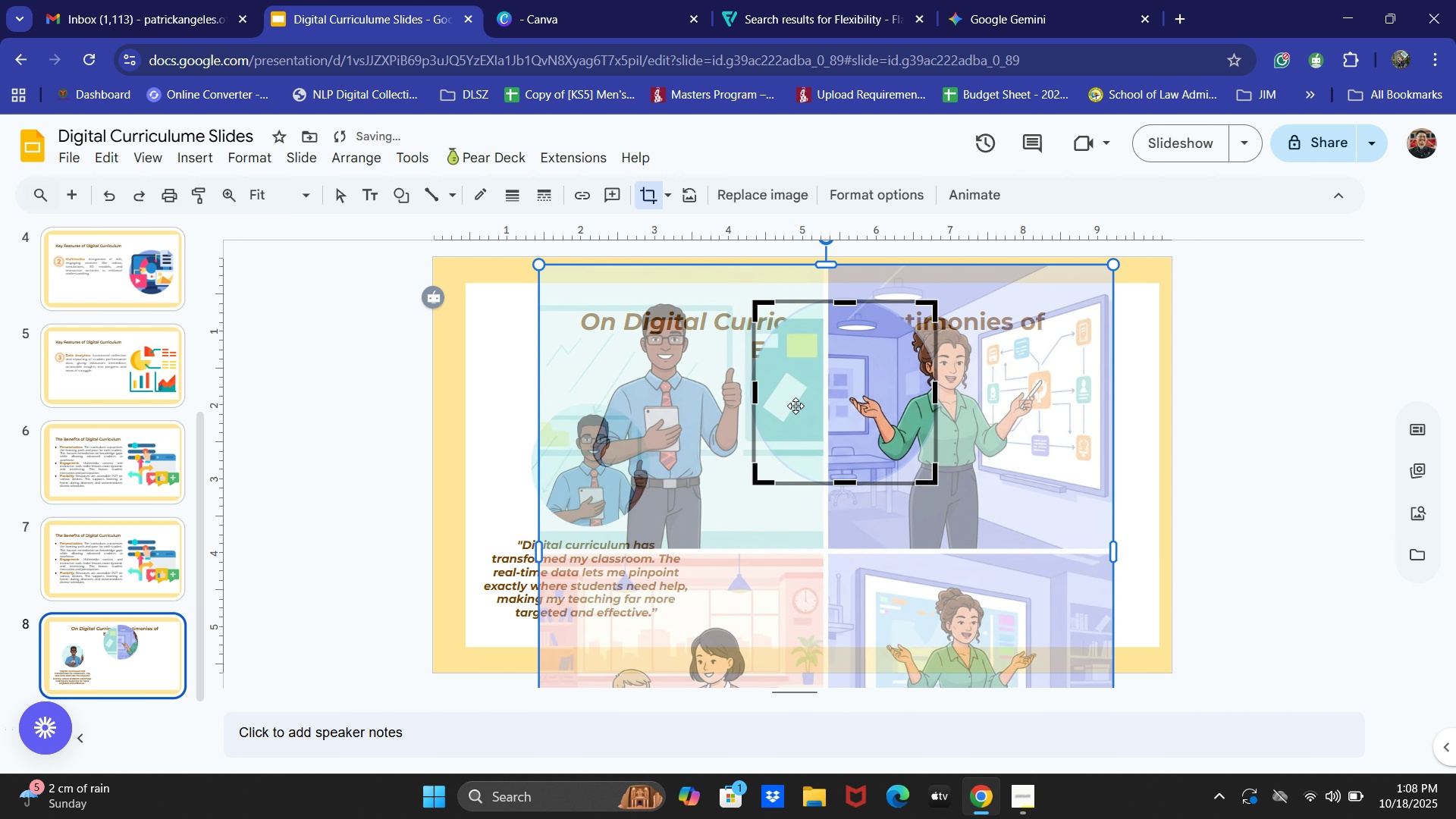 
hold_key(key=ArrowLeft, duration=1.52)
 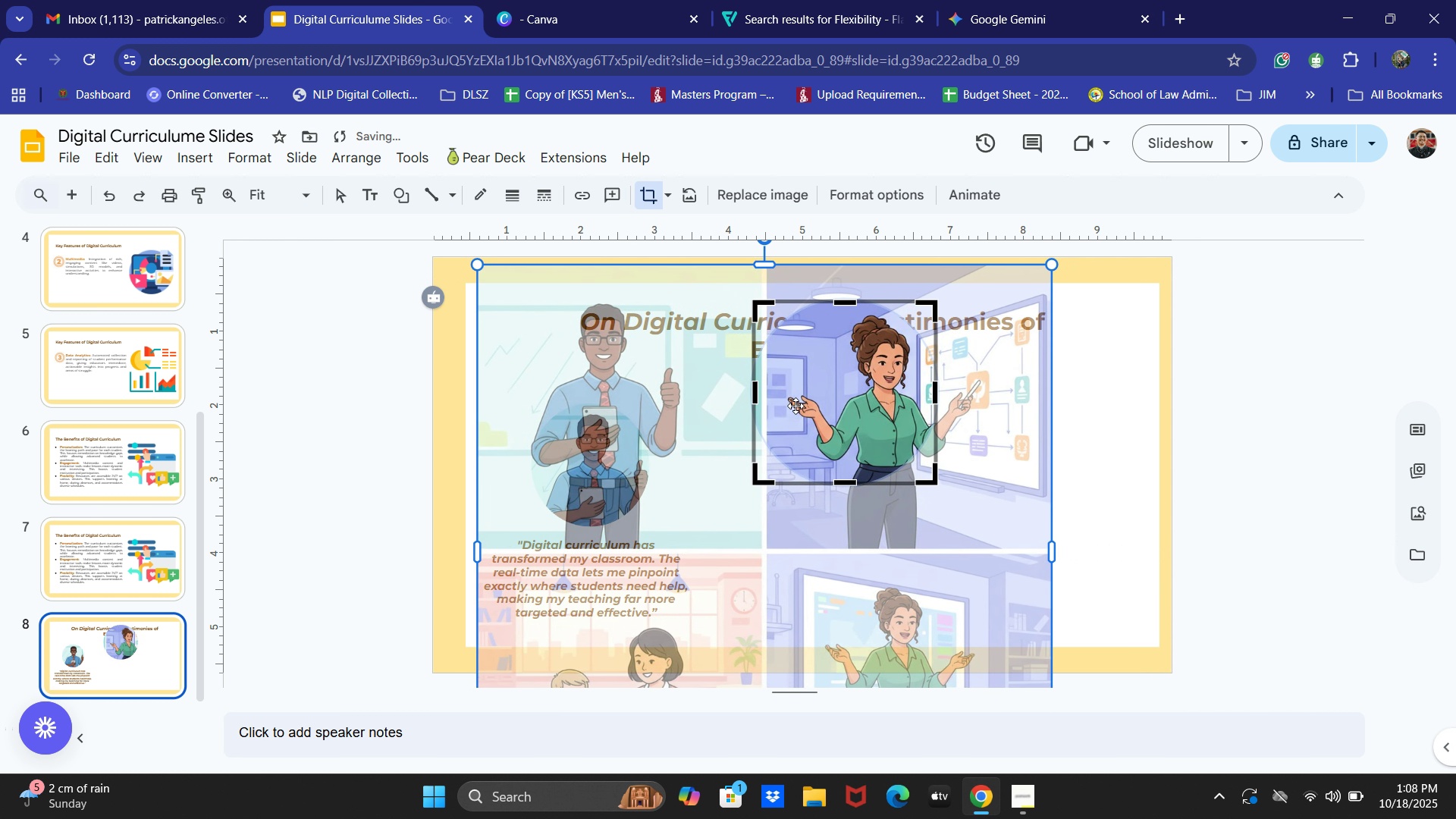 
hold_key(key=ArrowLeft, duration=1.51)
 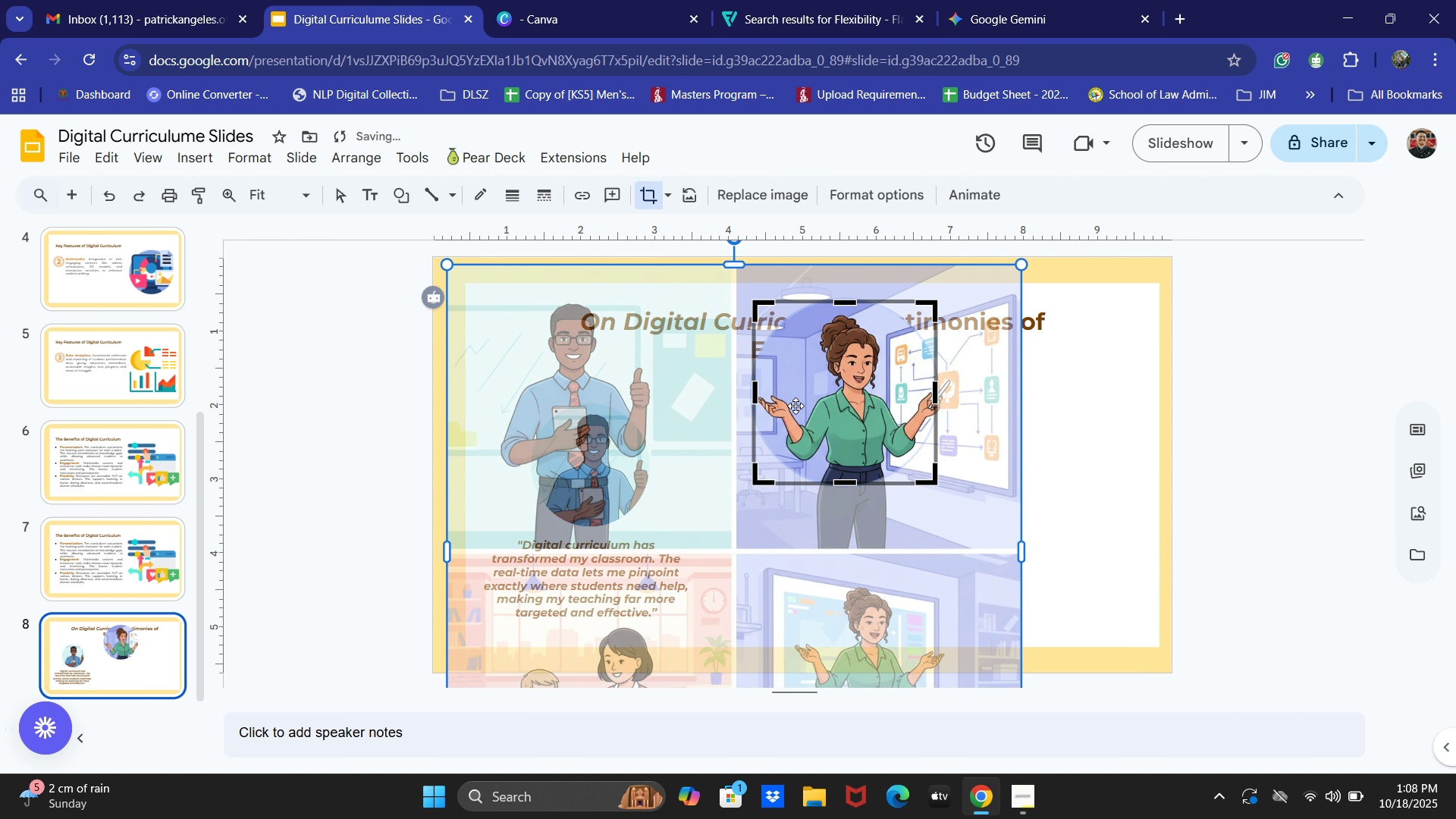 
key(ArrowLeft)
 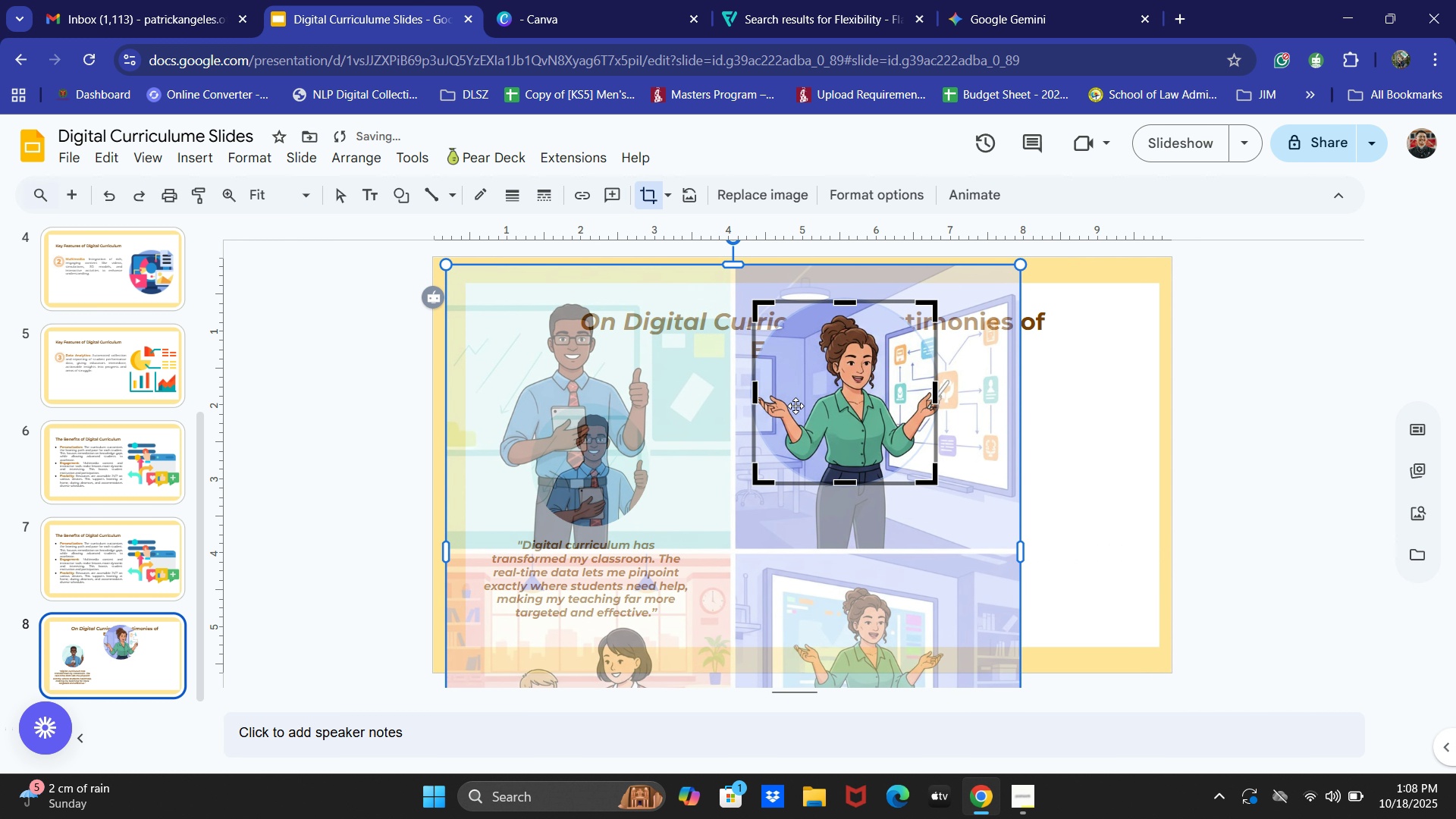 
hold_key(key=ArrowLeft, duration=0.39)
 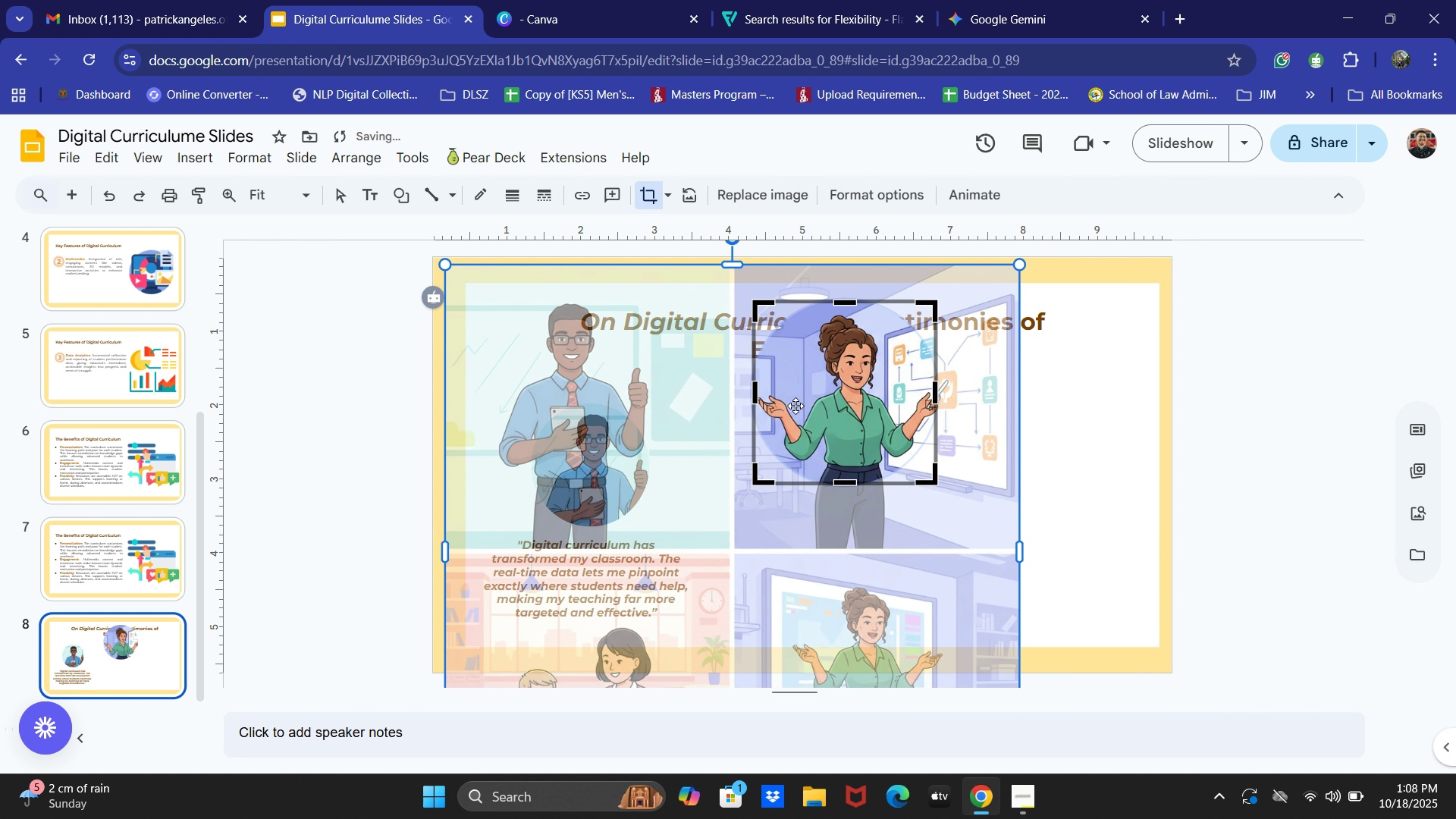 
key(ArrowLeft)
 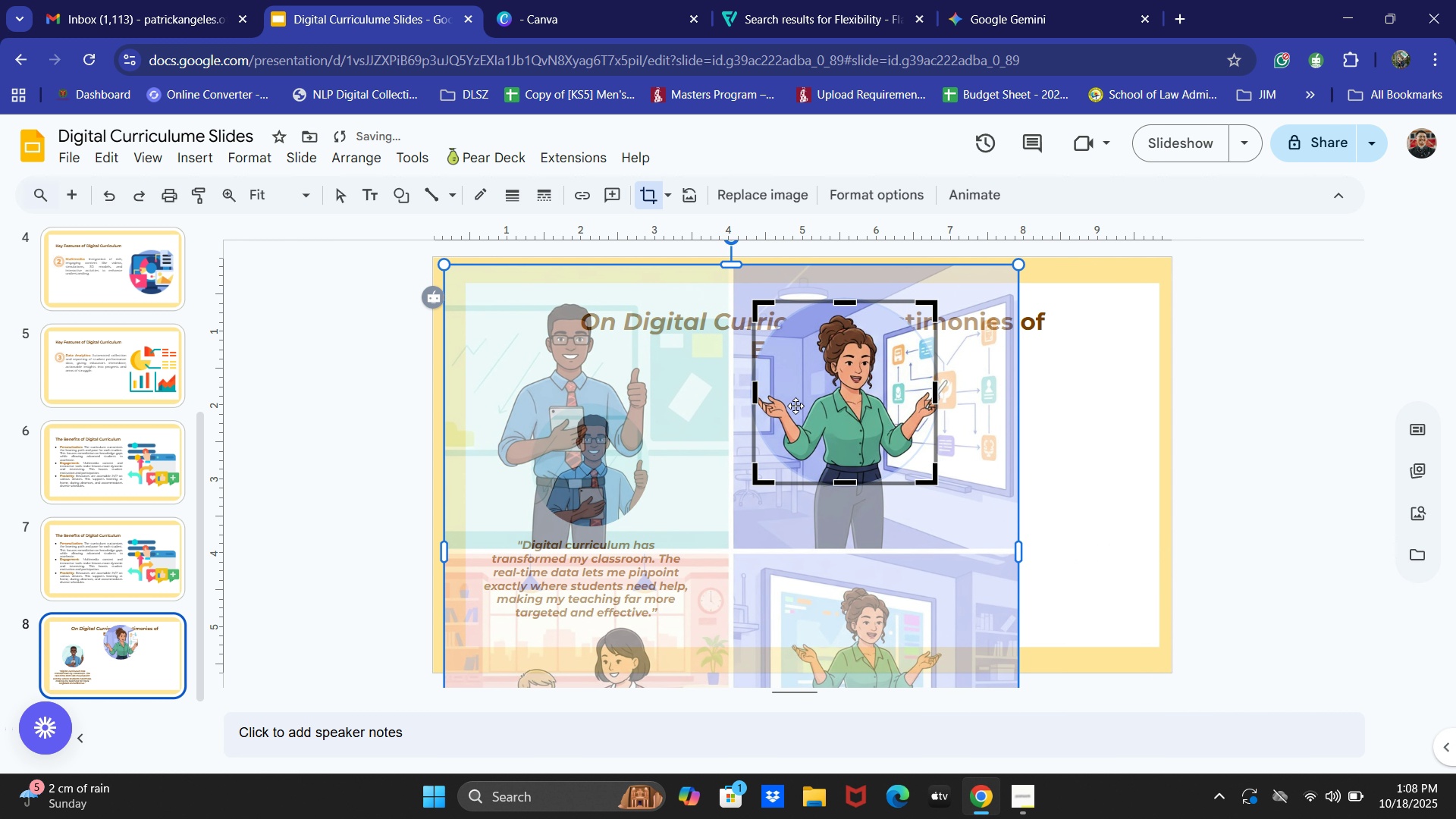 
key(ArrowLeft)
 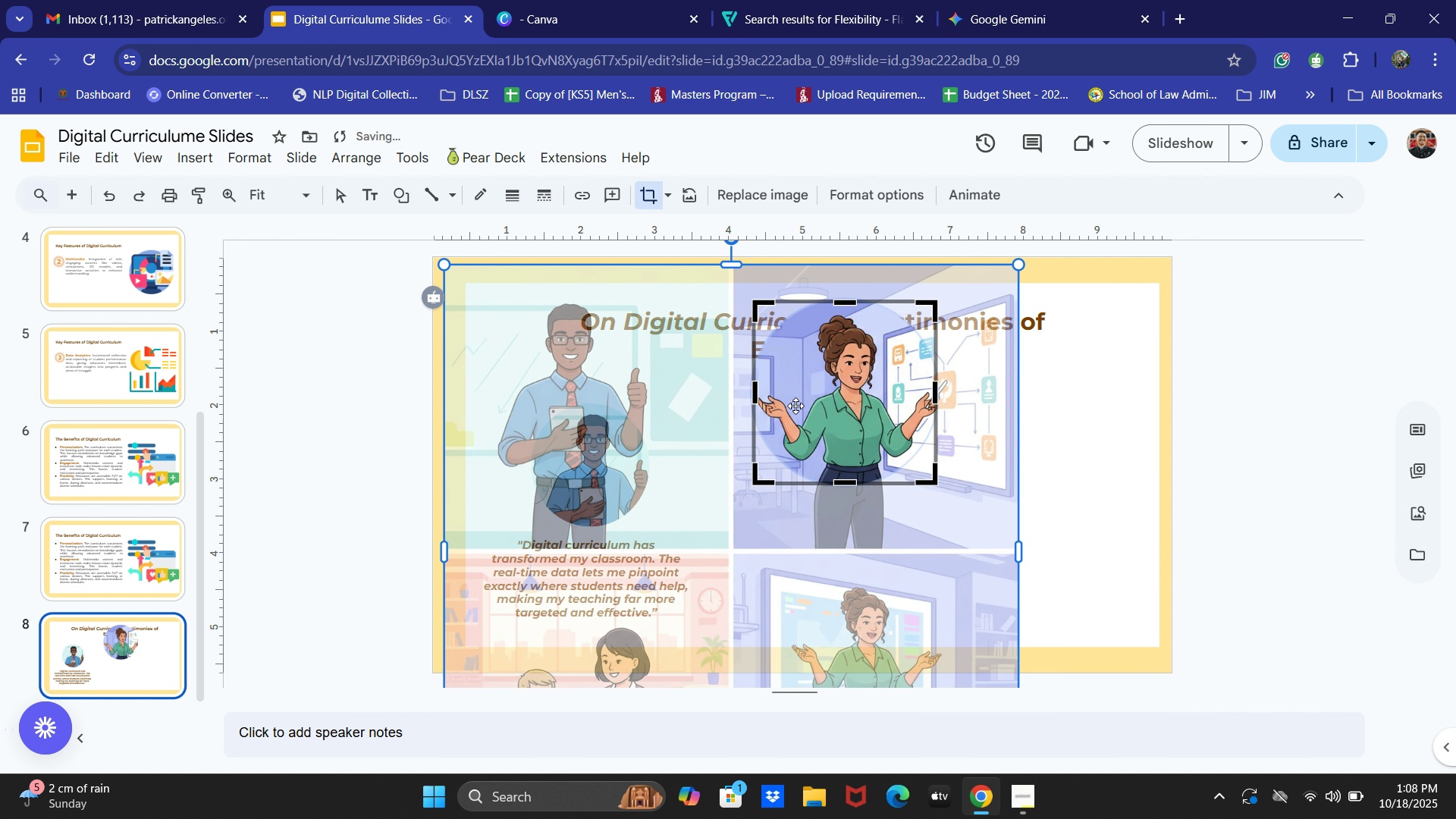 
key(ArrowLeft)
 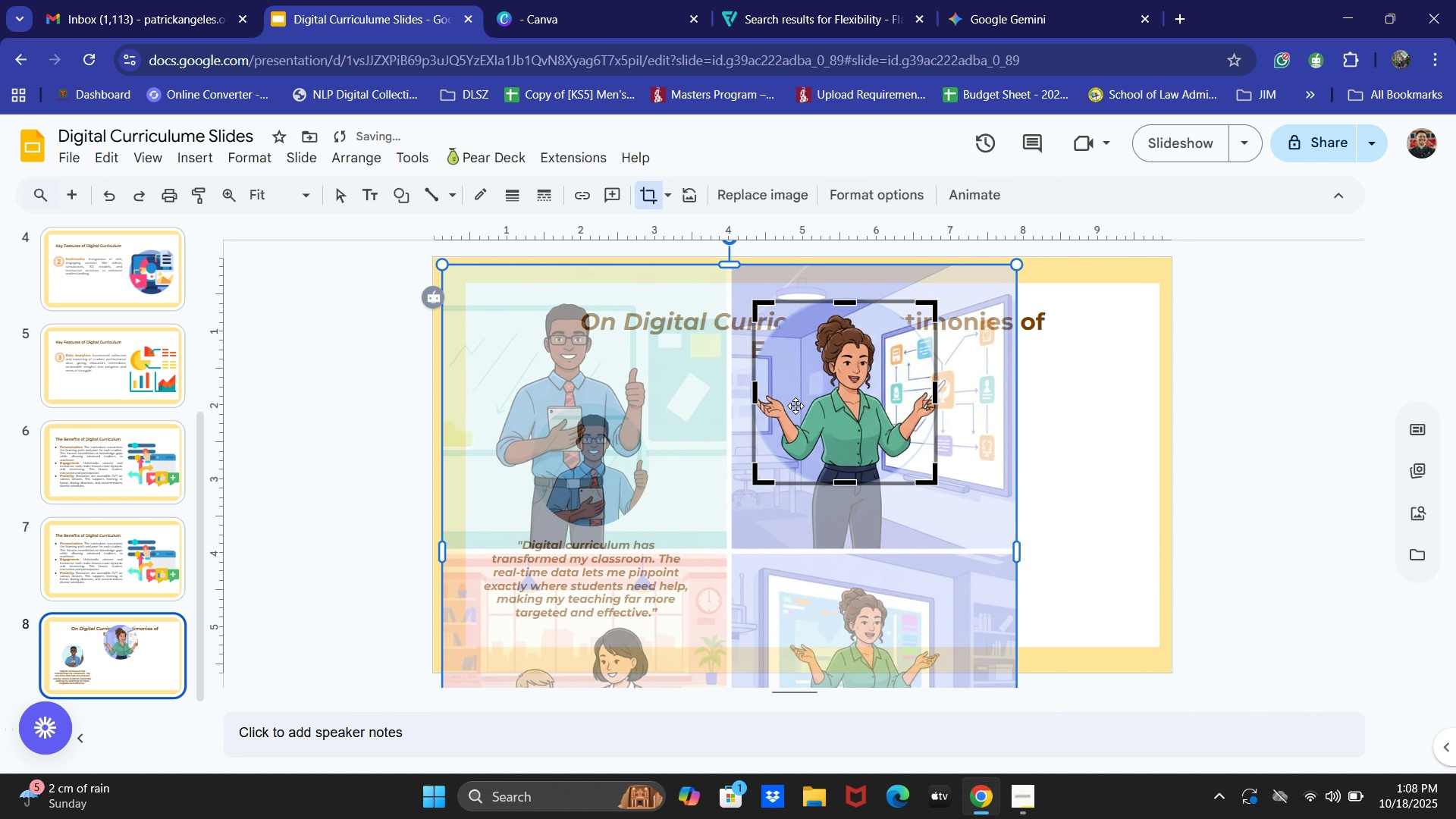 
hold_key(key=ArrowLeft, duration=0.9)
 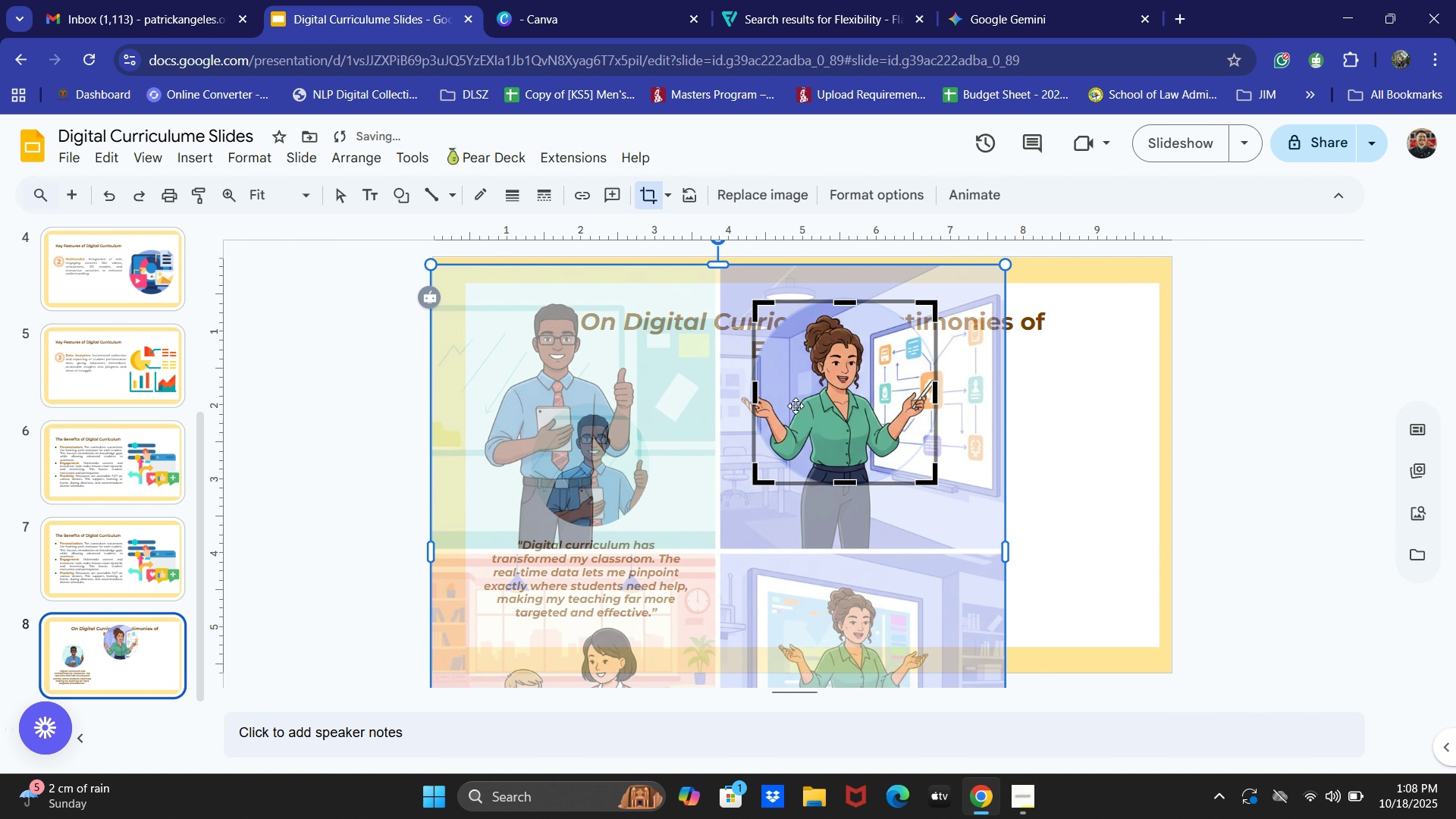 
key(ArrowRight)
 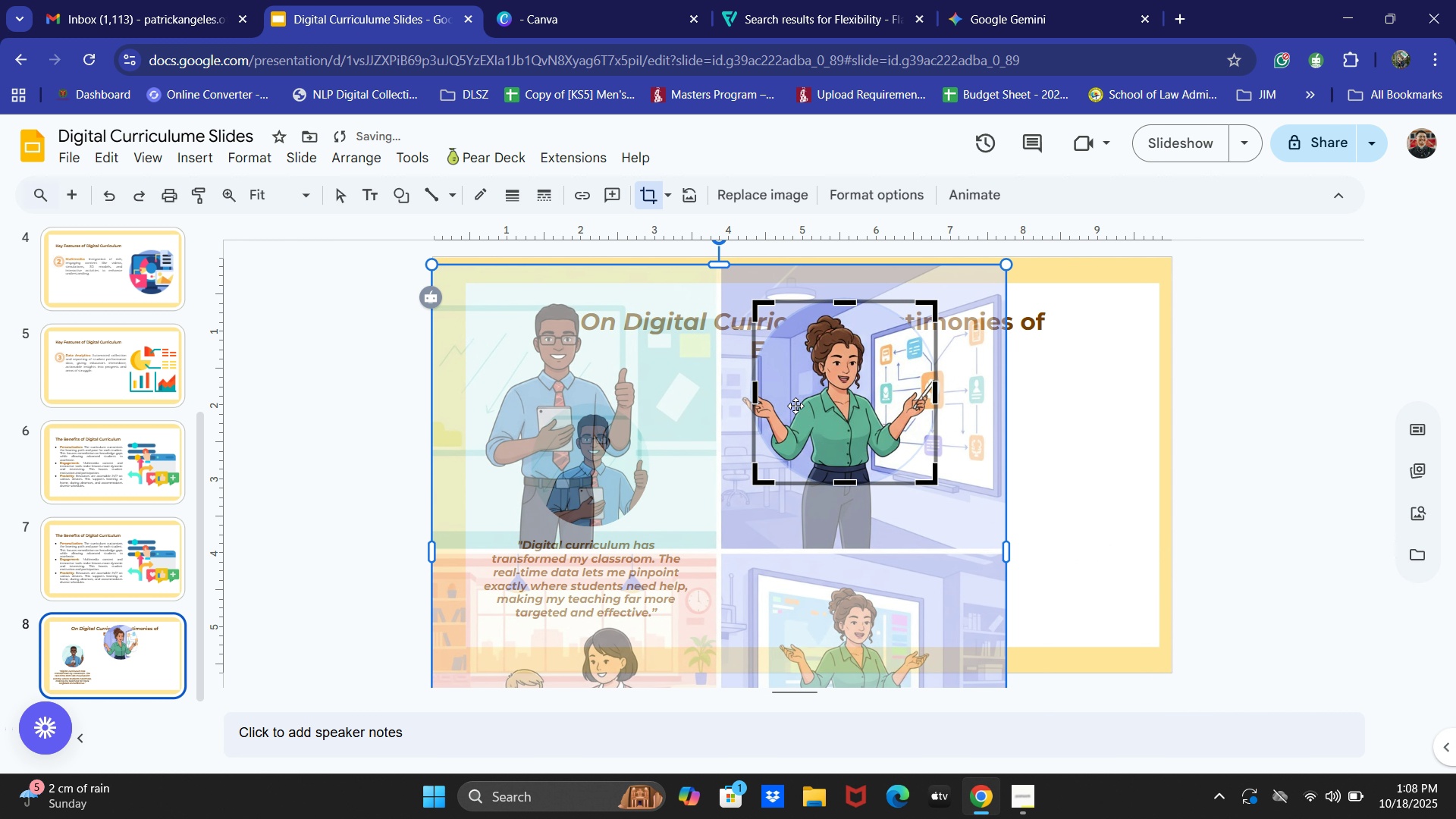 
key(ArrowRight)
 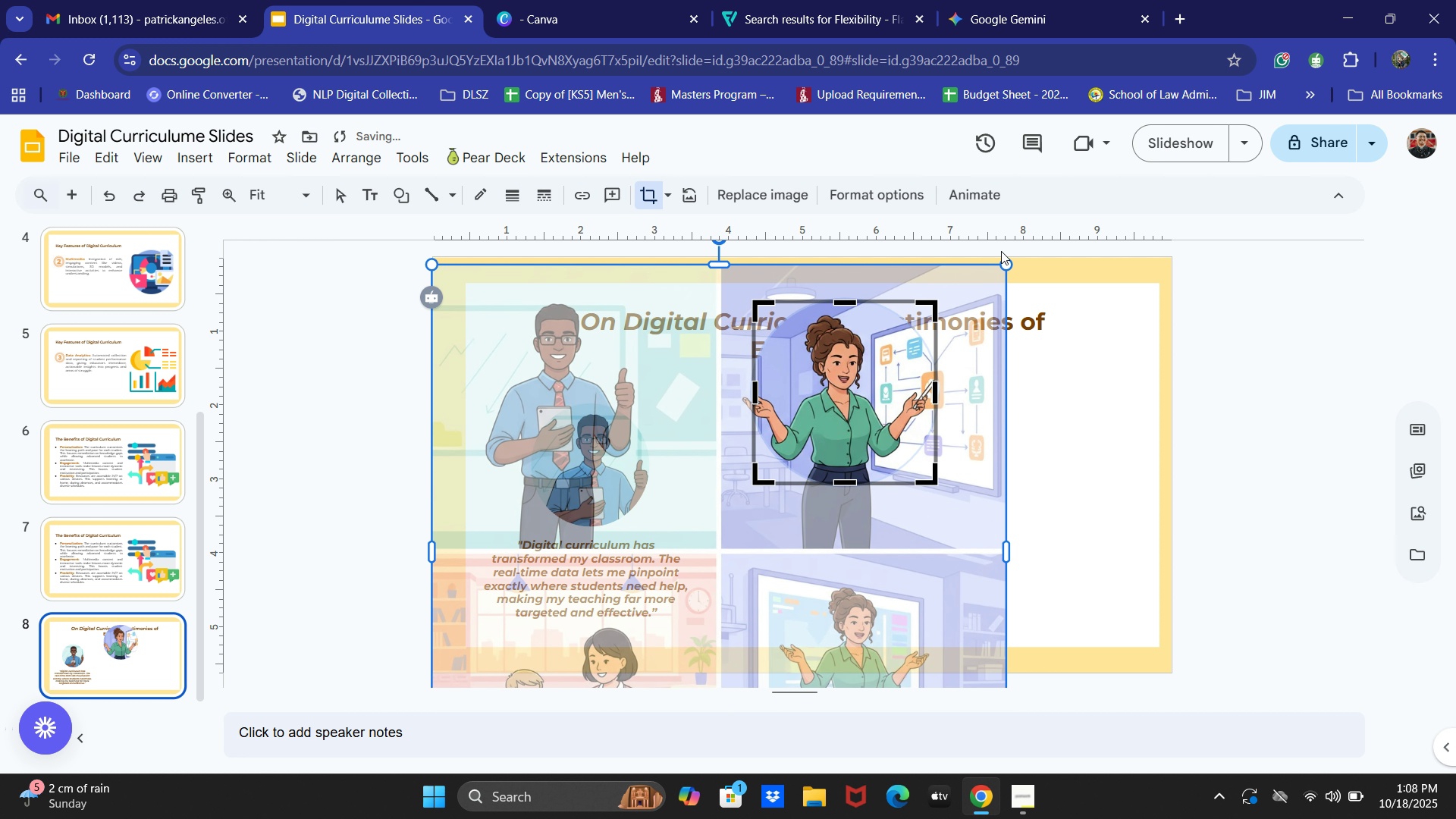 
left_click_drag(start_coordinate=[1003, 259], to_coordinate=[1033, 247])
 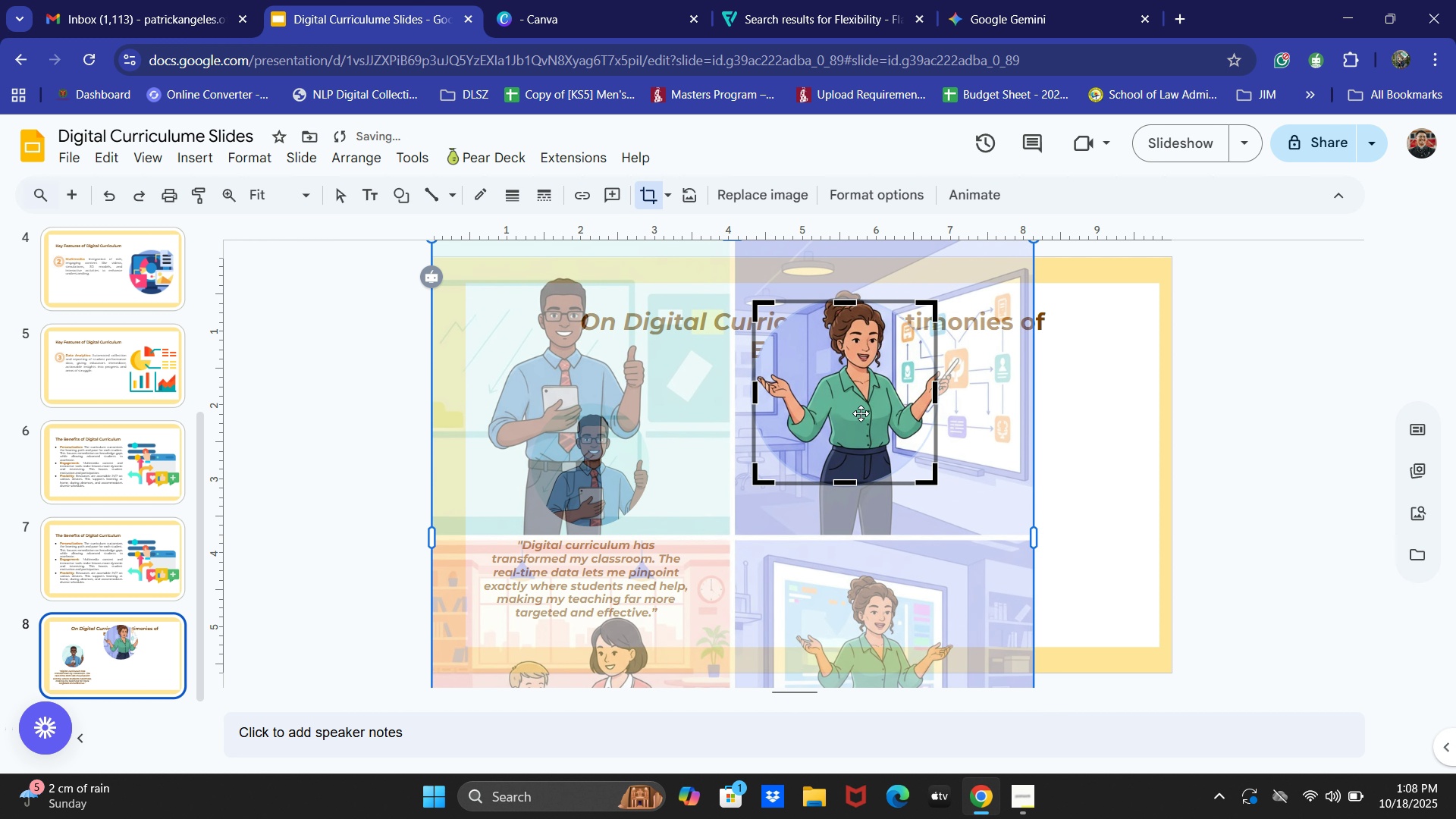 
hold_key(key=ArrowDown, duration=1.04)
 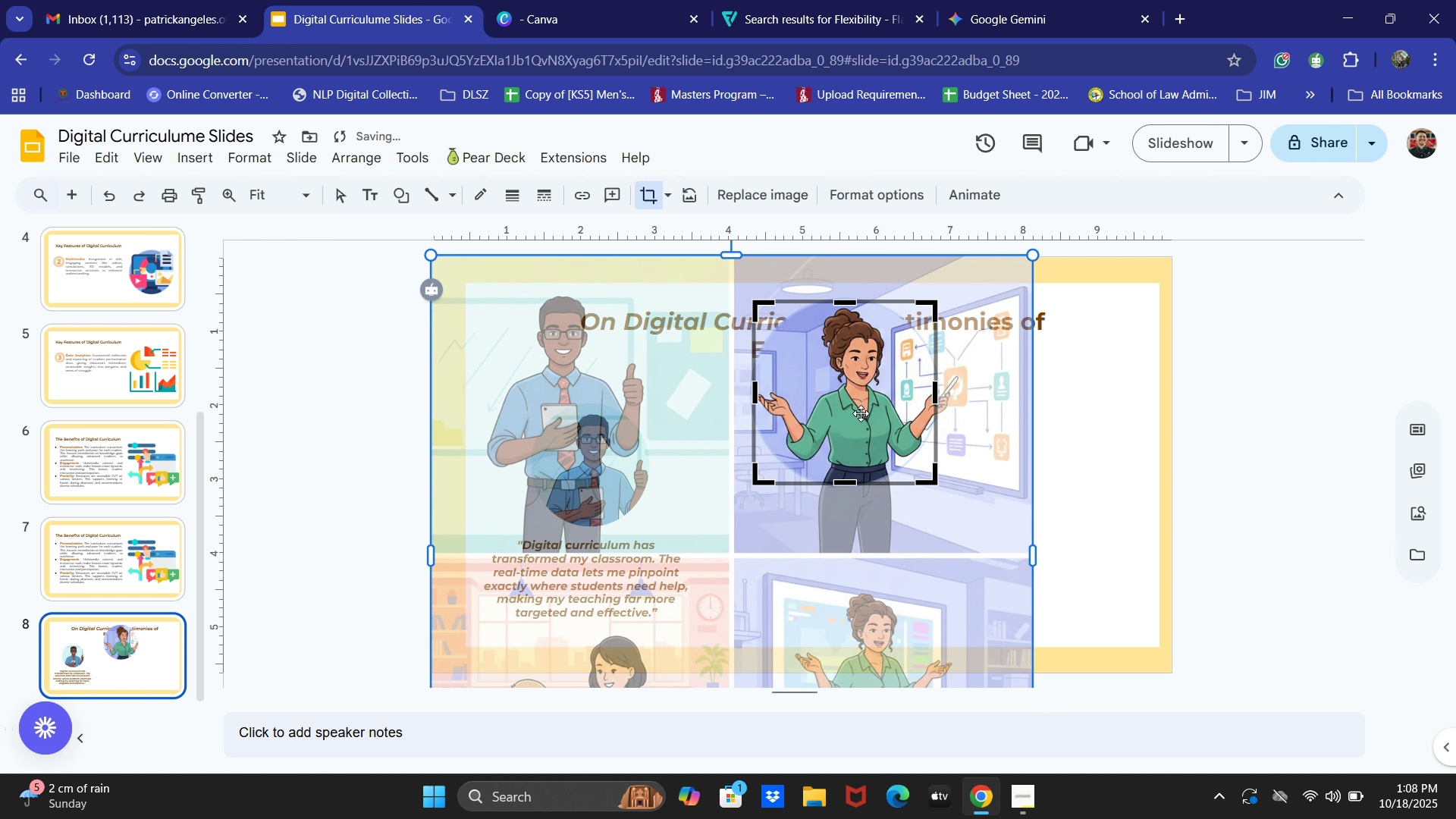 
key(ArrowLeft)
 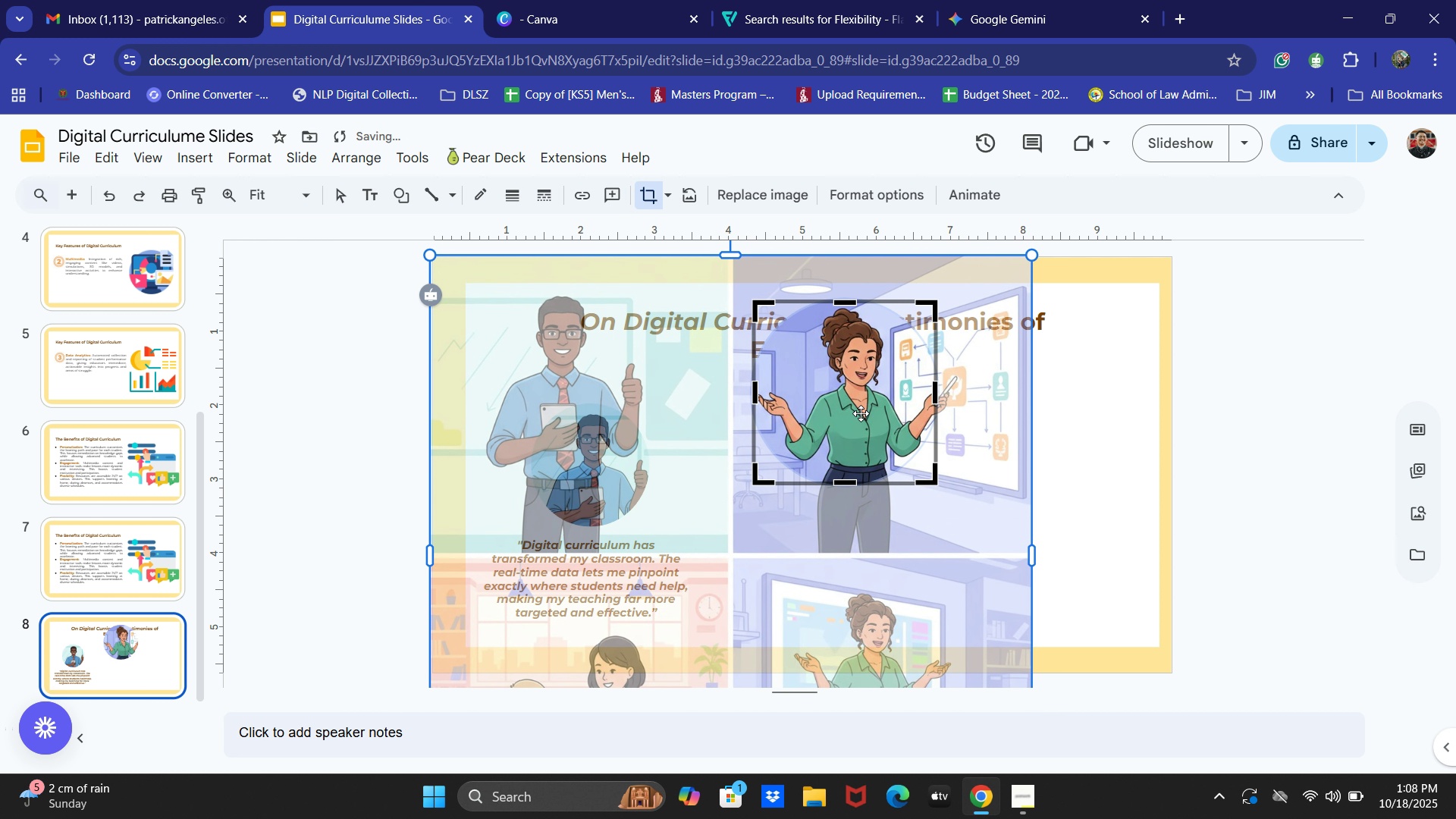 
hold_key(key=ArrowLeft, duration=1.11)
 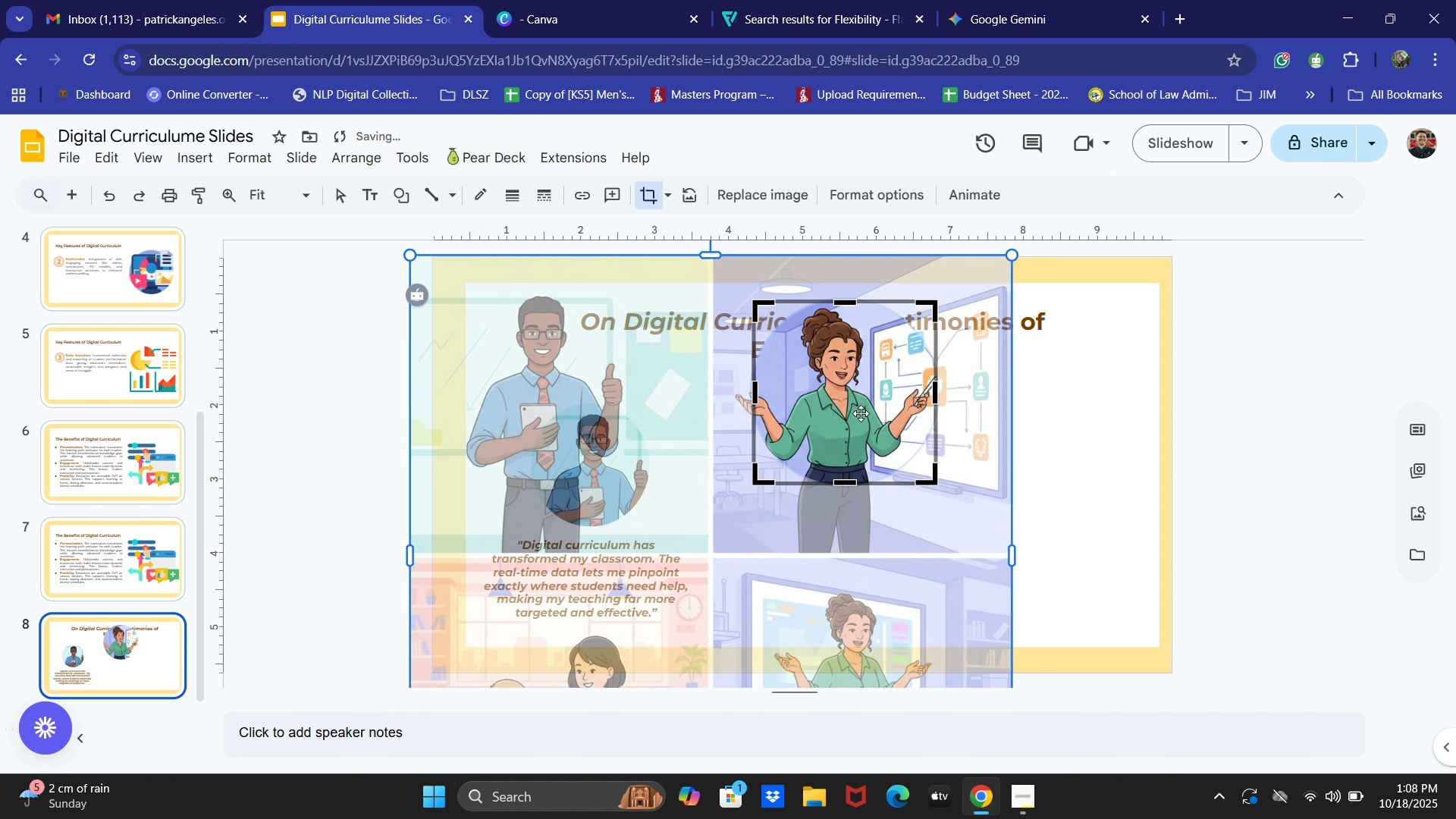 
key(ArrowLeft)
 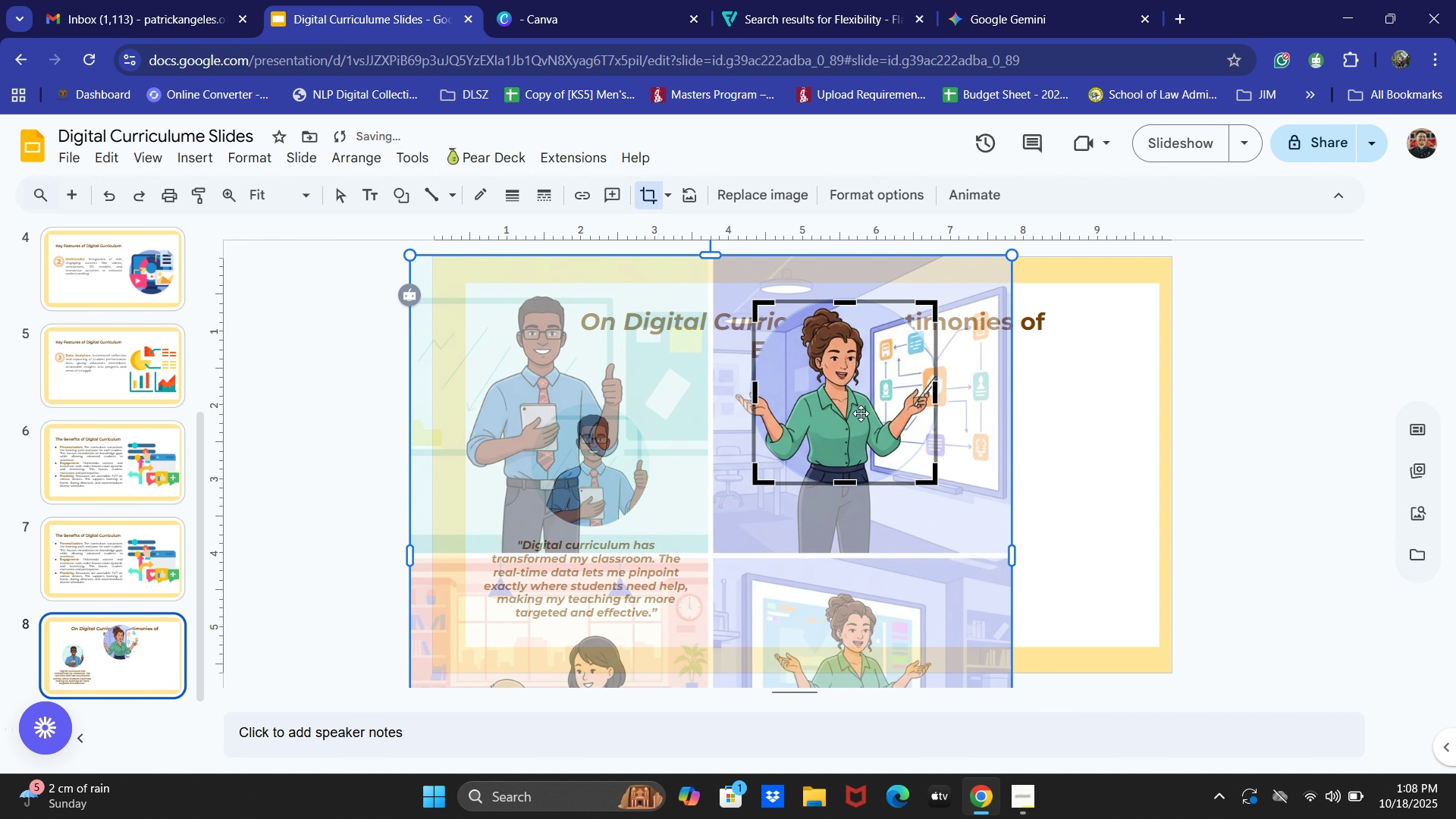 
key(ArrowLeft)
 